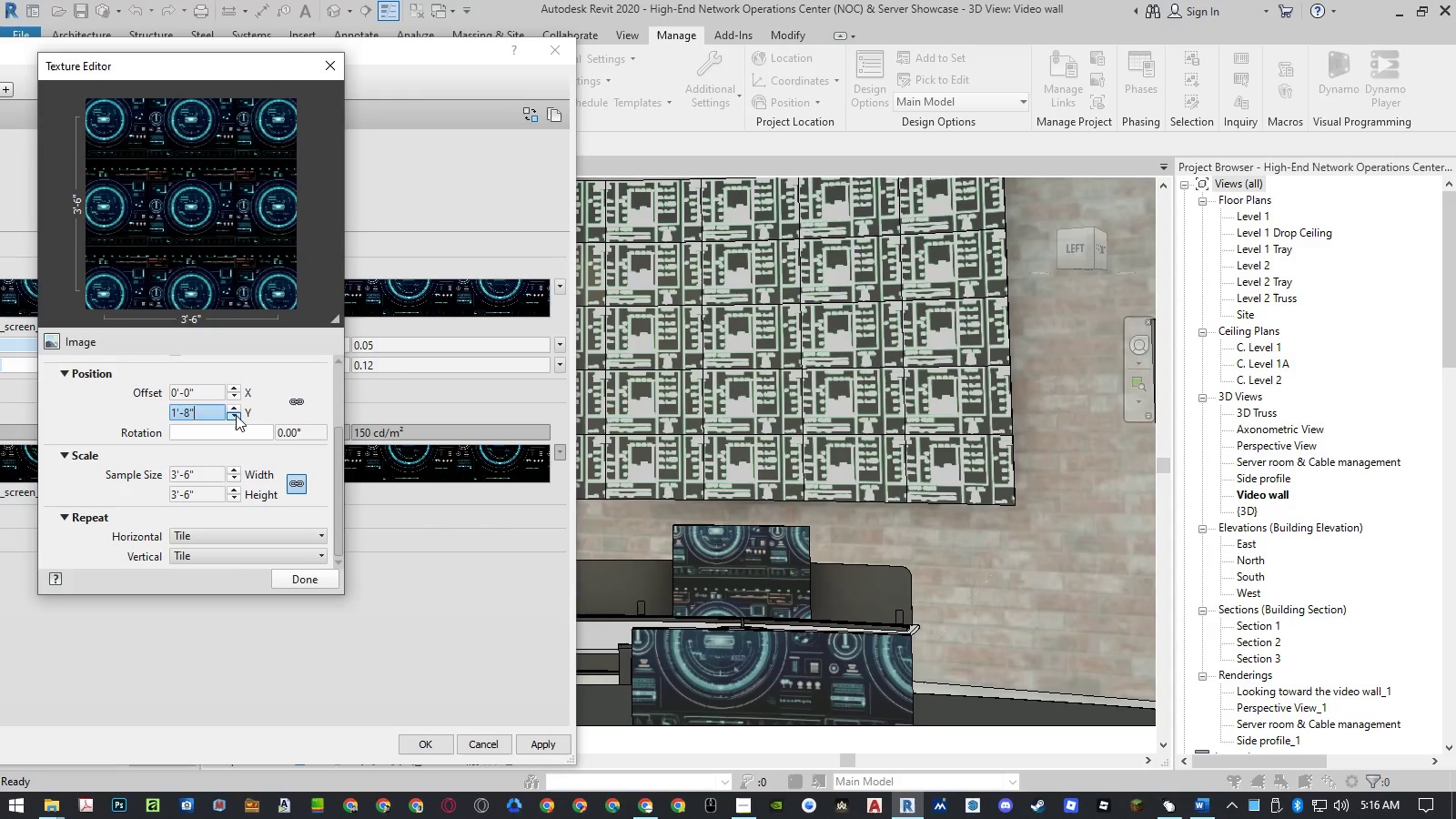 
double_click([236, 415])
 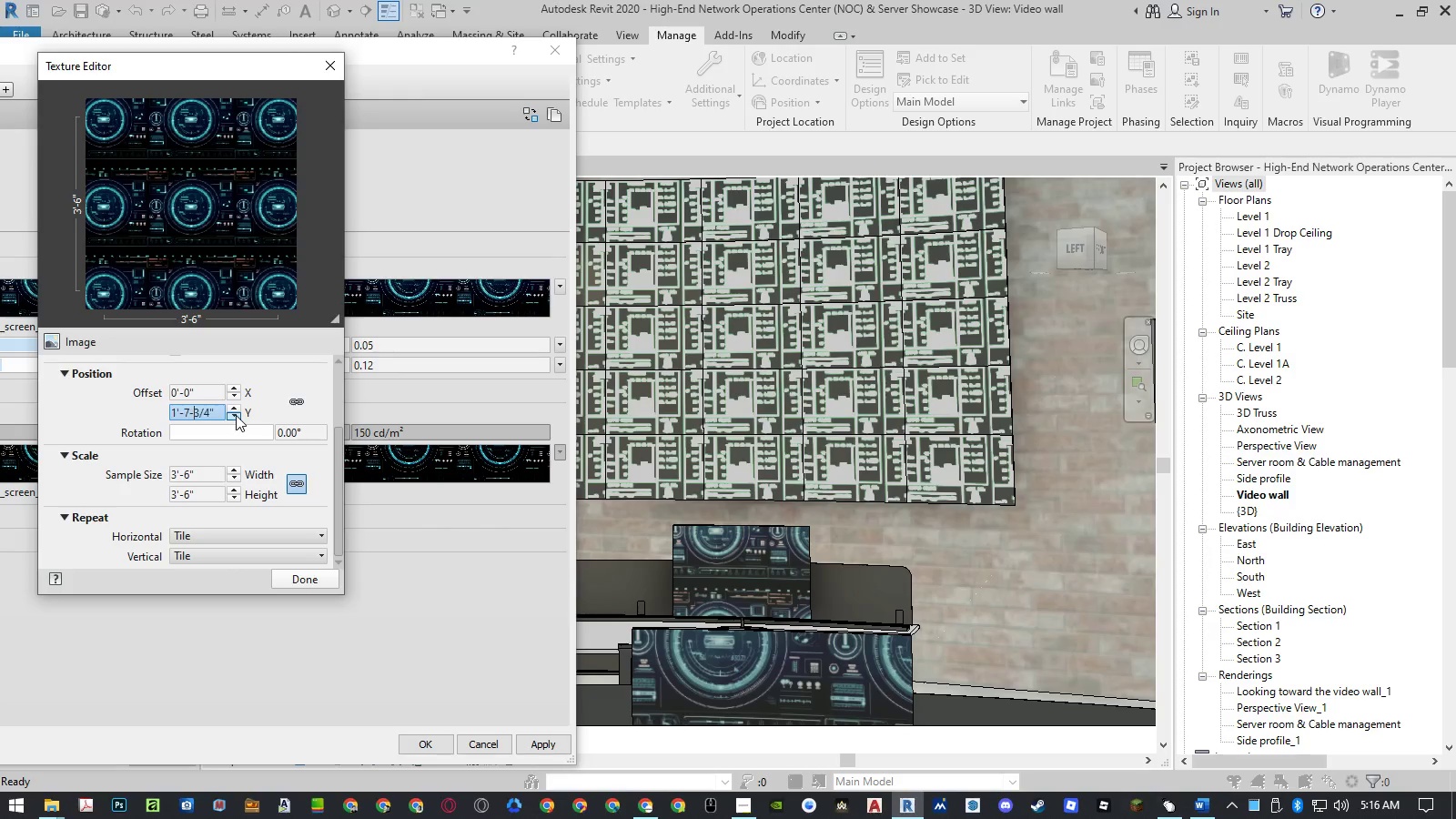 
triple_click([236, 415])
 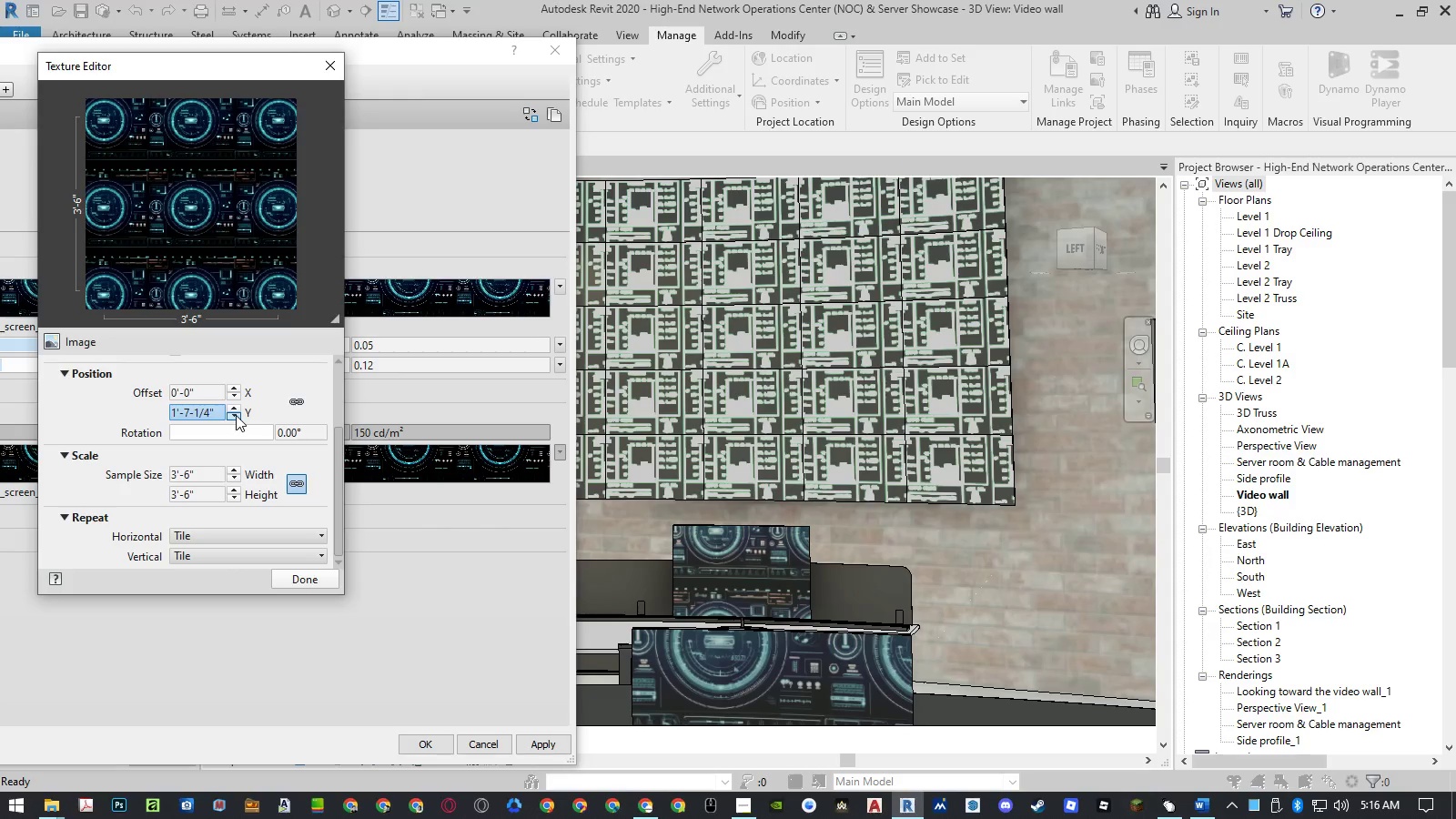 
triple_click([236, 415])
 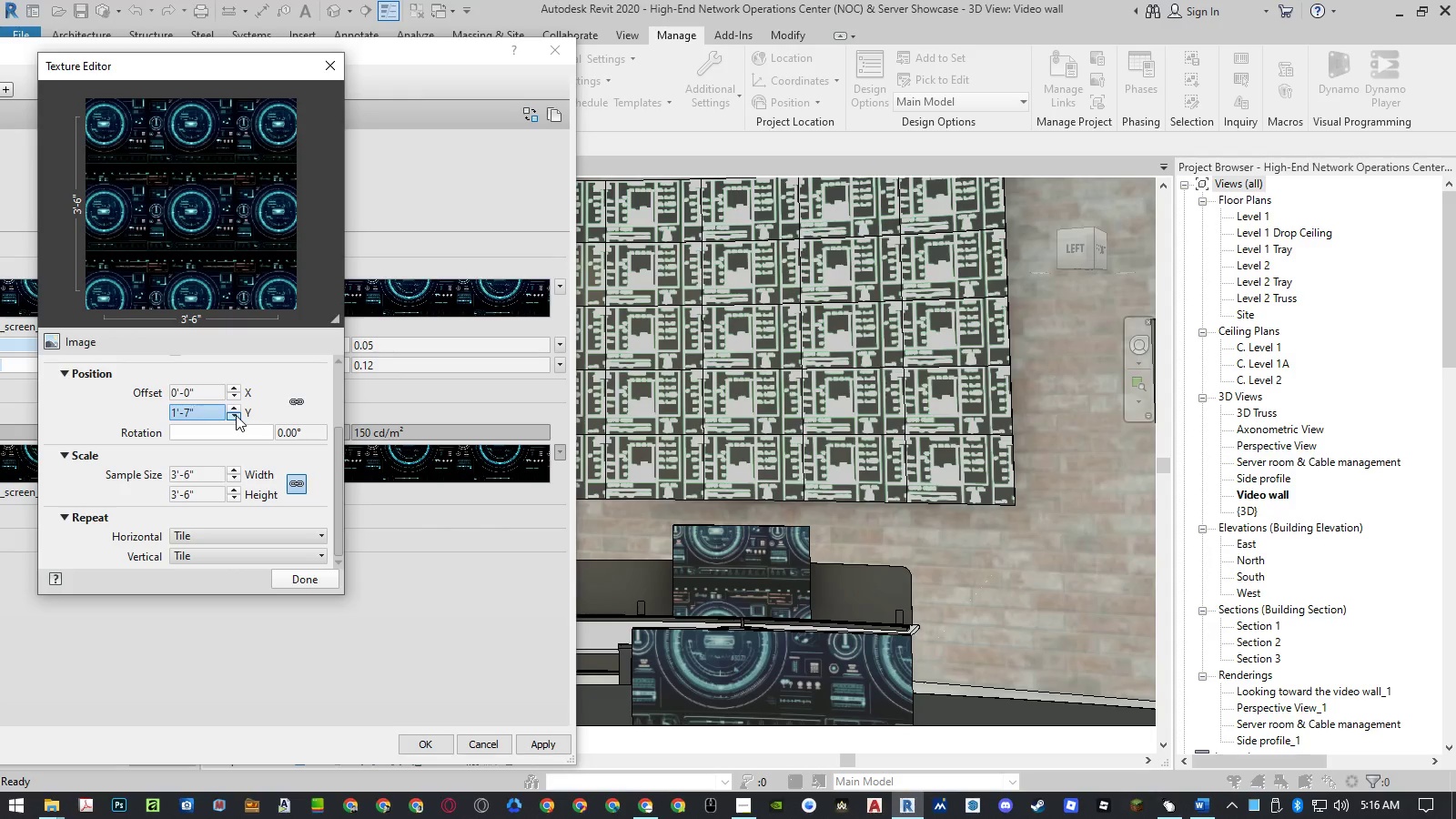 
double_click([236, 415])
 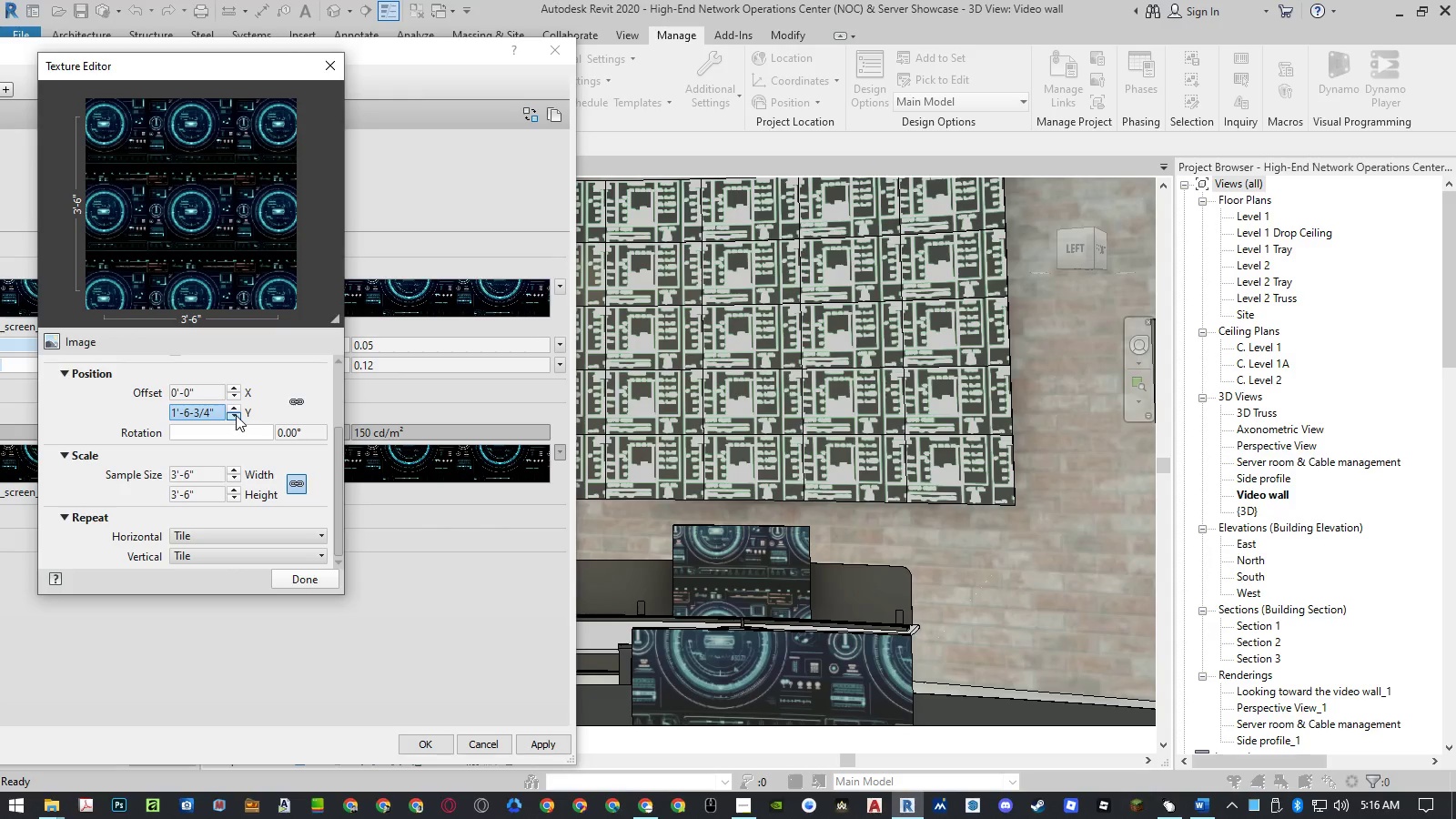 
triple_click([236, 415])
 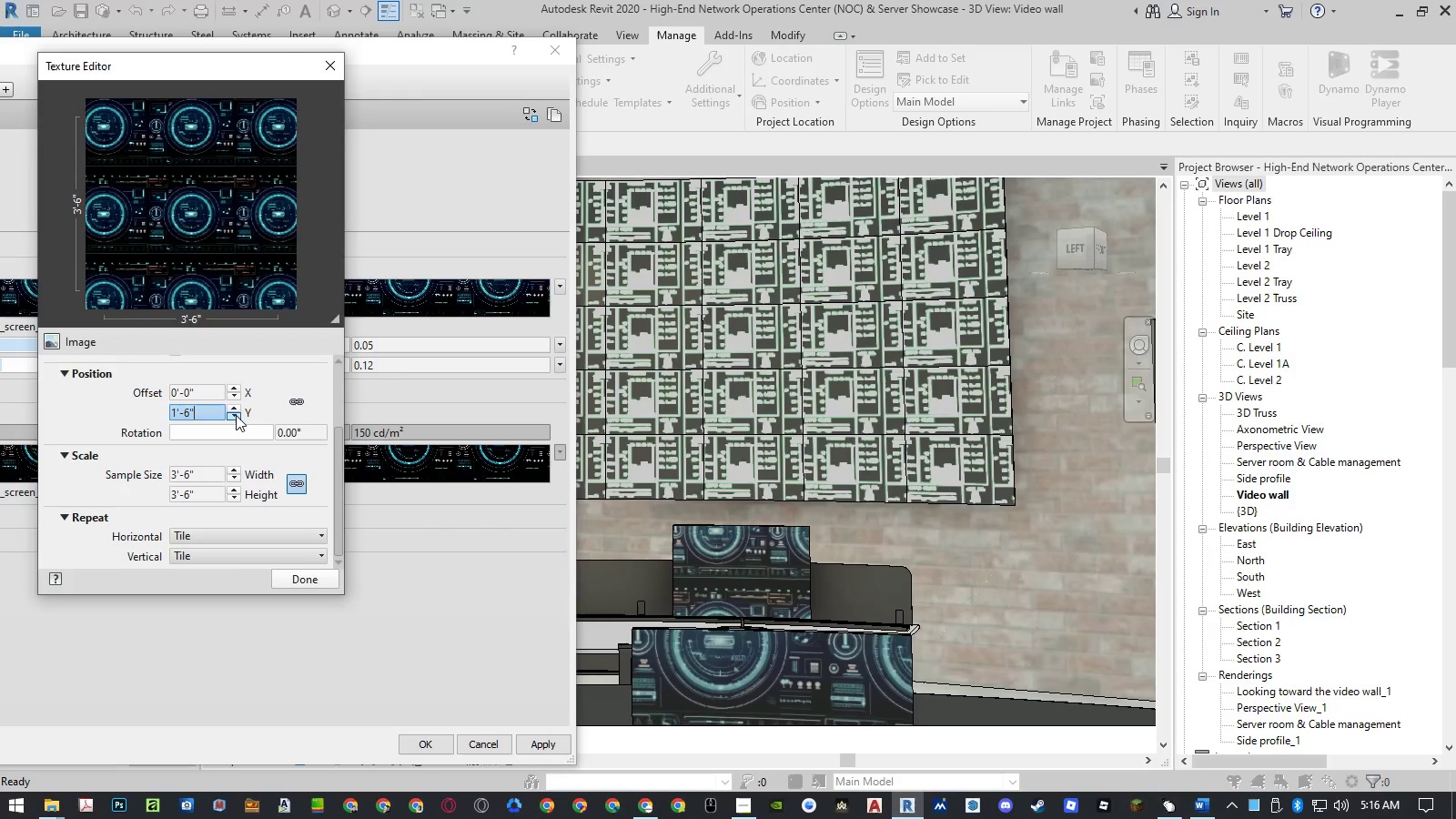 
triple_click([236, 415])
 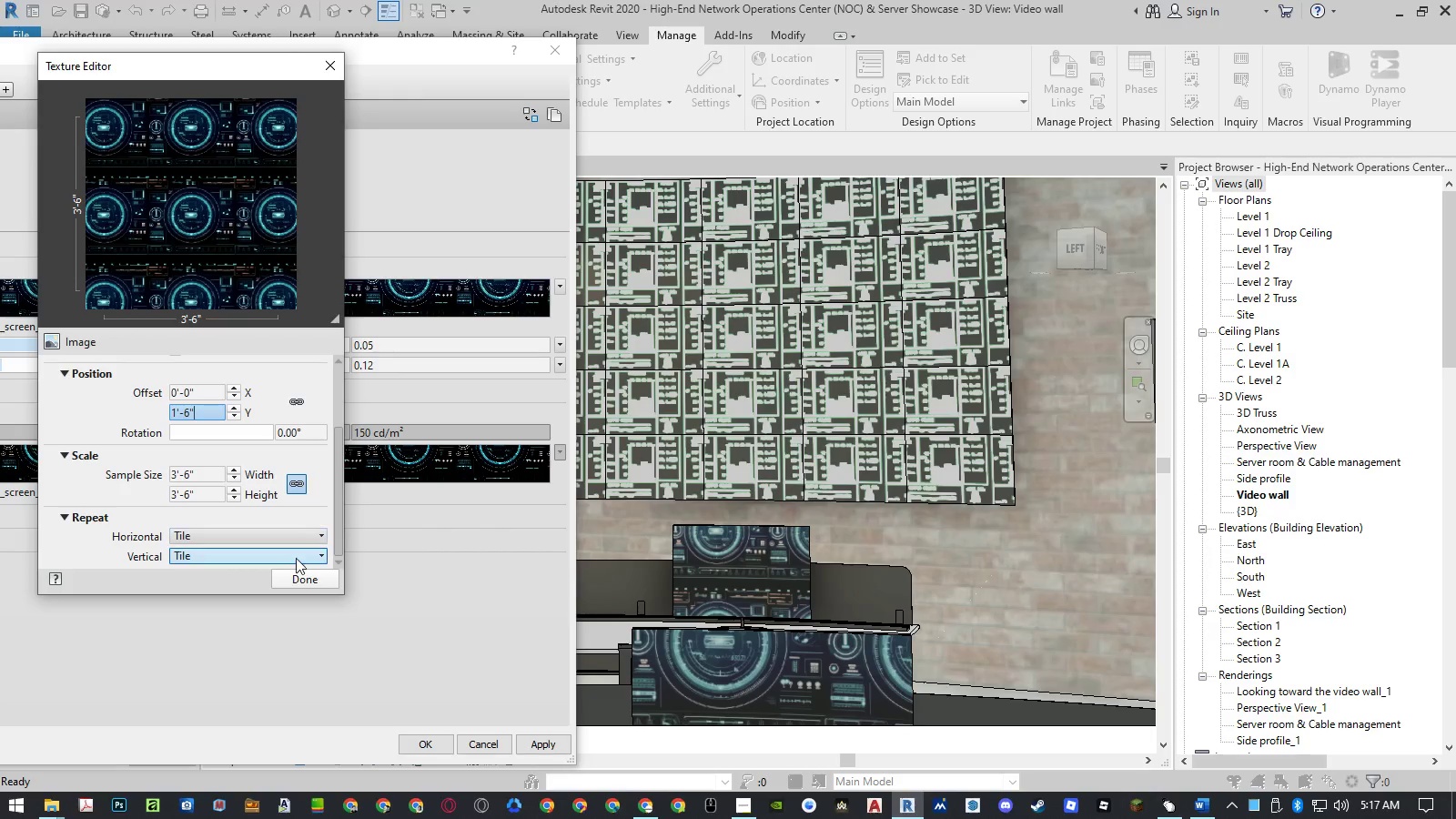 
left_click([300, 573])
 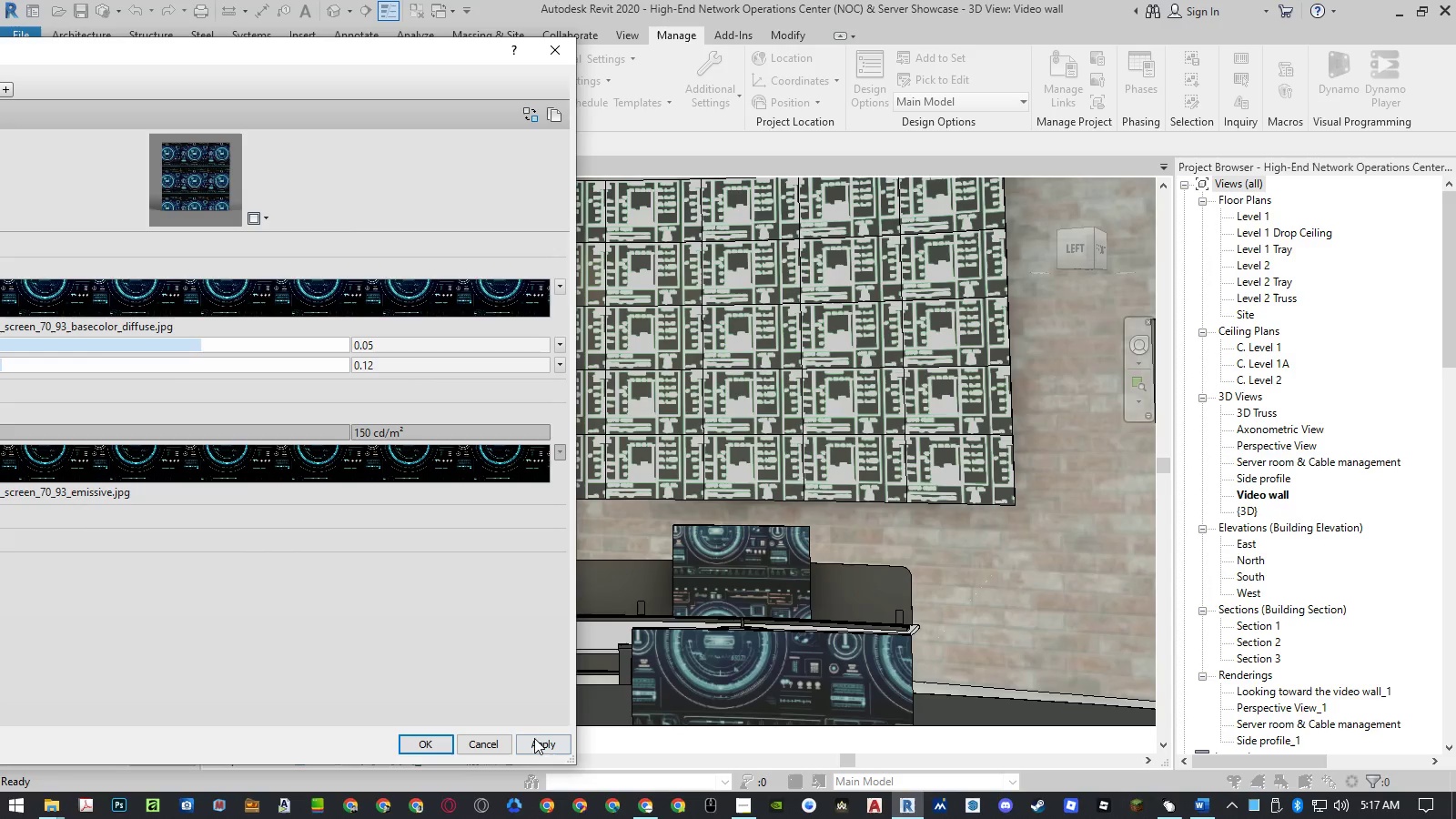 
left_click([535, 743])
 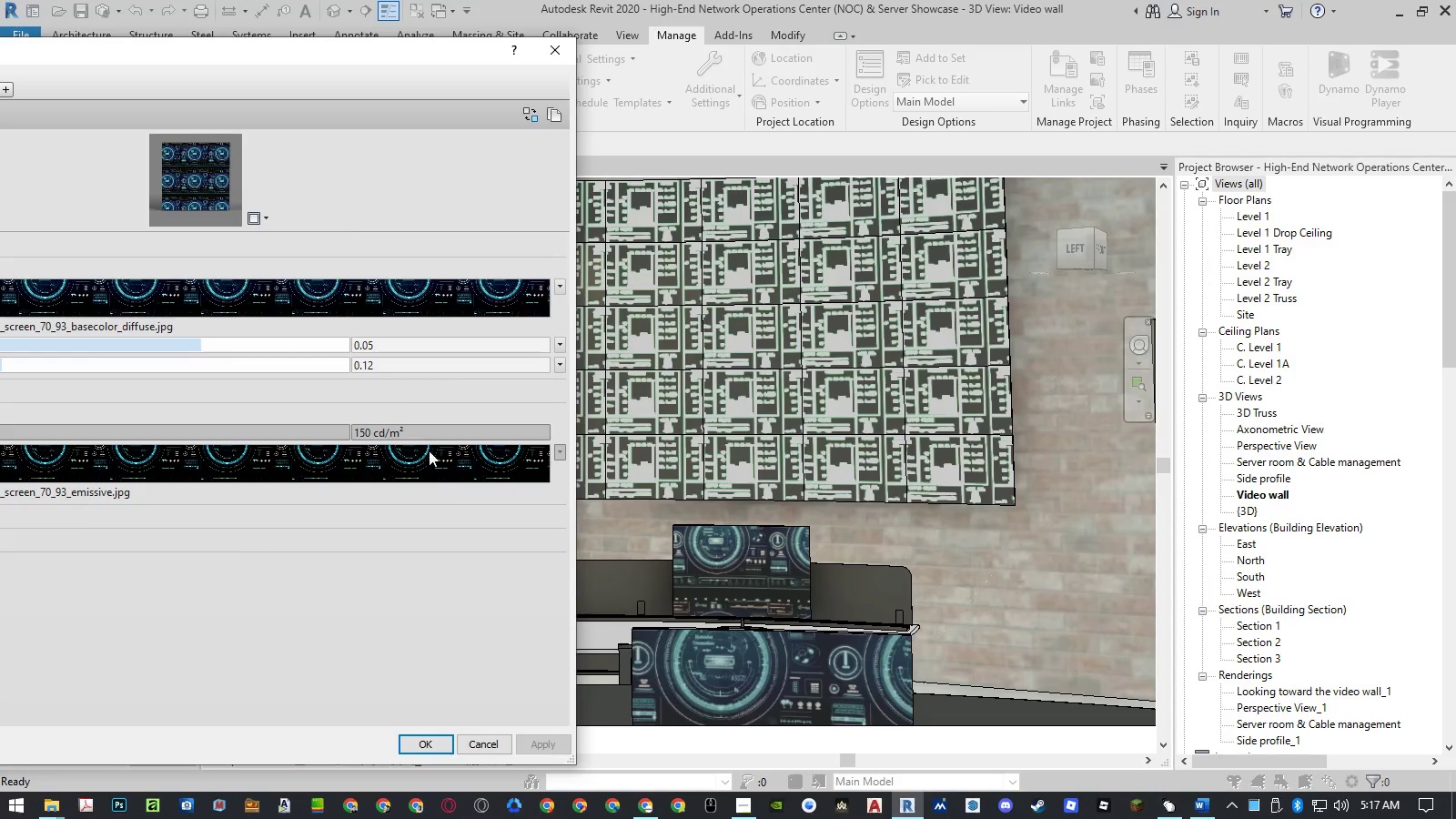 
left_click([331, 301])
 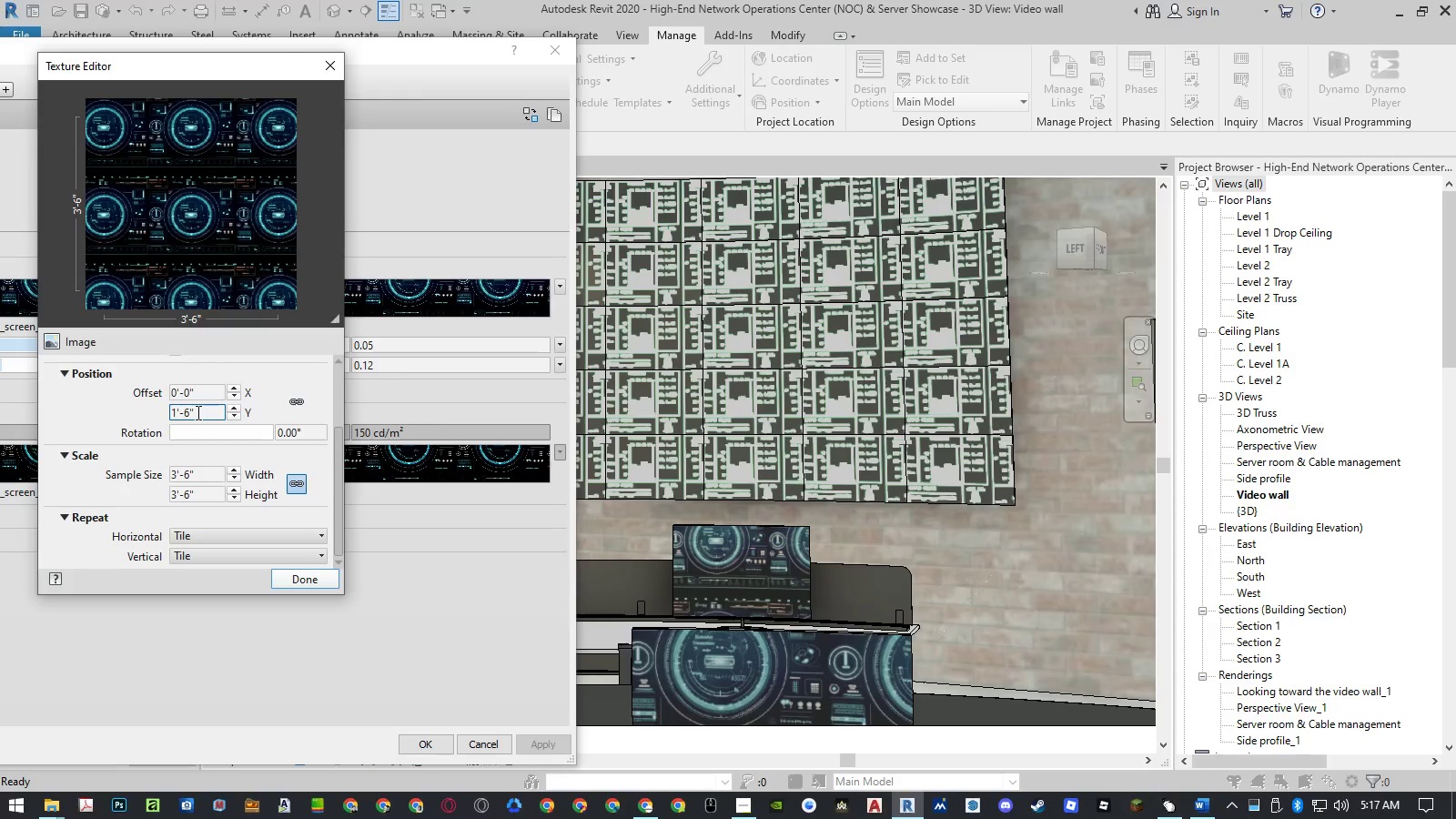 
double_click([206, 412])
 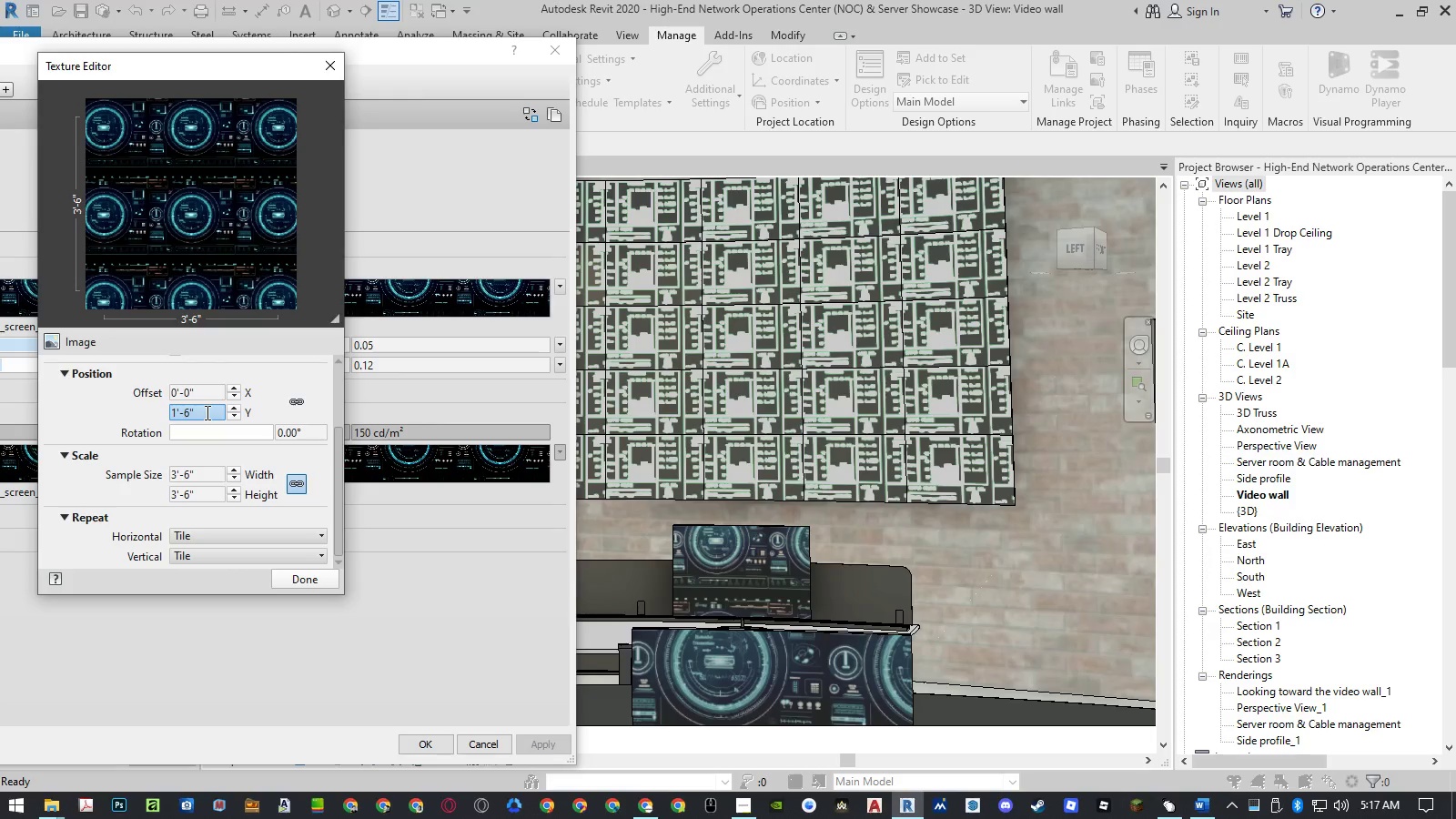 
key(Backspace)
 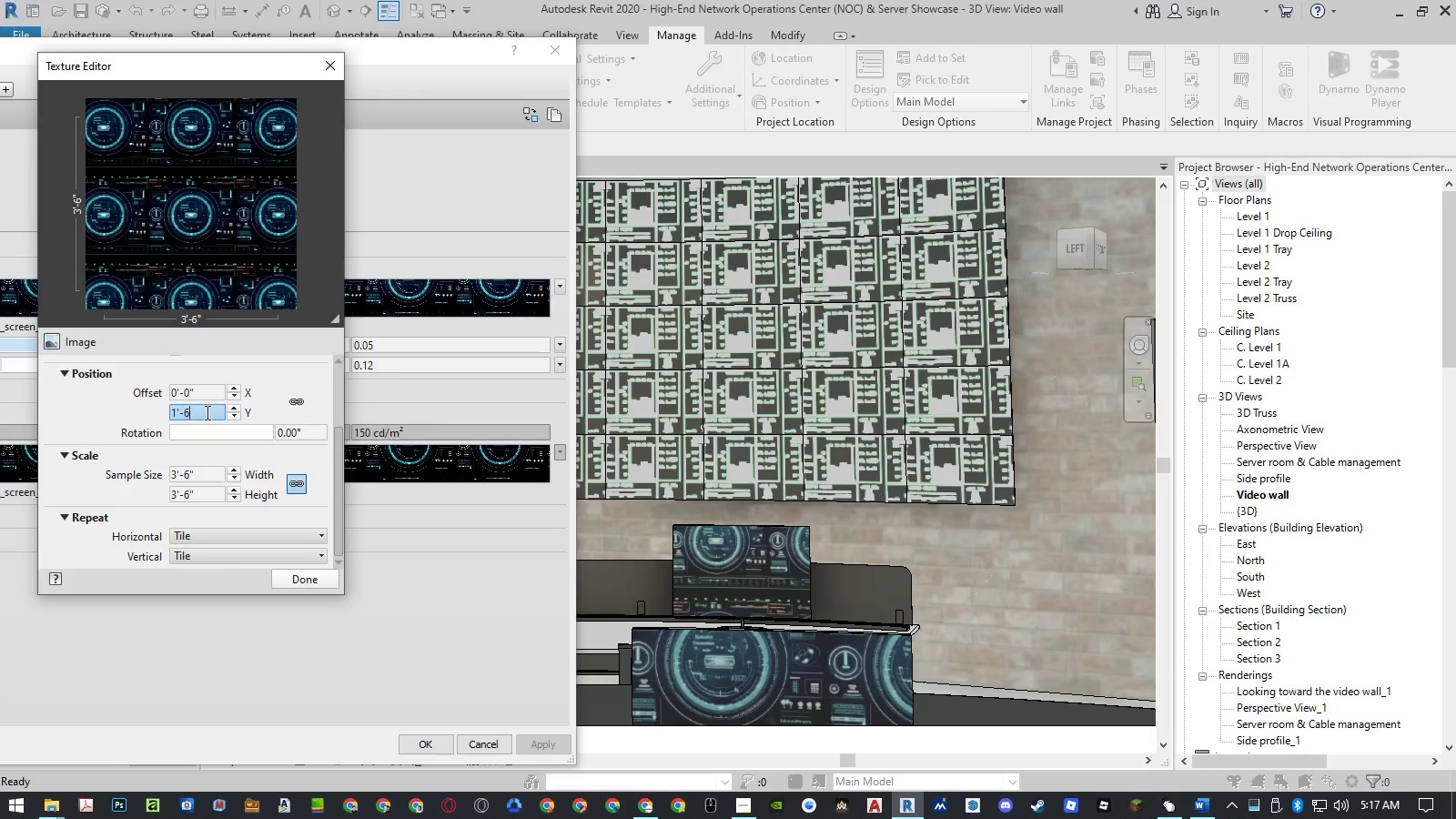 
key(Backspace)
 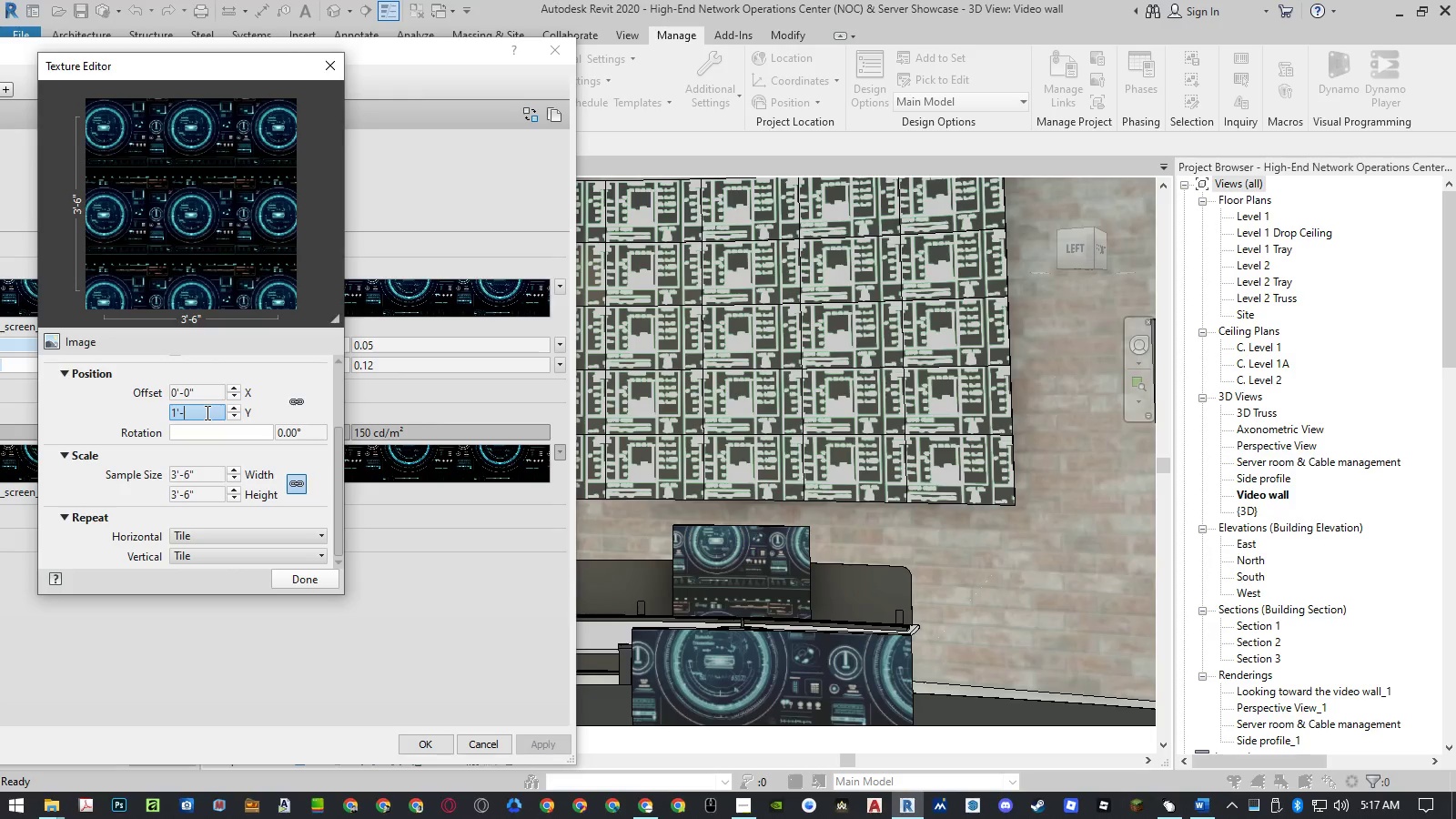 
key(Backspace)
 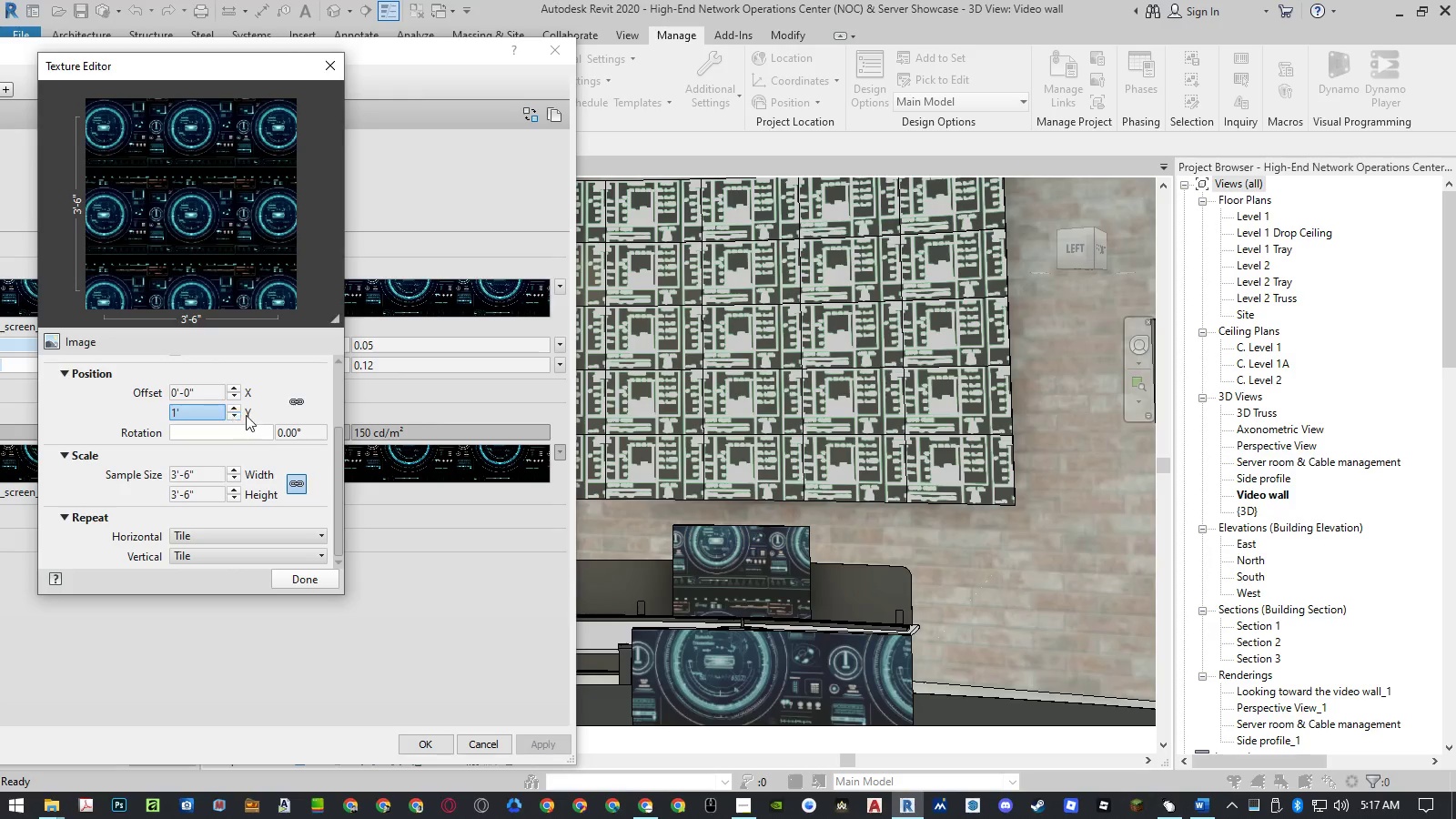 
left_click([268, 412])
 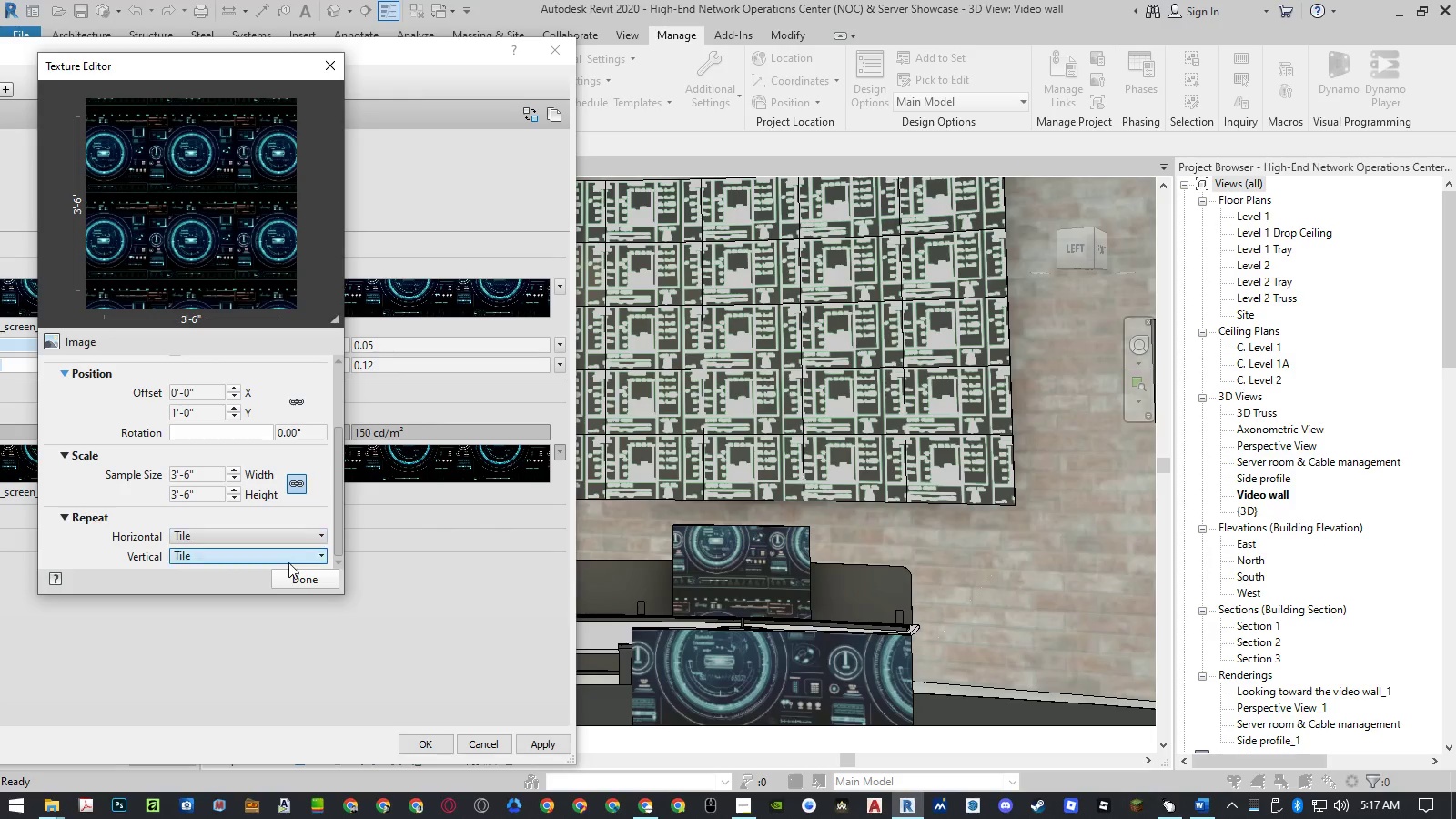 
left_click([288, 578])
 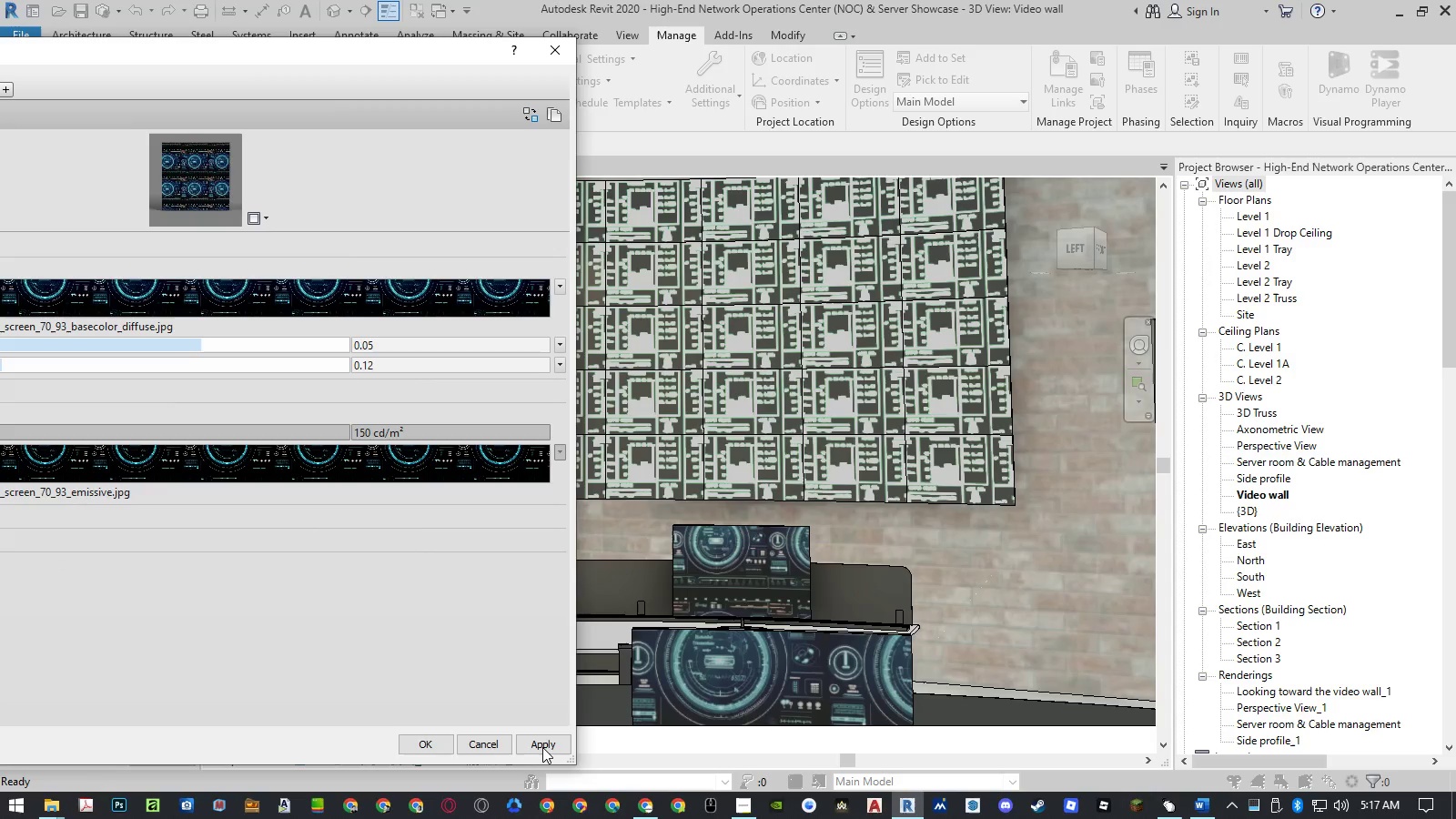 
left_click([543, 747])
 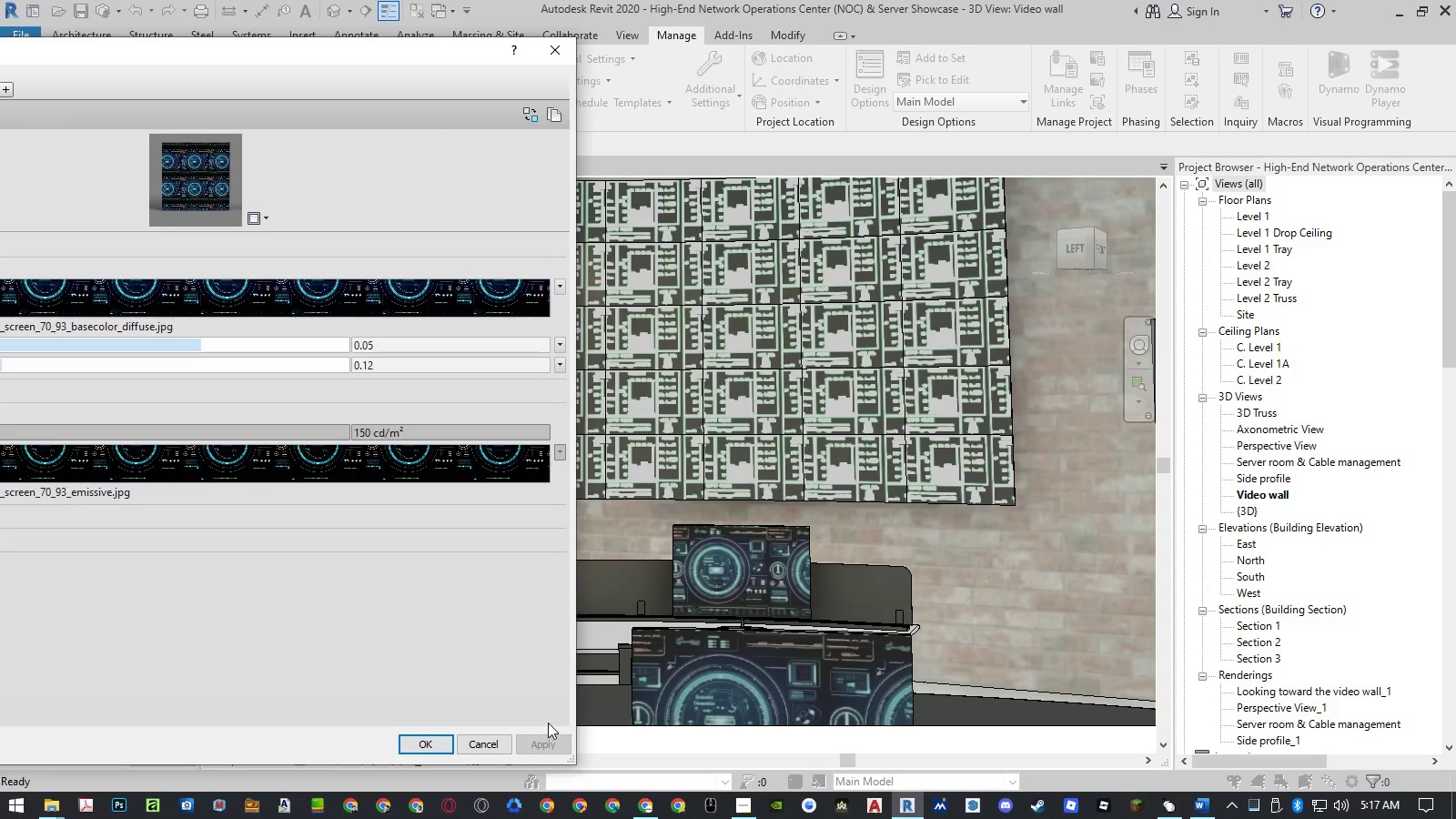 
wait(7.17)
 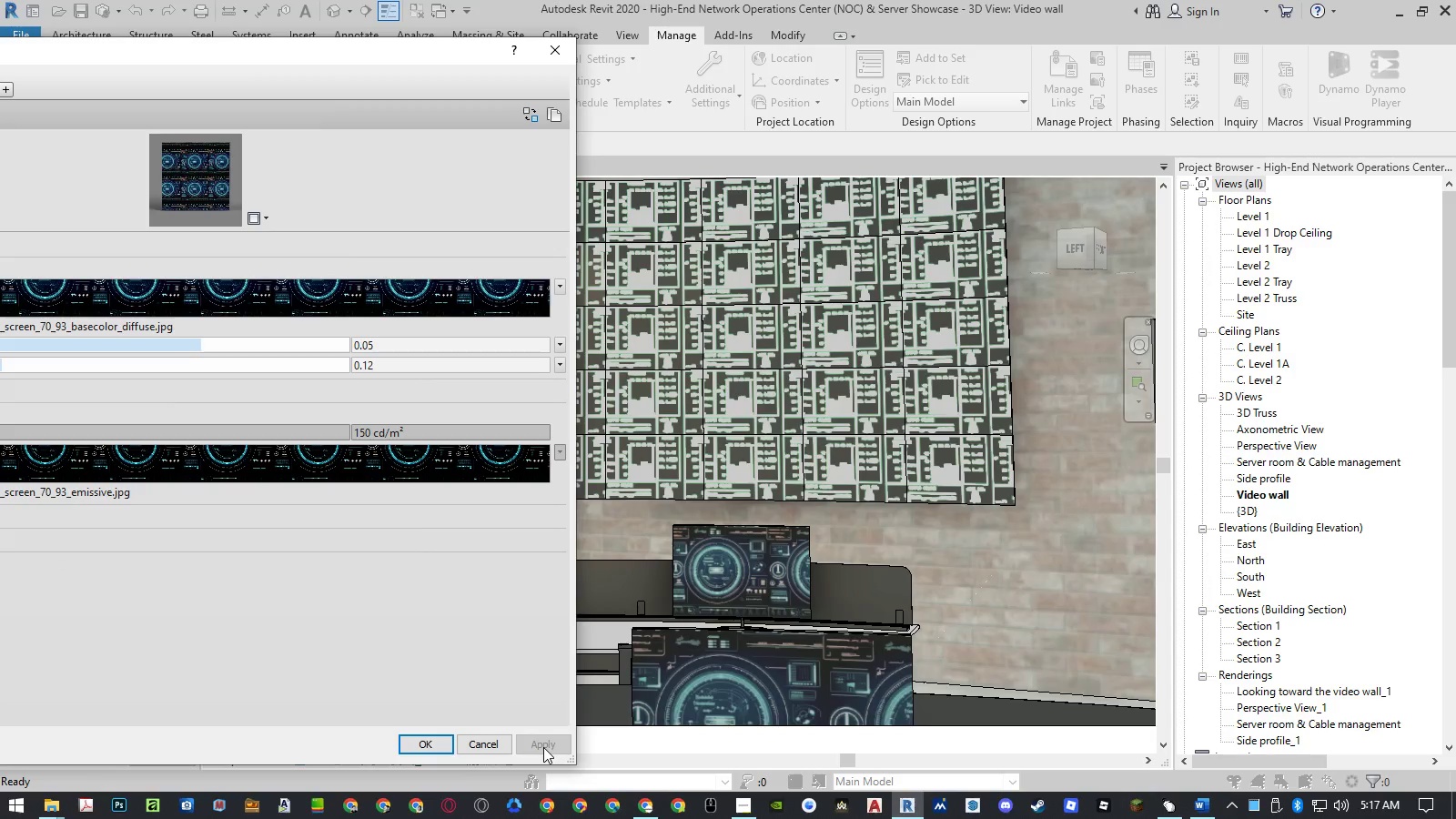 
left_click([359, 307])
 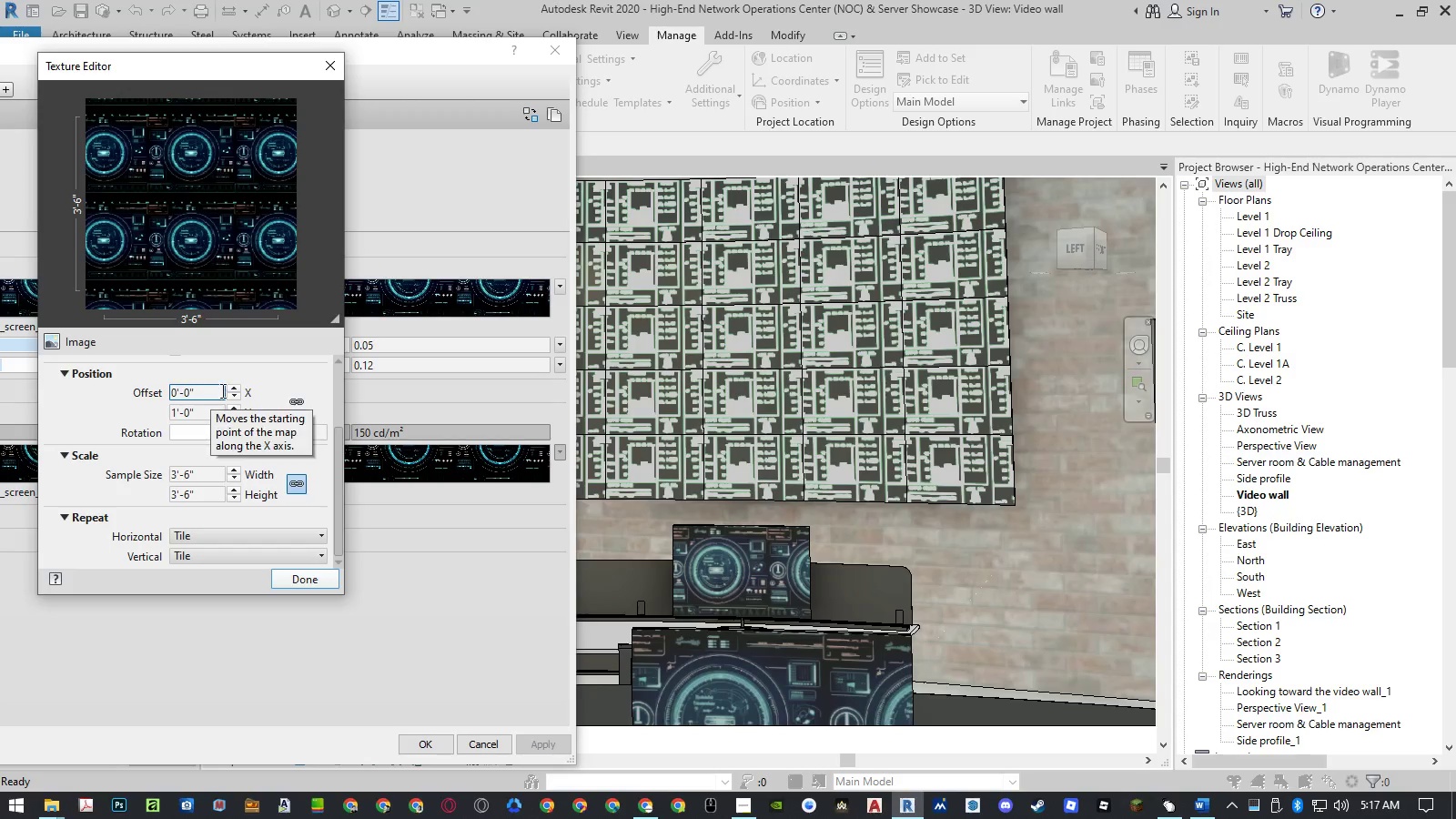 
double_click([229, 390])
 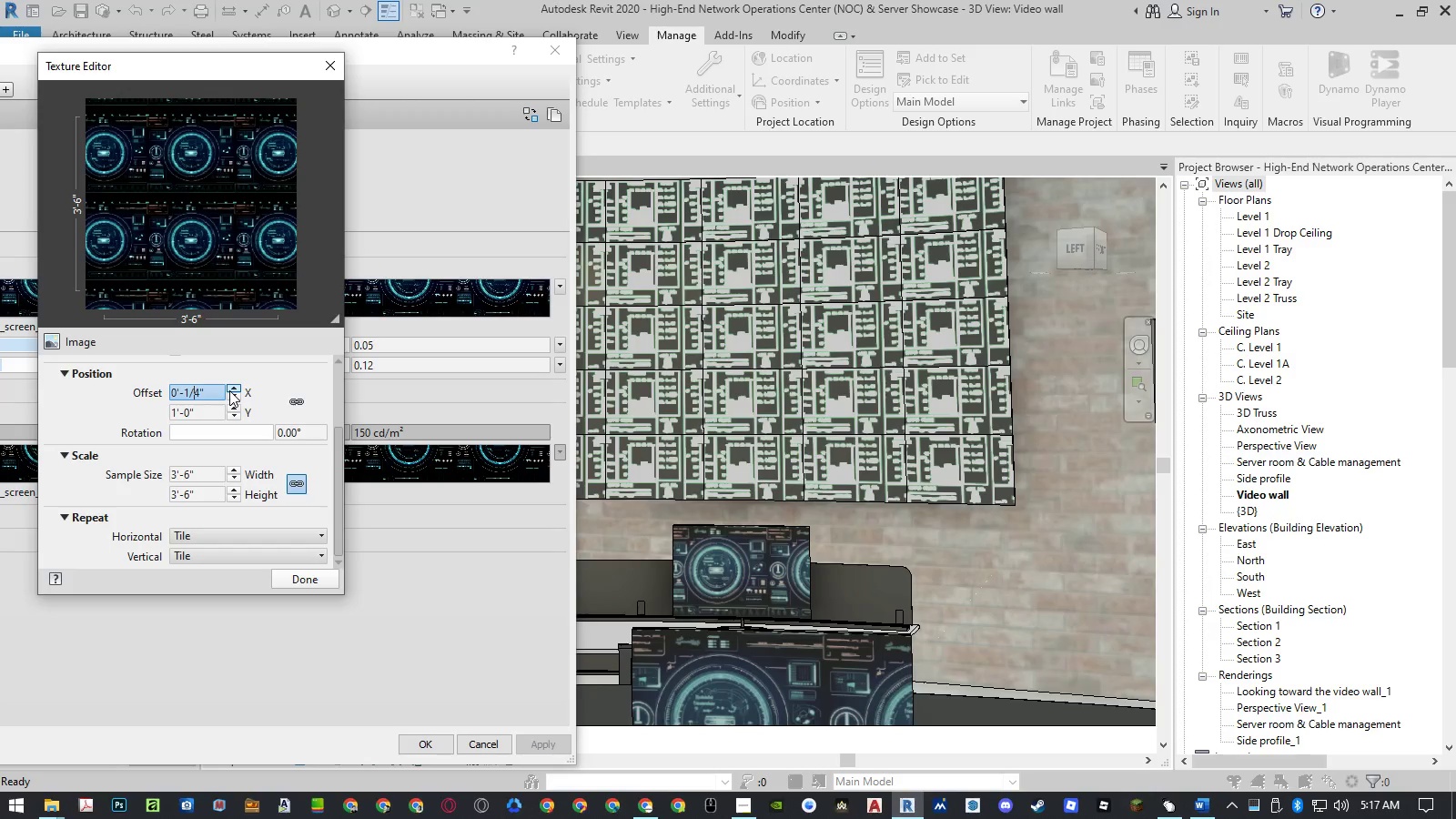 
triple_click([229, 390])
 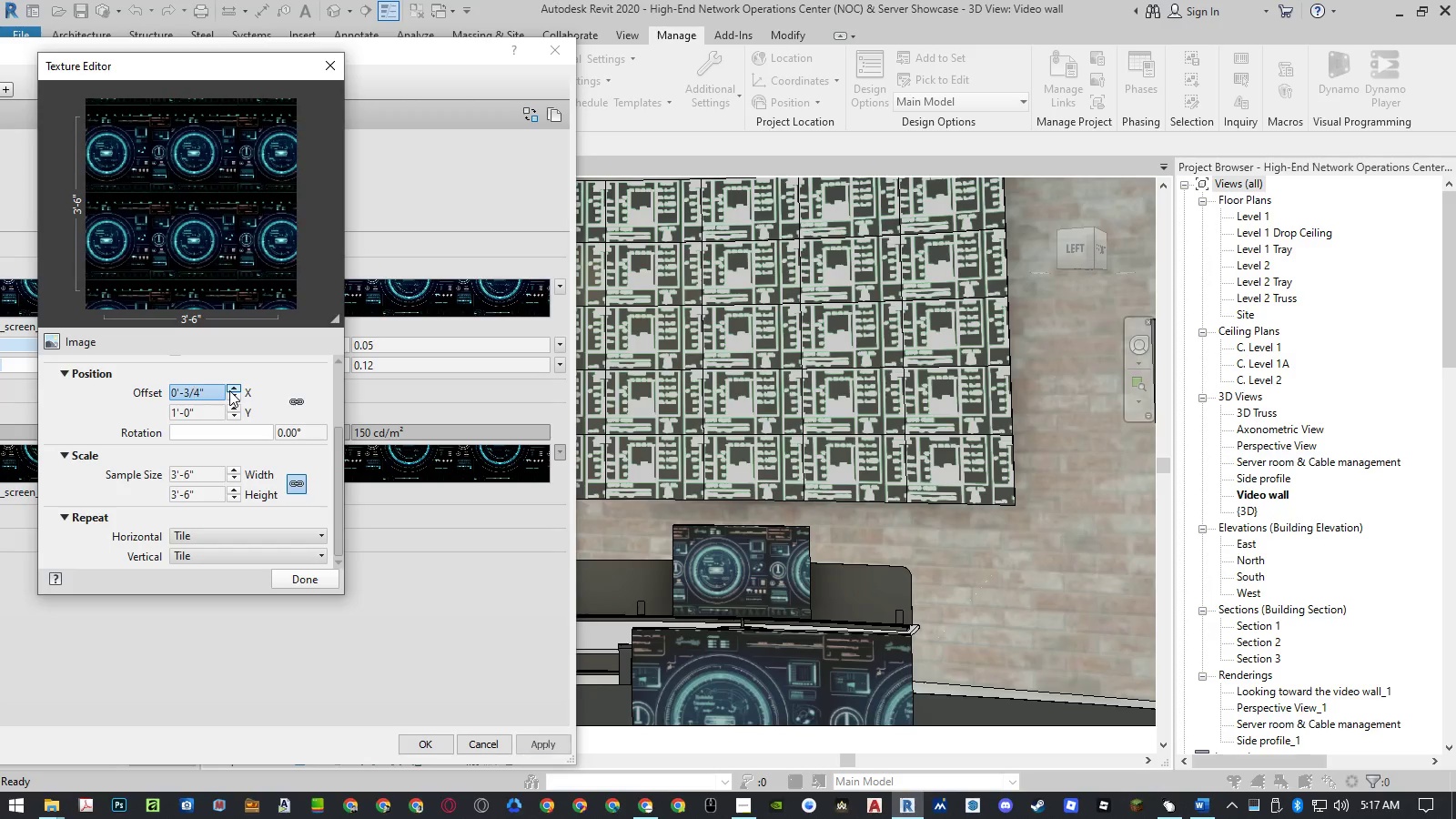 
triple_click([230, 390])
 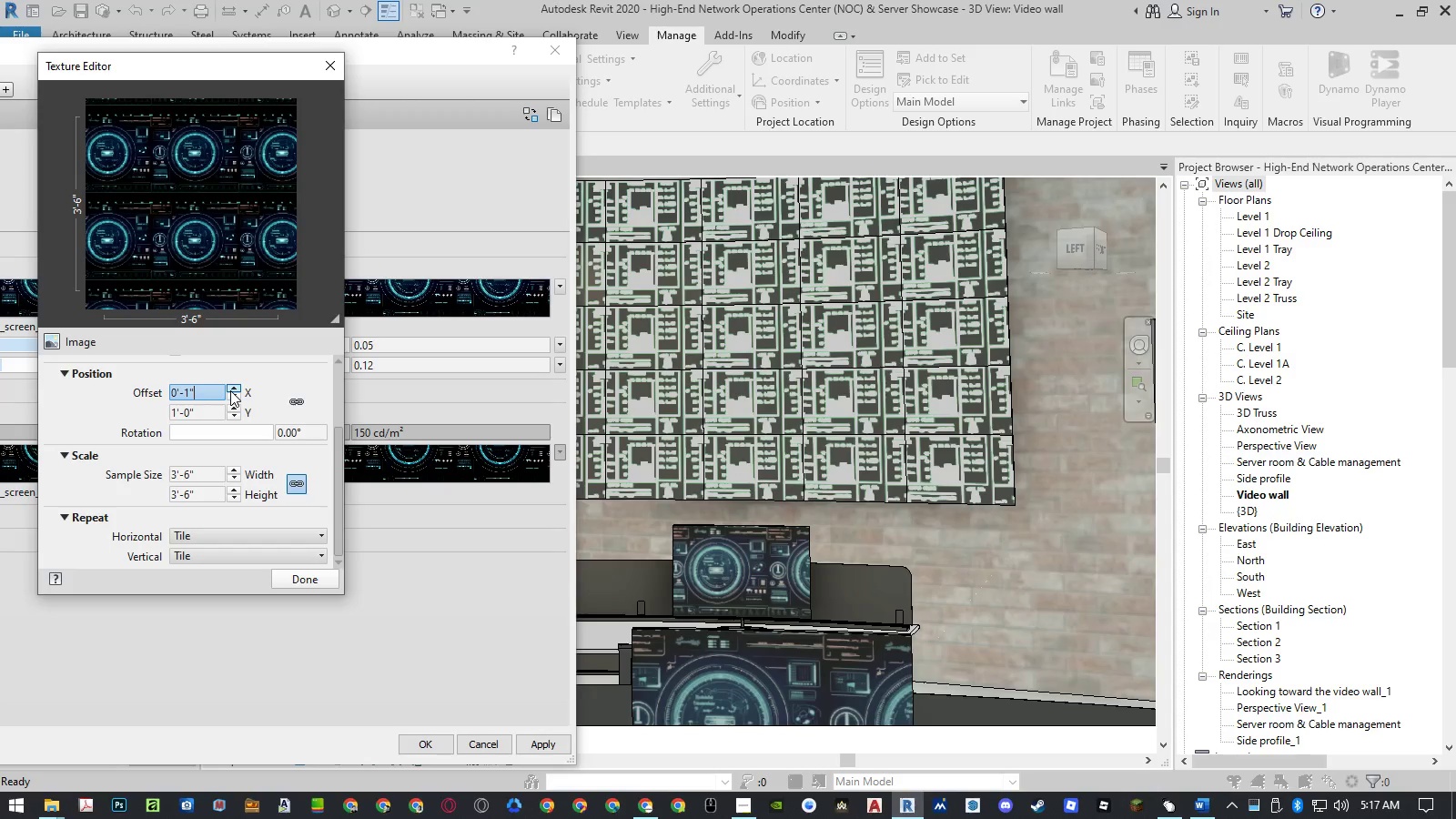 
double_click([230, 390])
 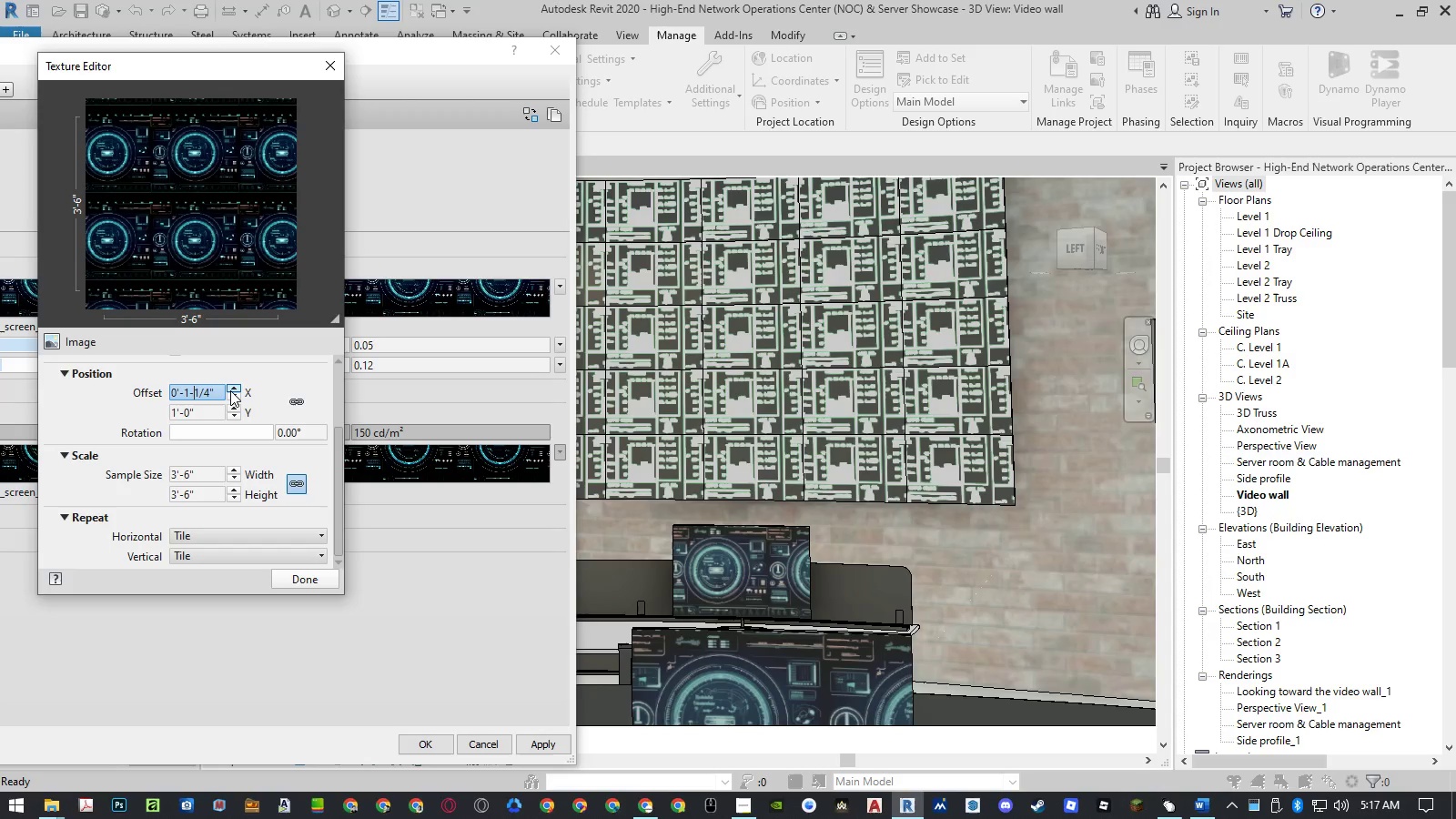 
triple_click([230, 390])
 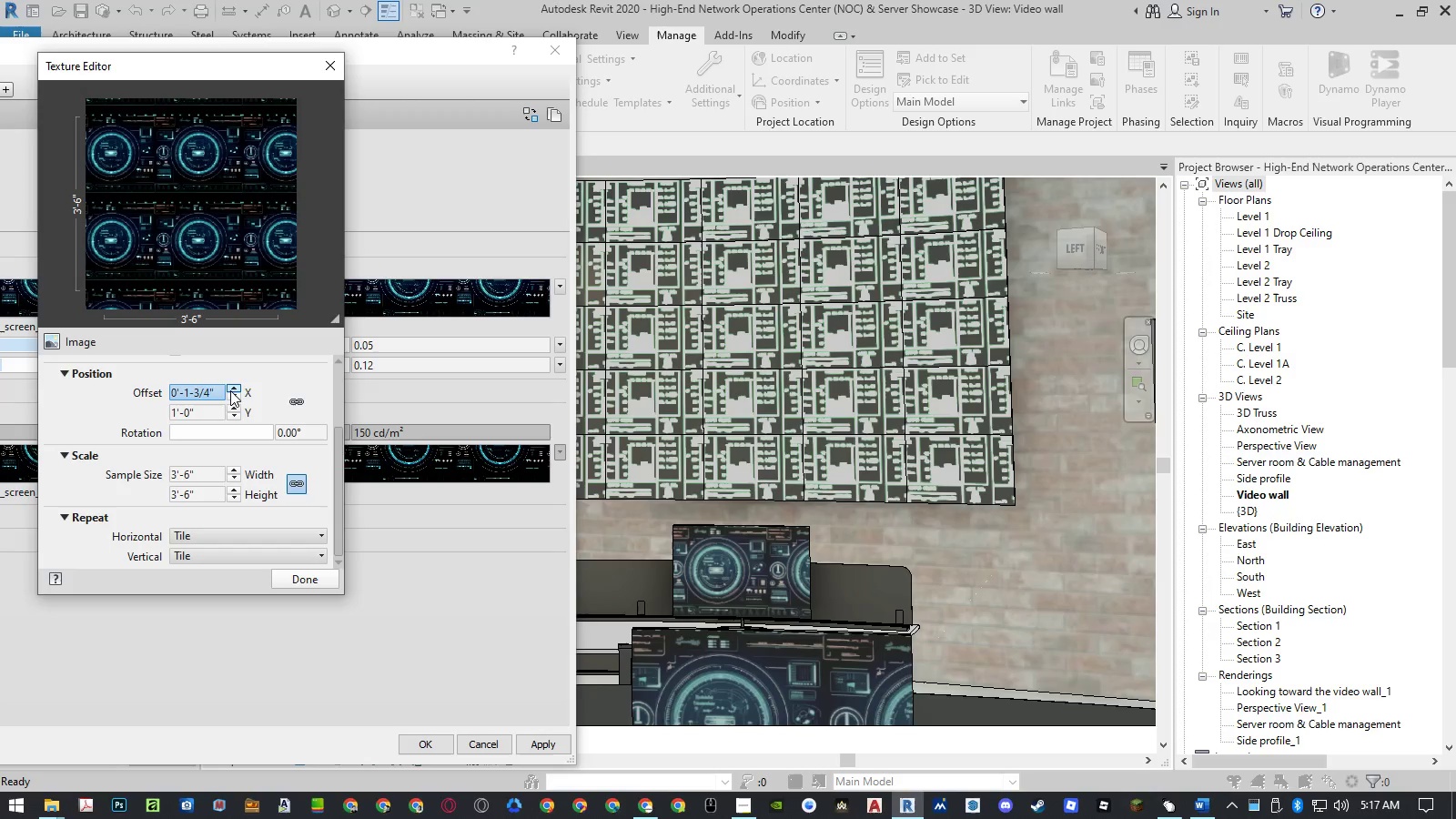 
triple_click([230, 390])
 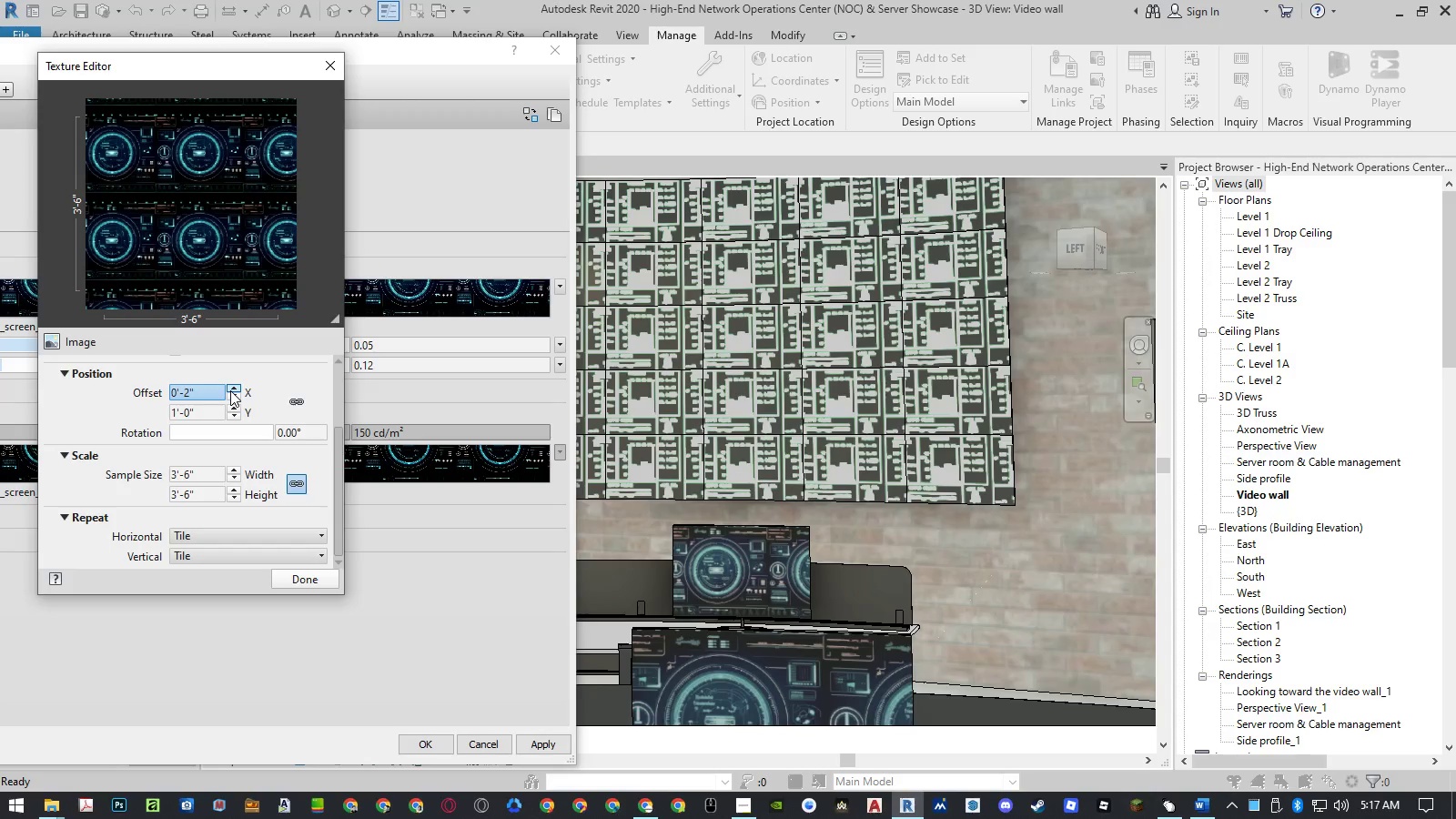 
double_click([230, 390])
 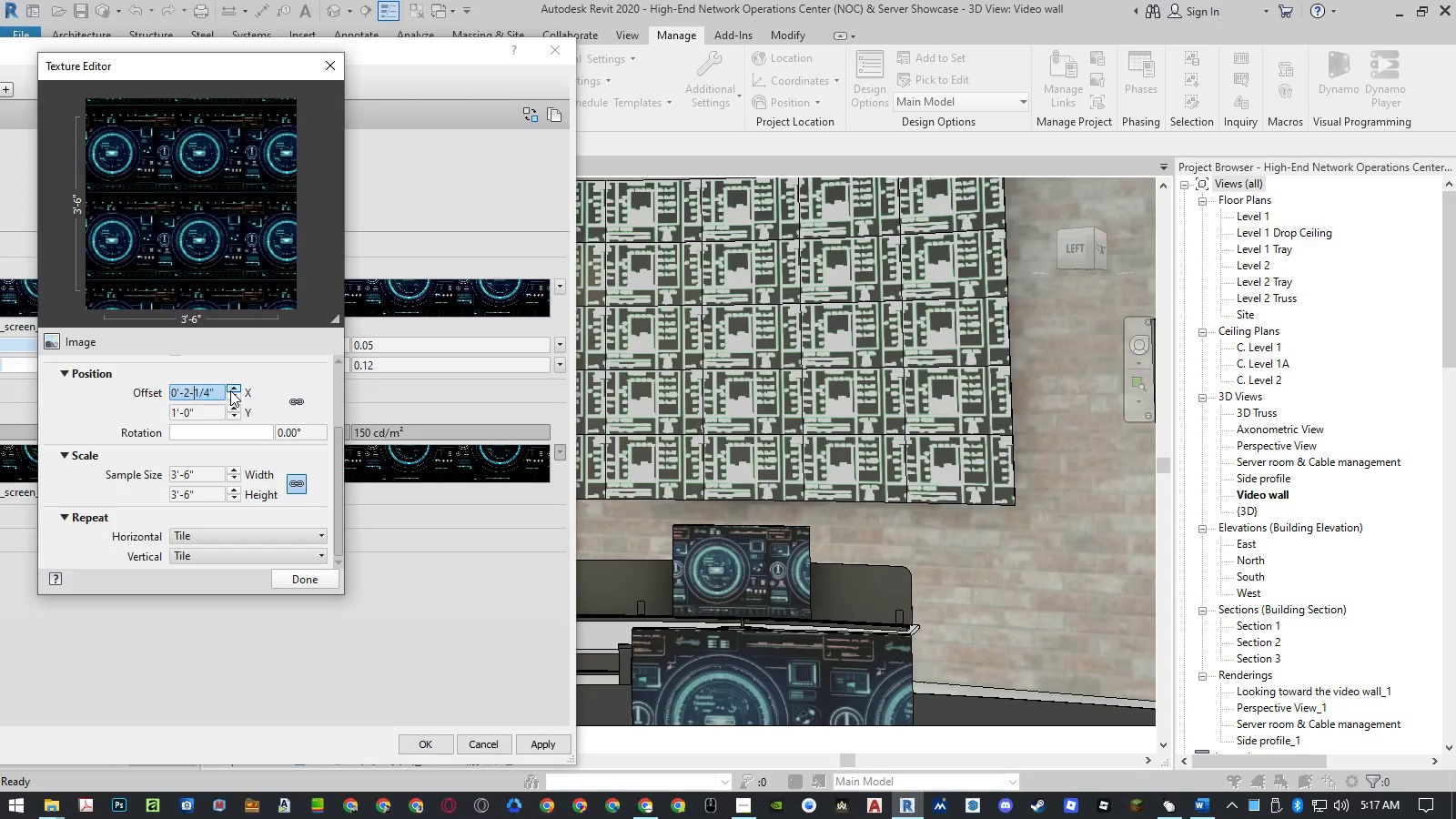 
triple_click([230, 390])
 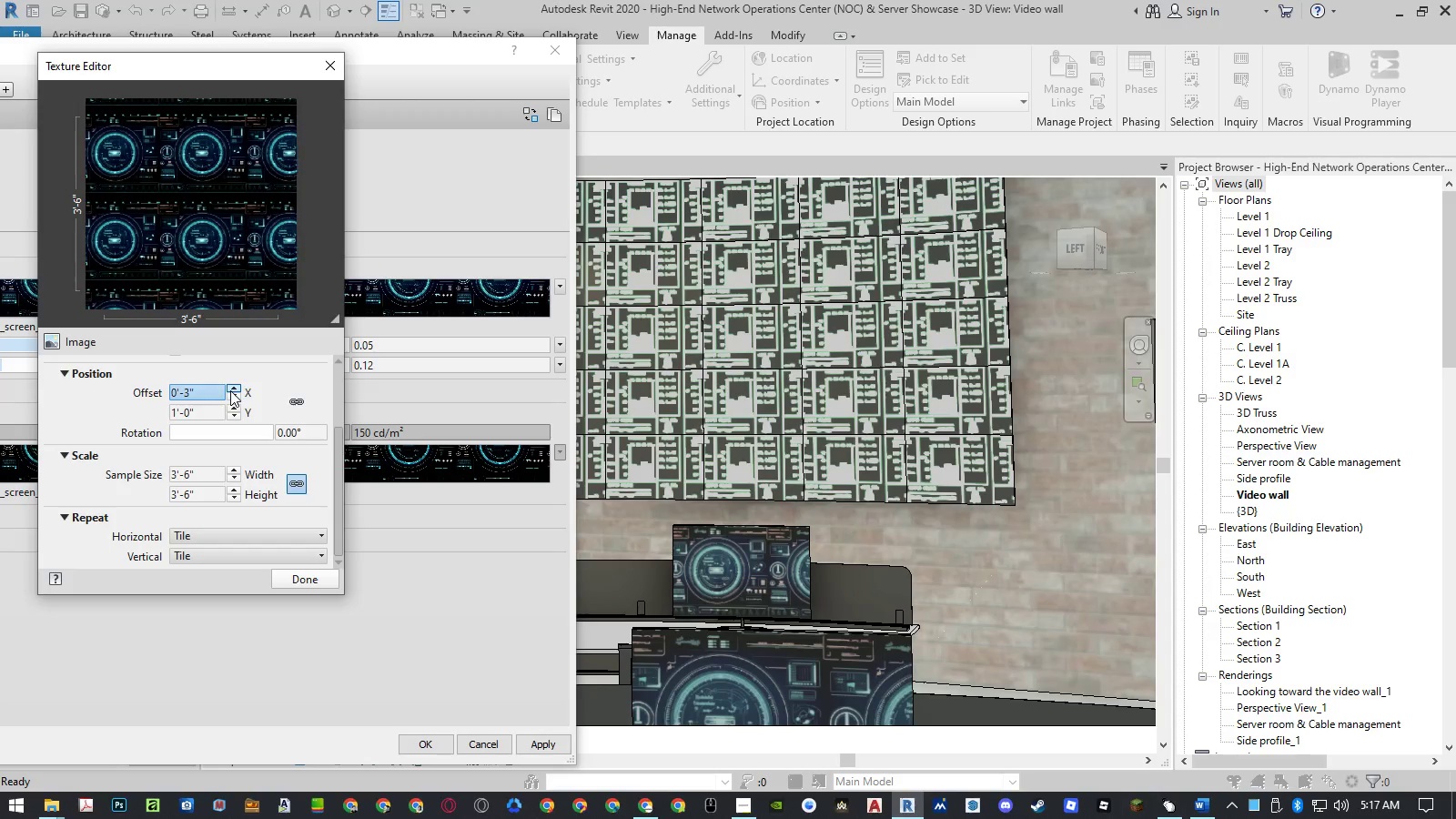 
triple_click([230, 390])
 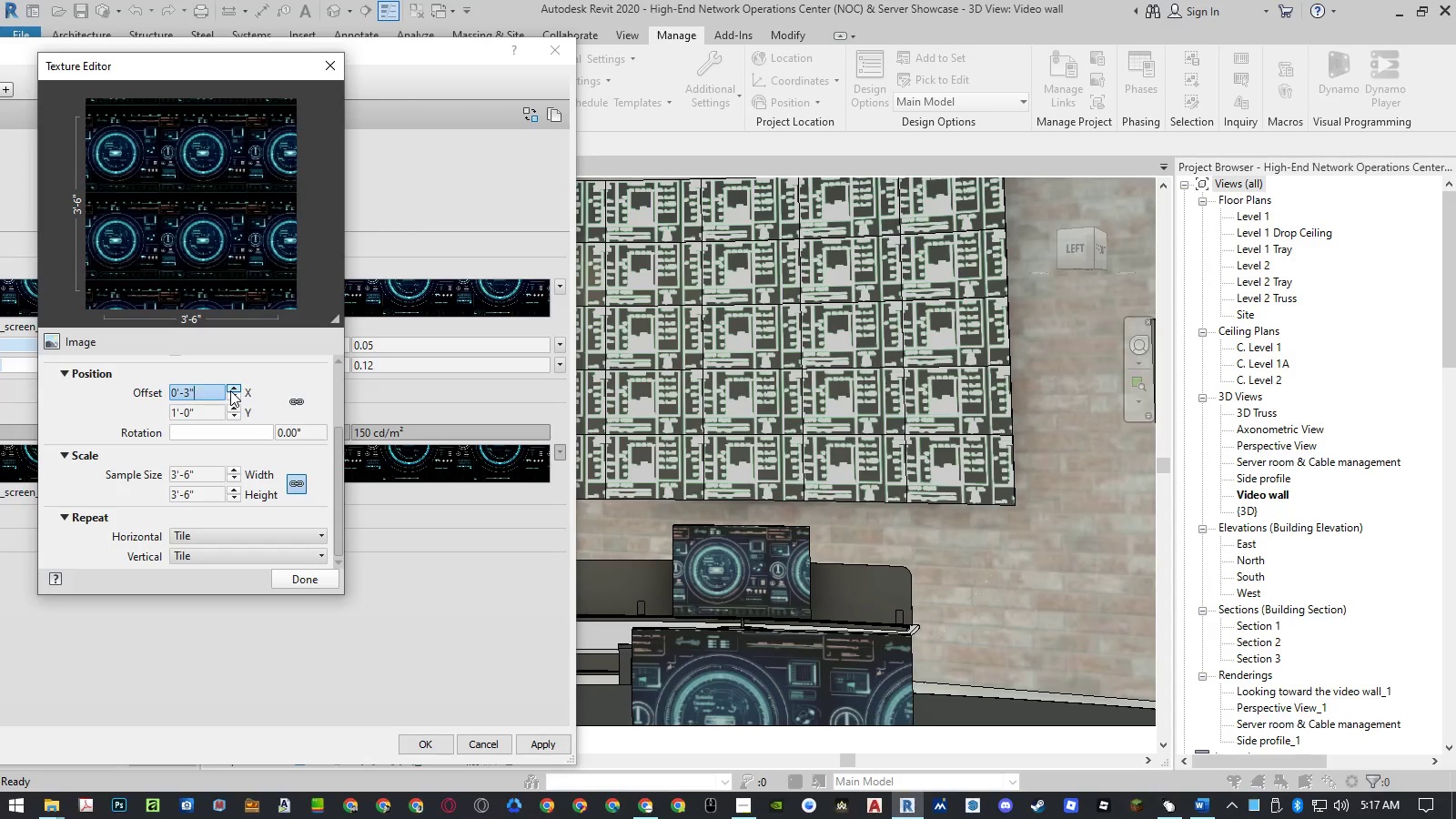 
triple_click([230, 390])
 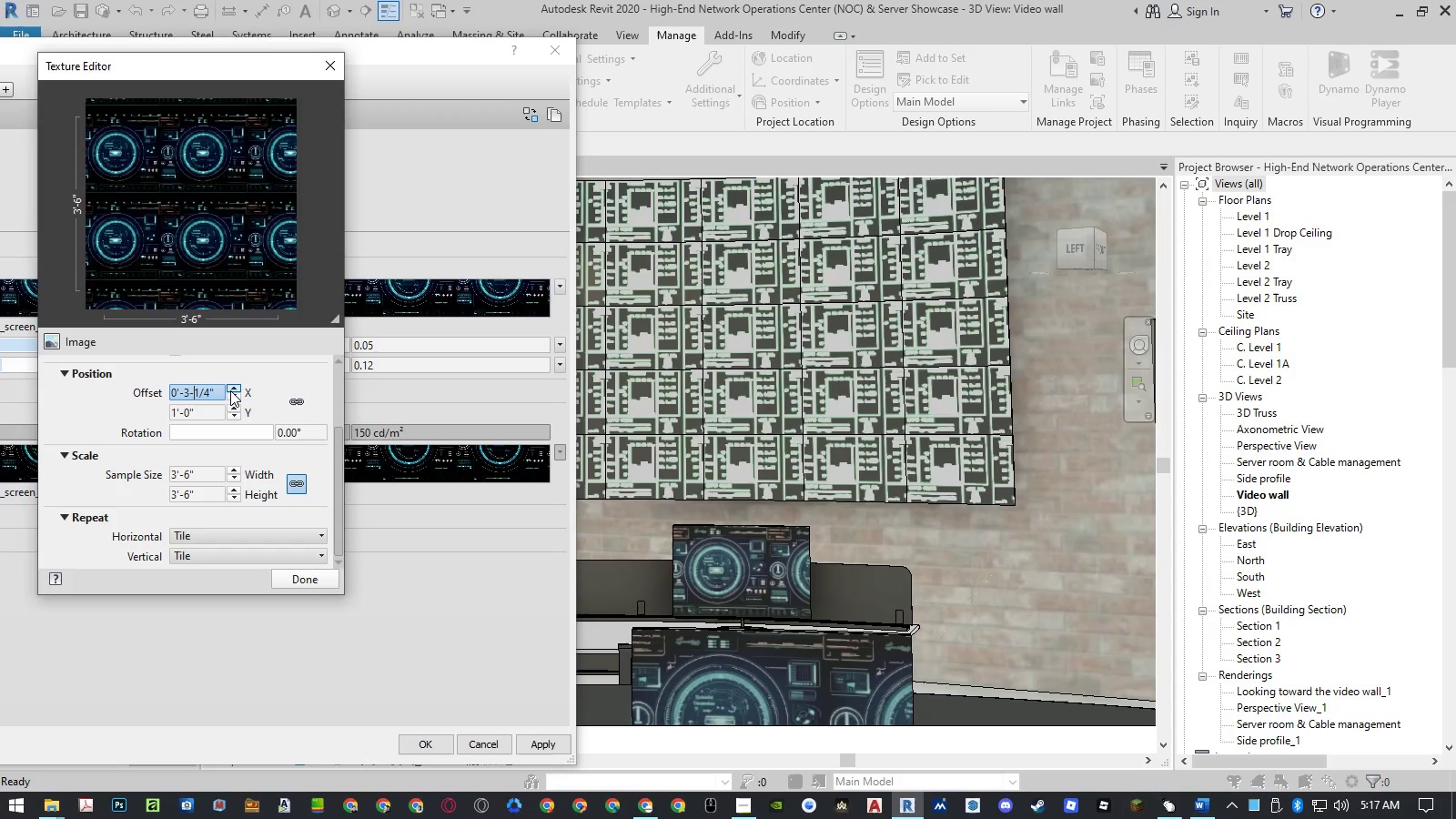 
triple_click([230, 390])
 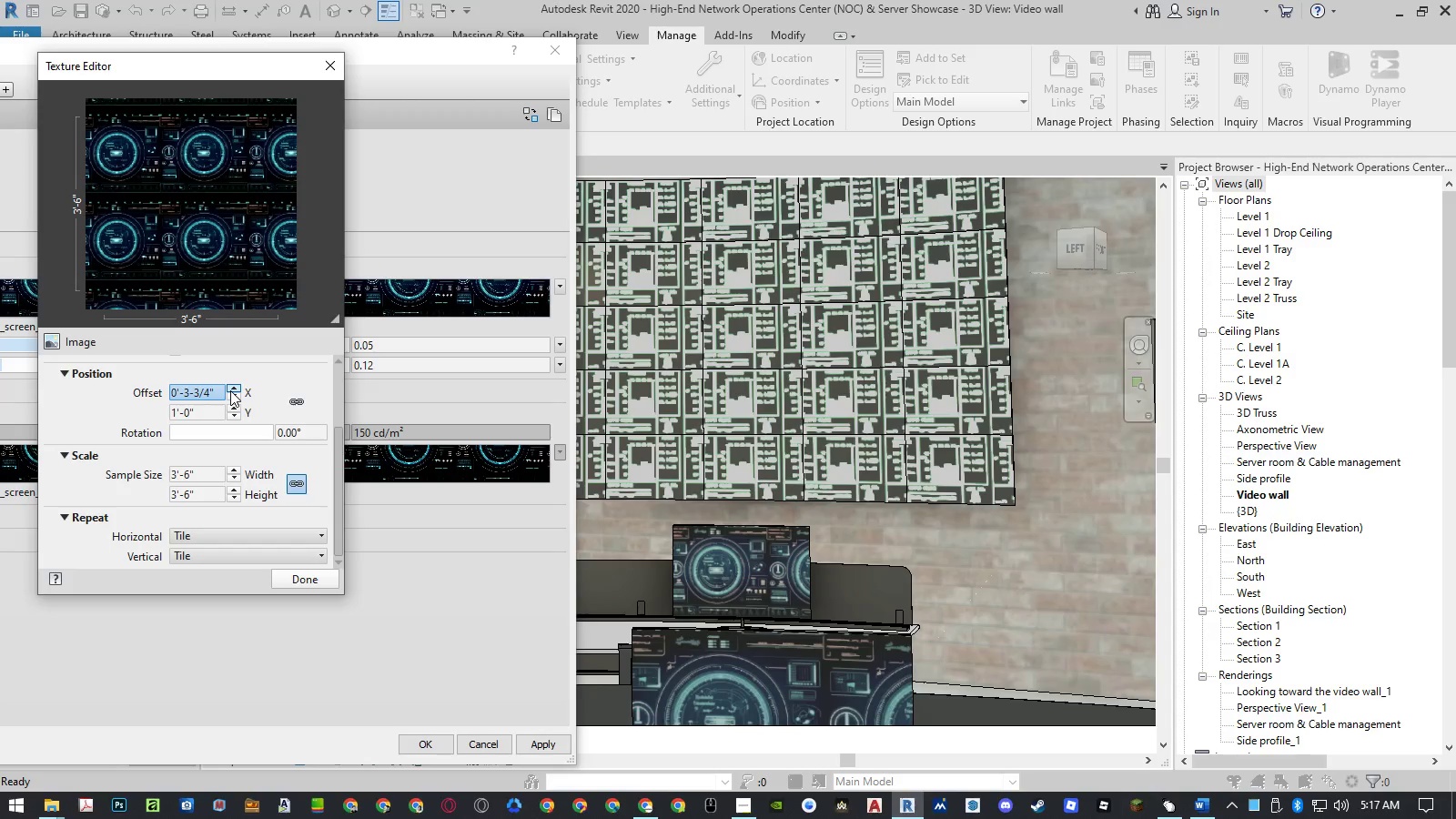 
triple_click([230, 390])
 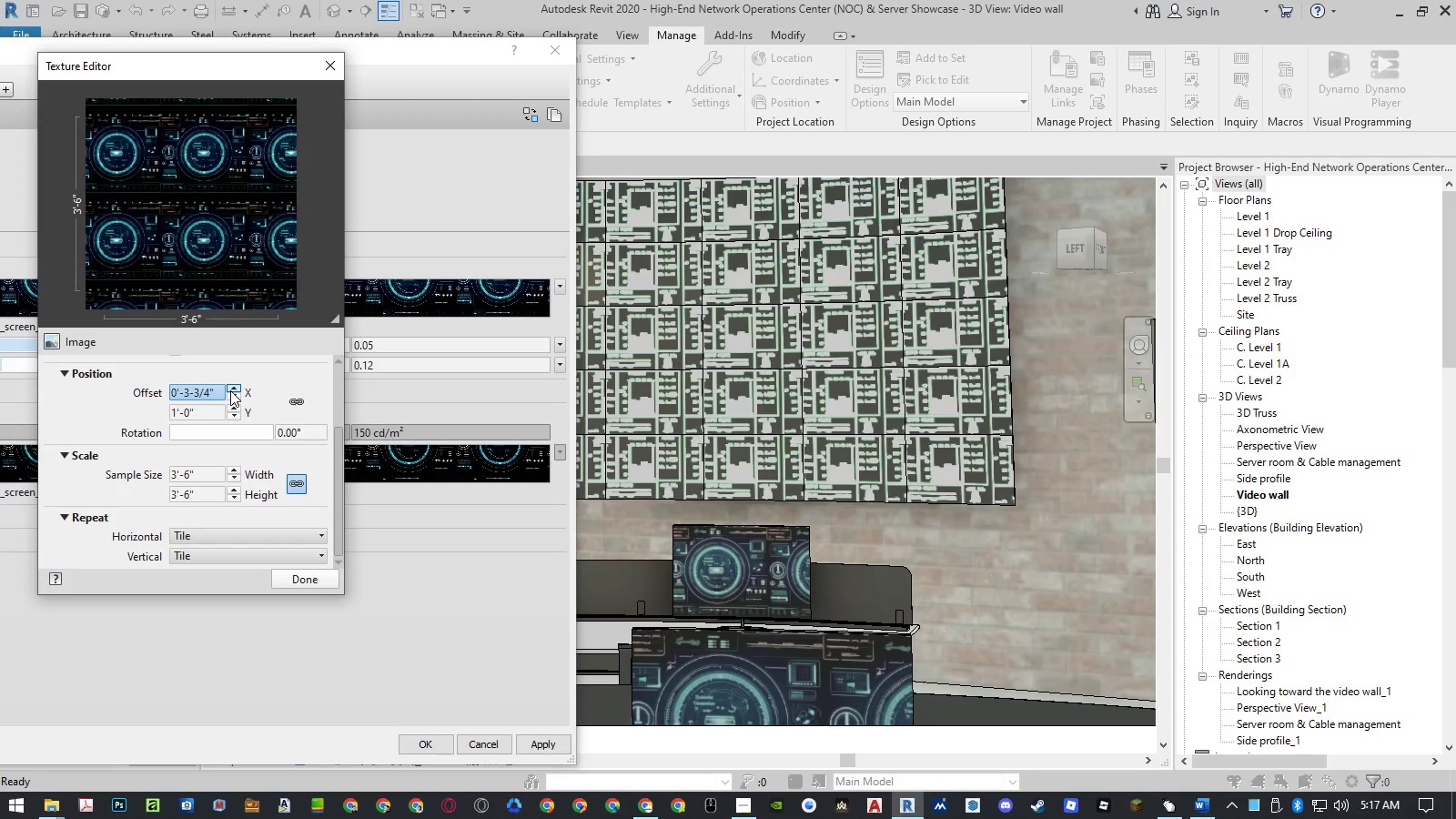 
triple_click([230, 390])
 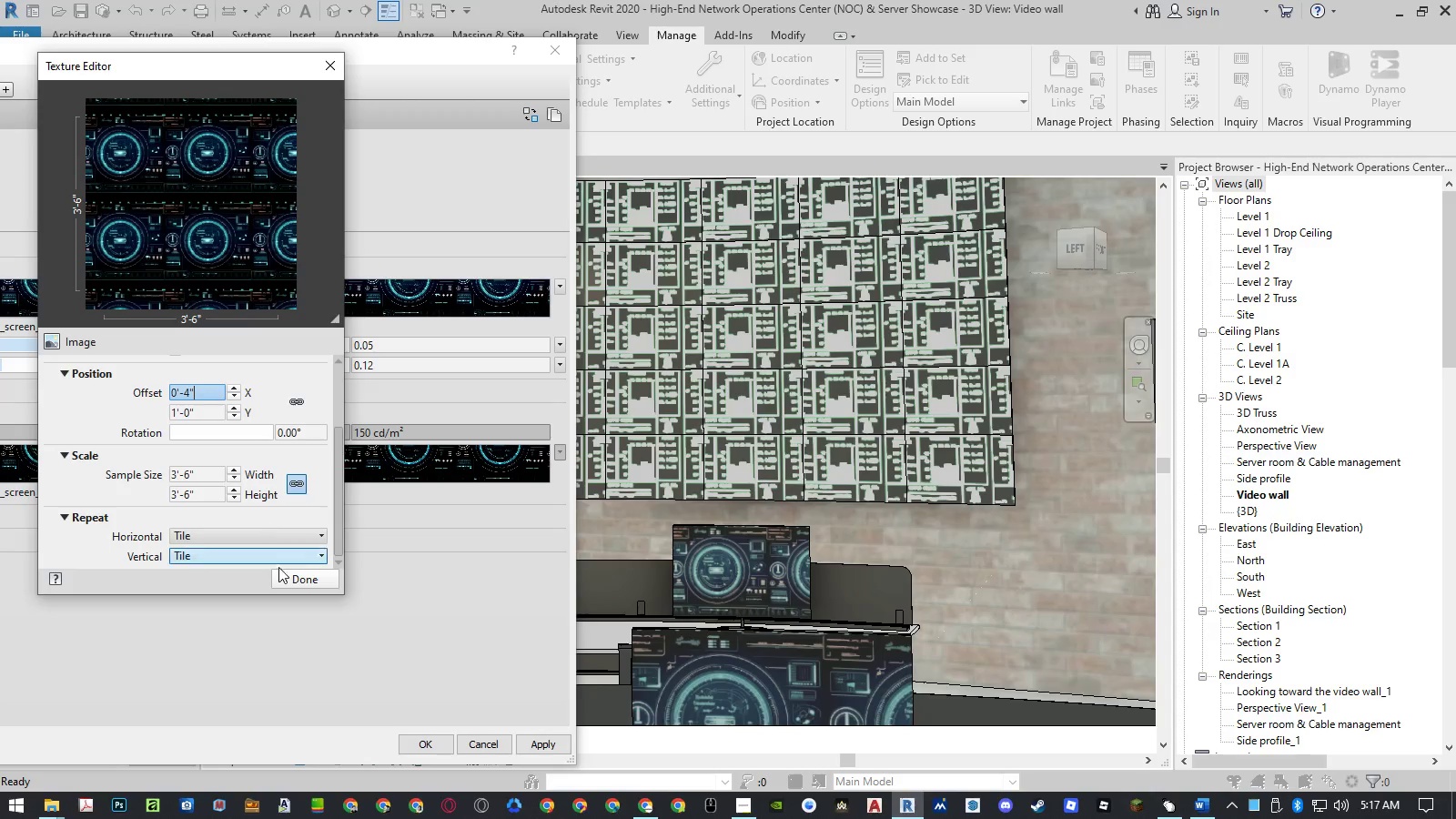 
left_click([293, 579])
 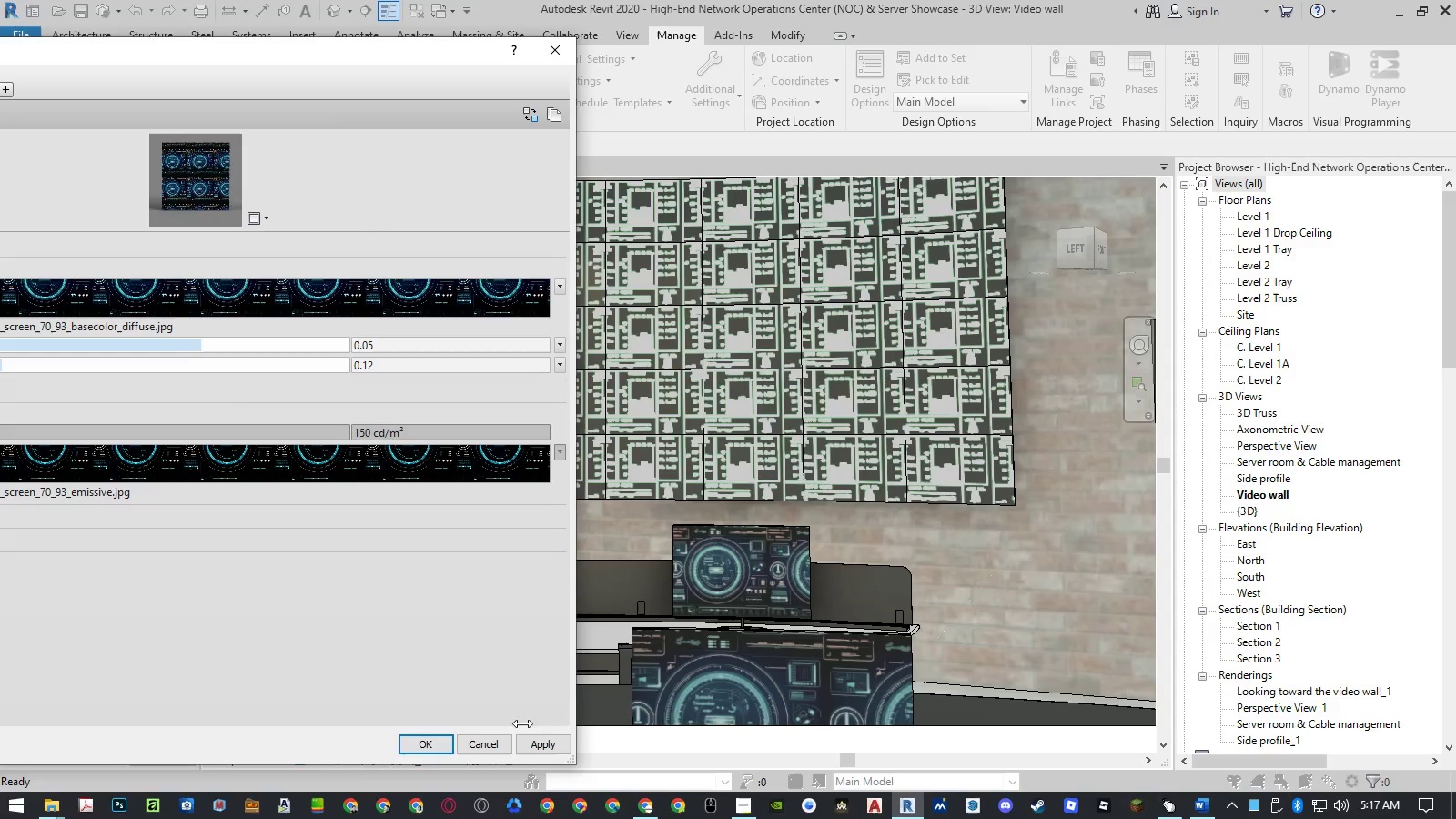 
left_click([530, 741])
 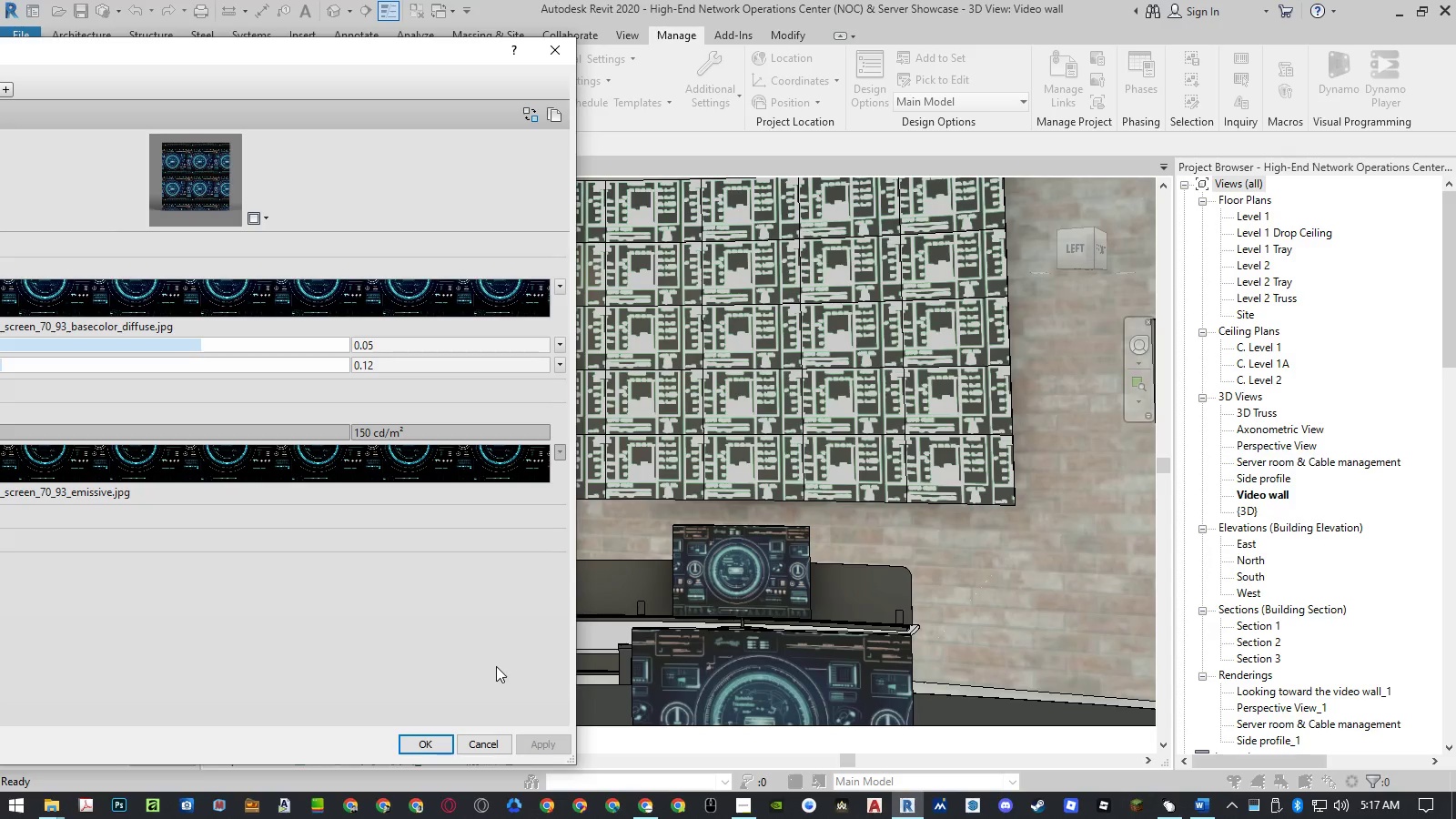 
wait(6.47)
 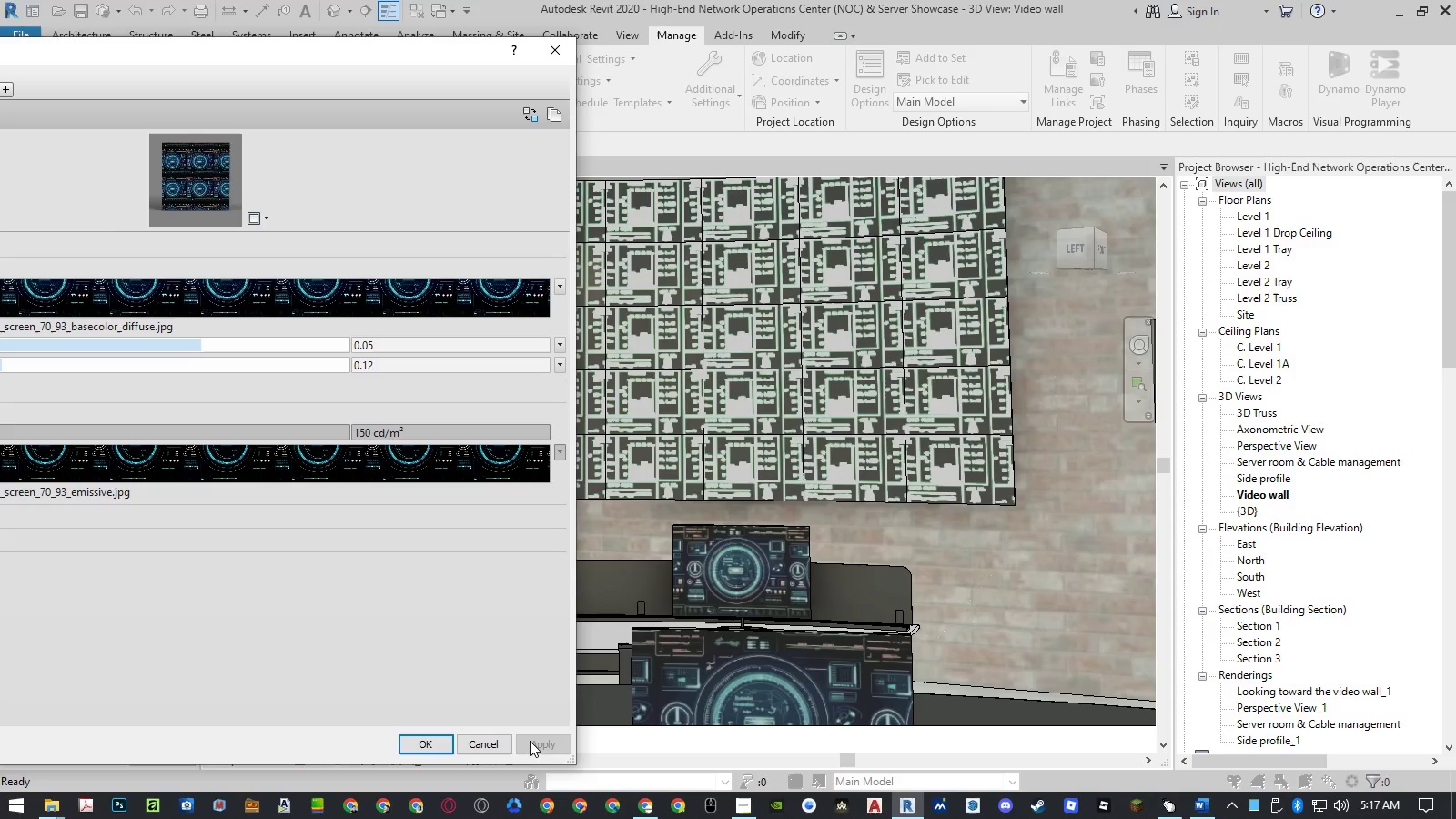 
left_click([333, 300])
 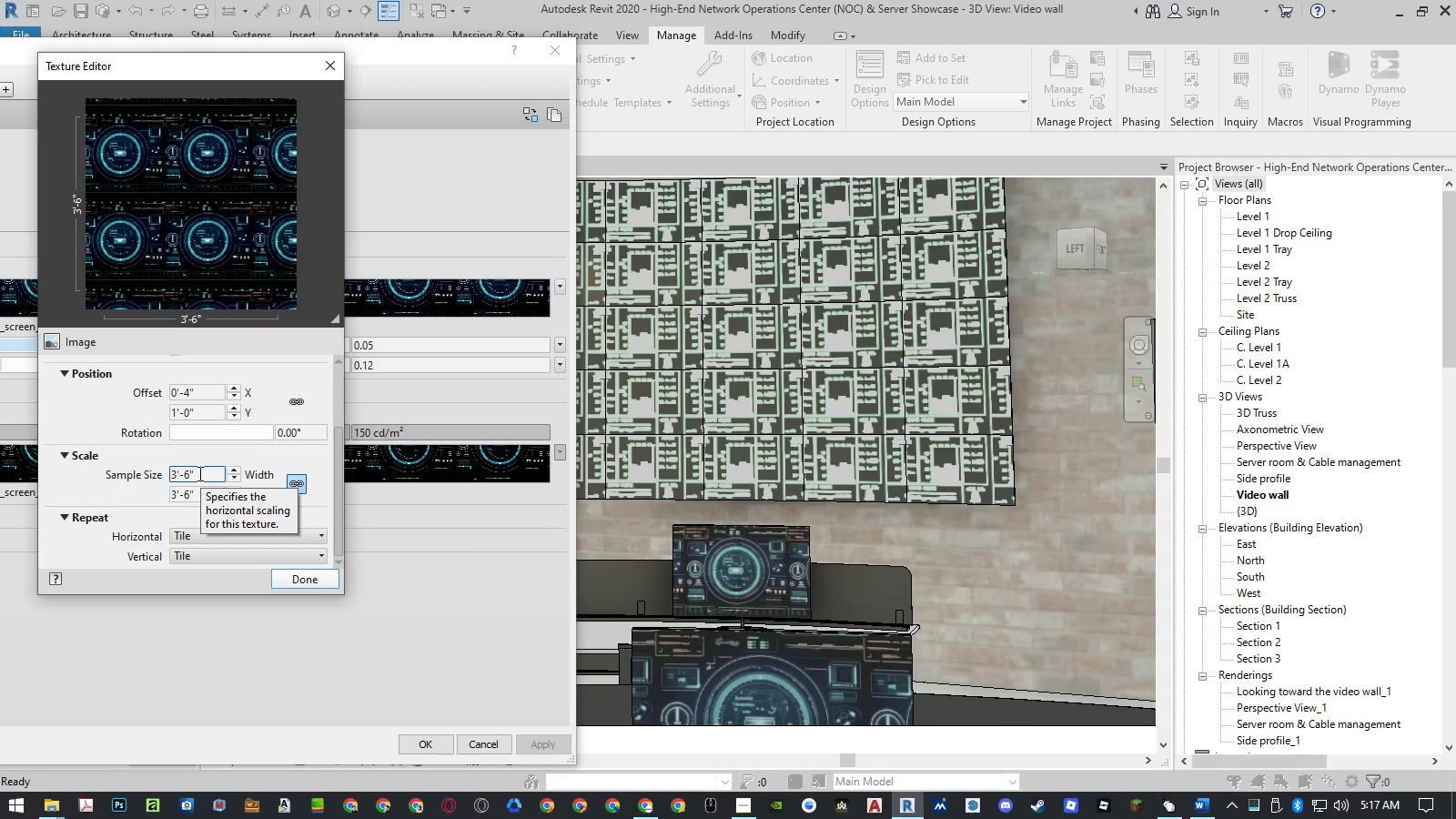 
left_click([198, 473])
 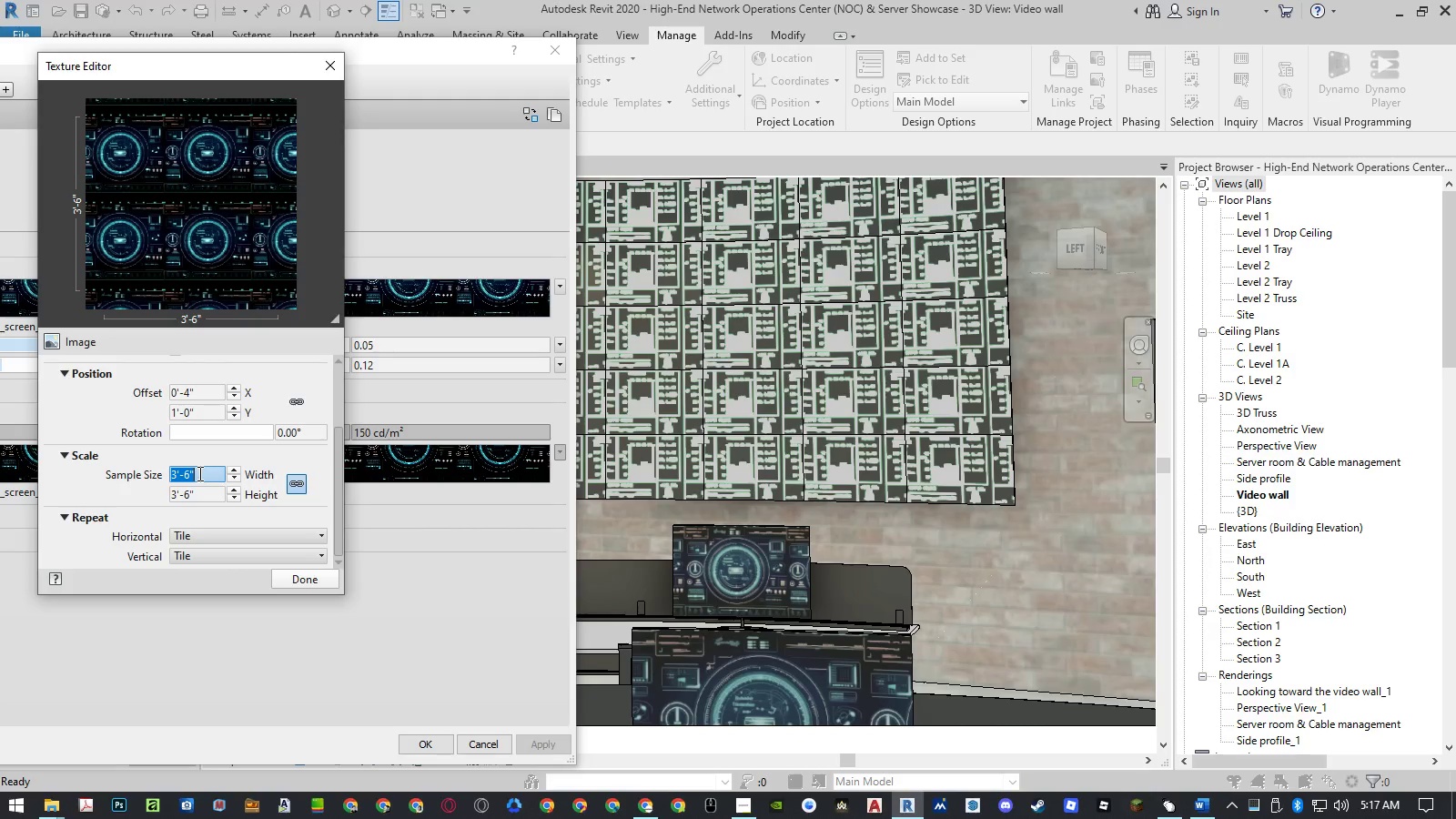 
left_click([187, 474])
 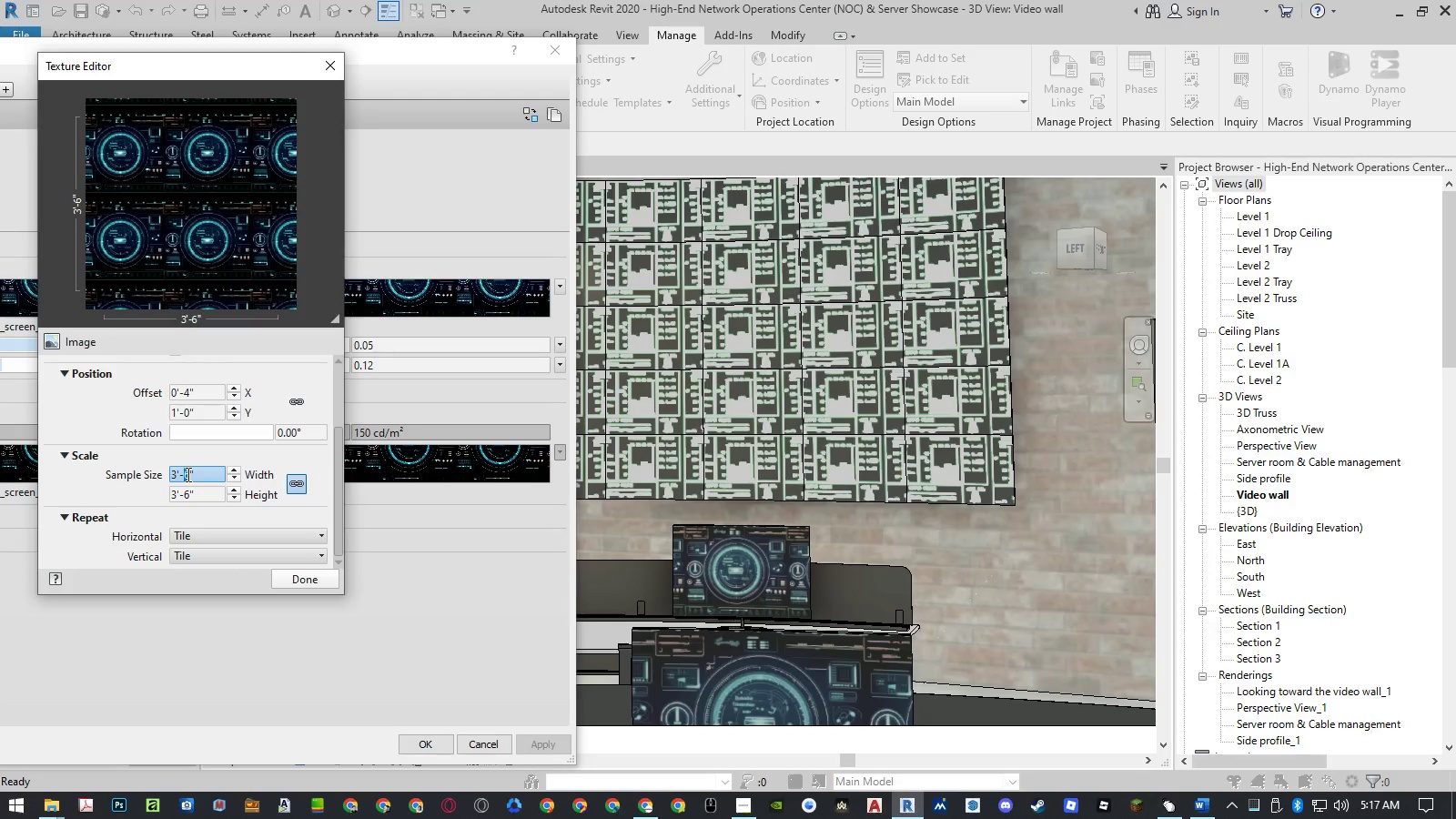 
key(Numpad9)
 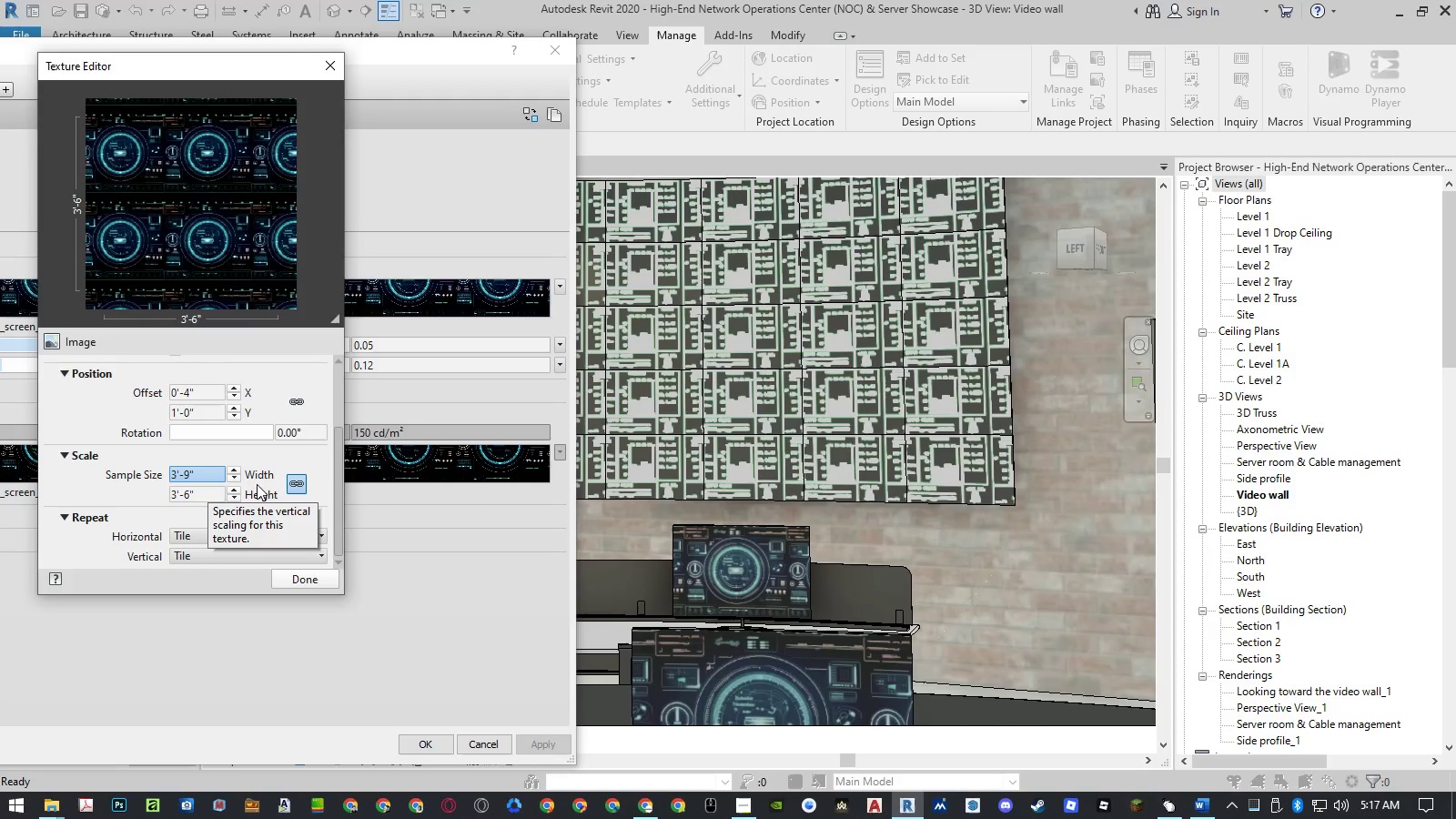 
left_click([292, 485])
 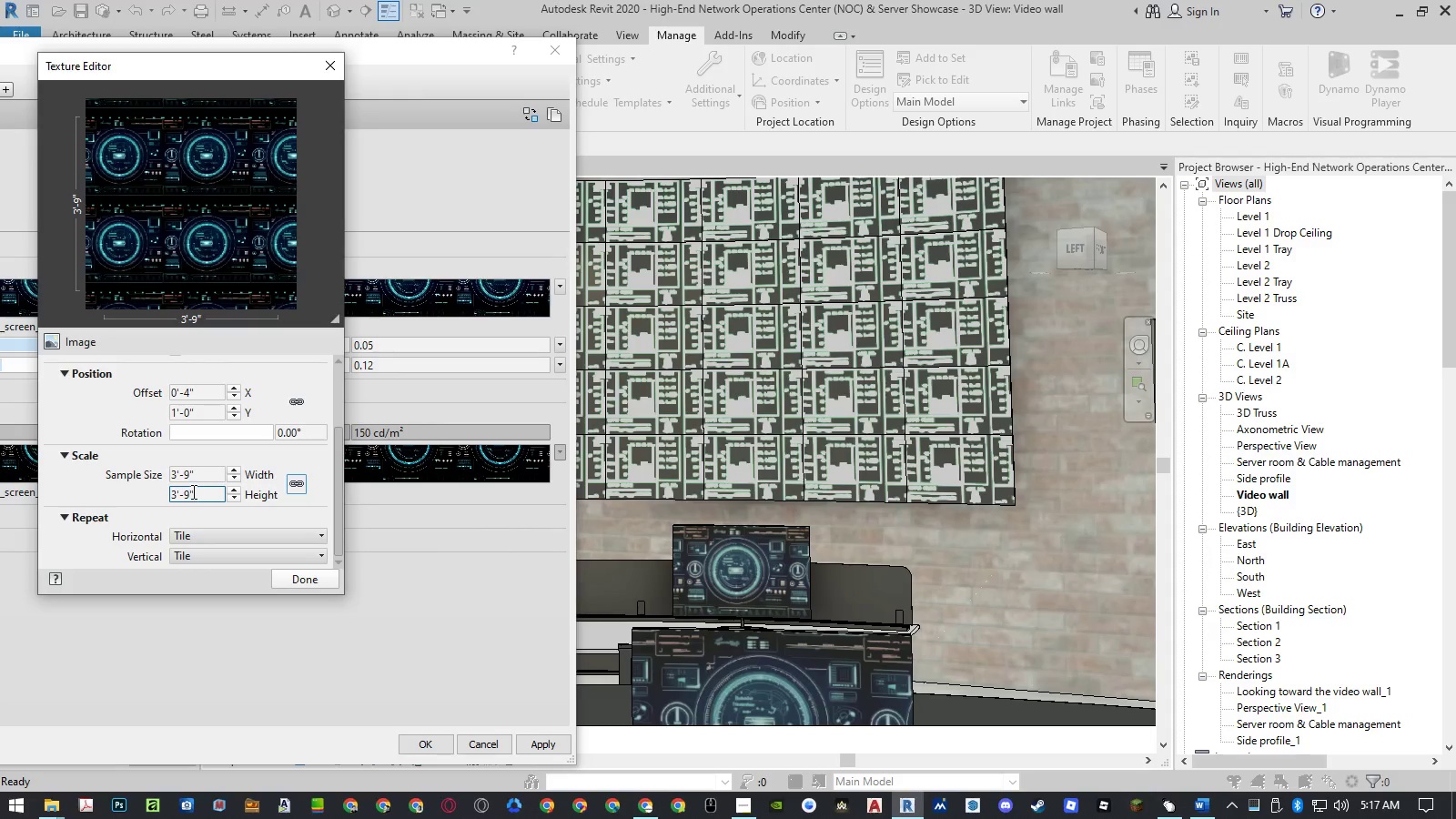 
left_click([188, 491])
 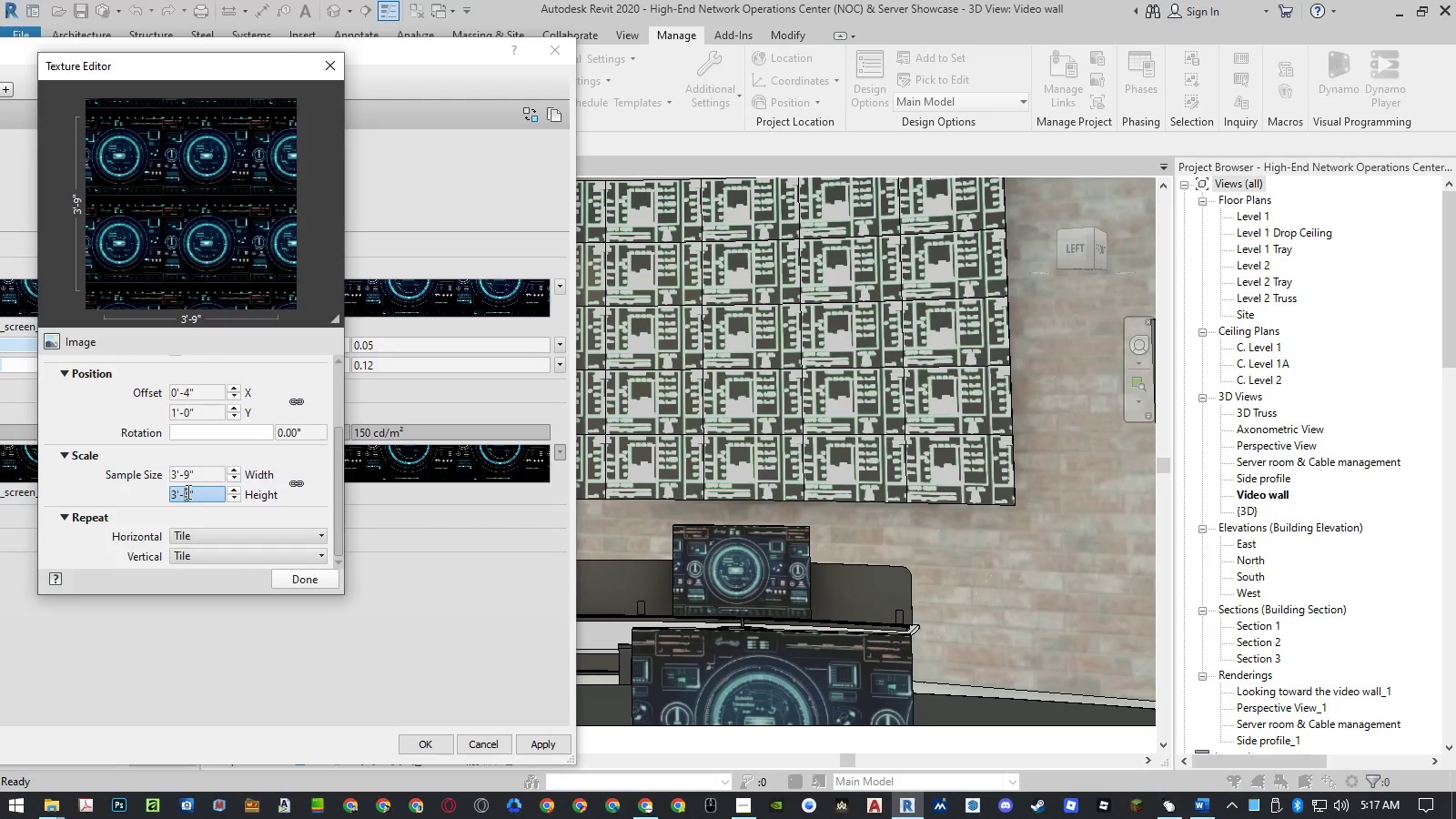 
left_click([291, 487])
 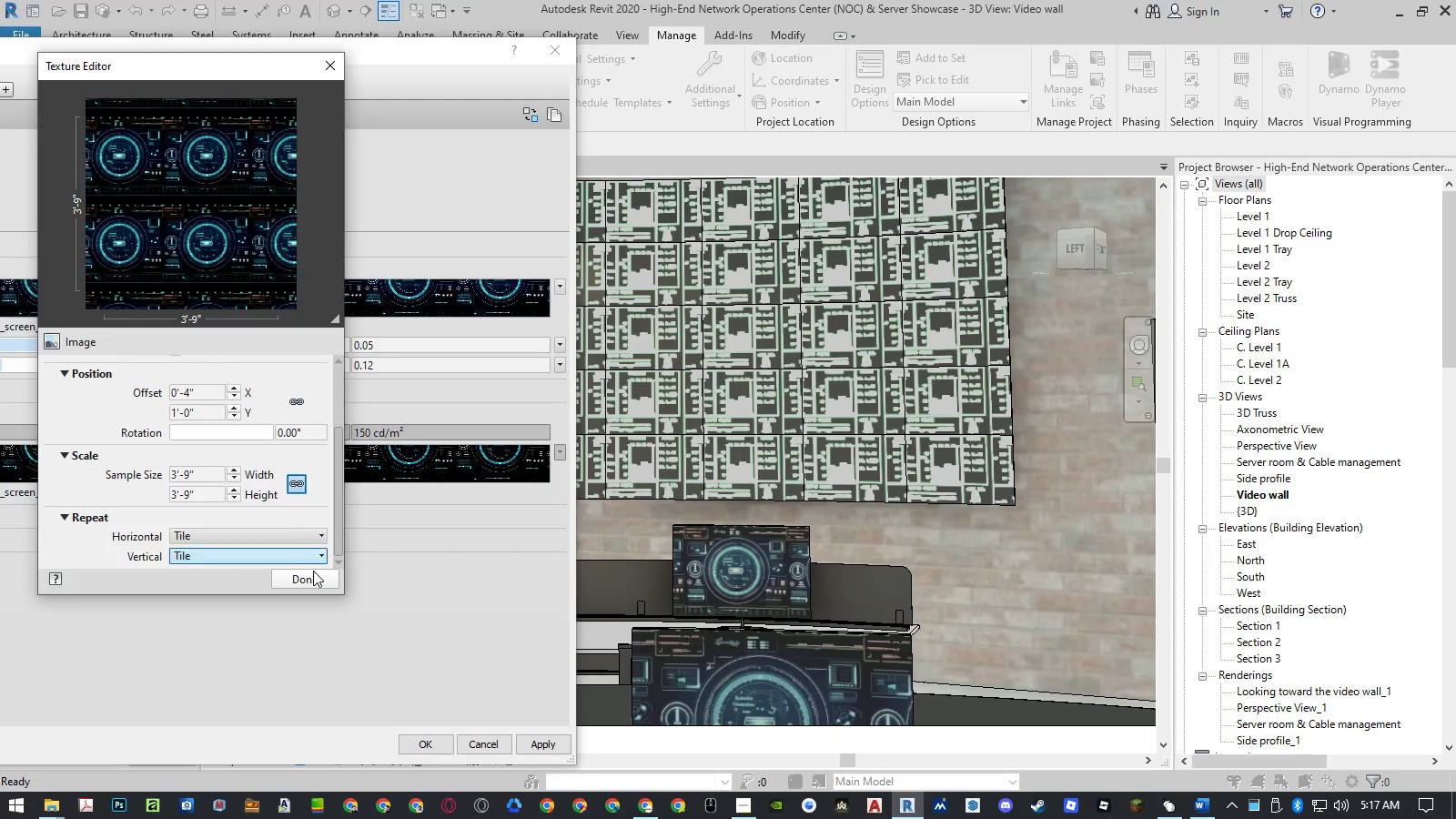 
left_click([314, 578])
 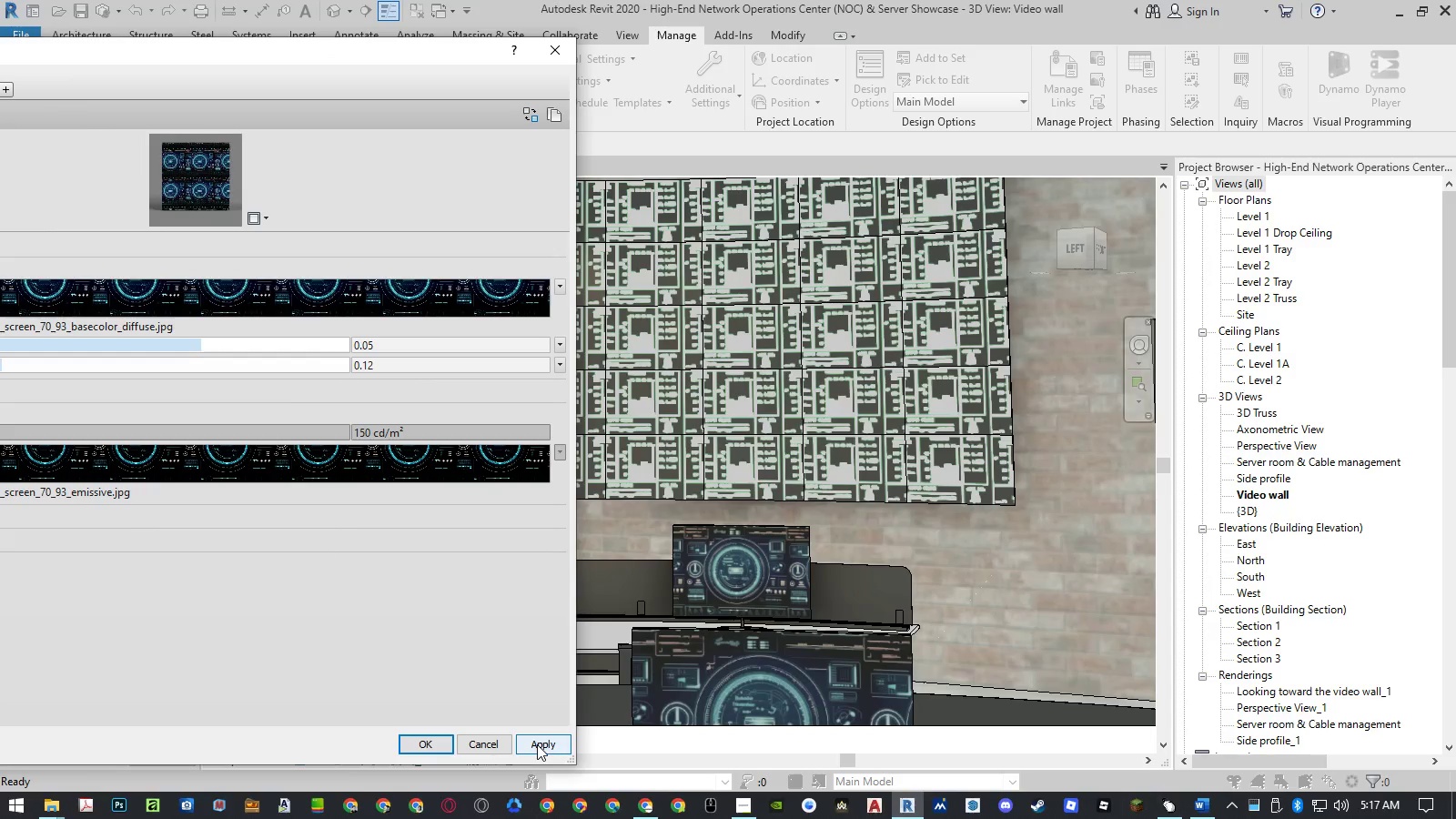 
left_click([537, 744])
 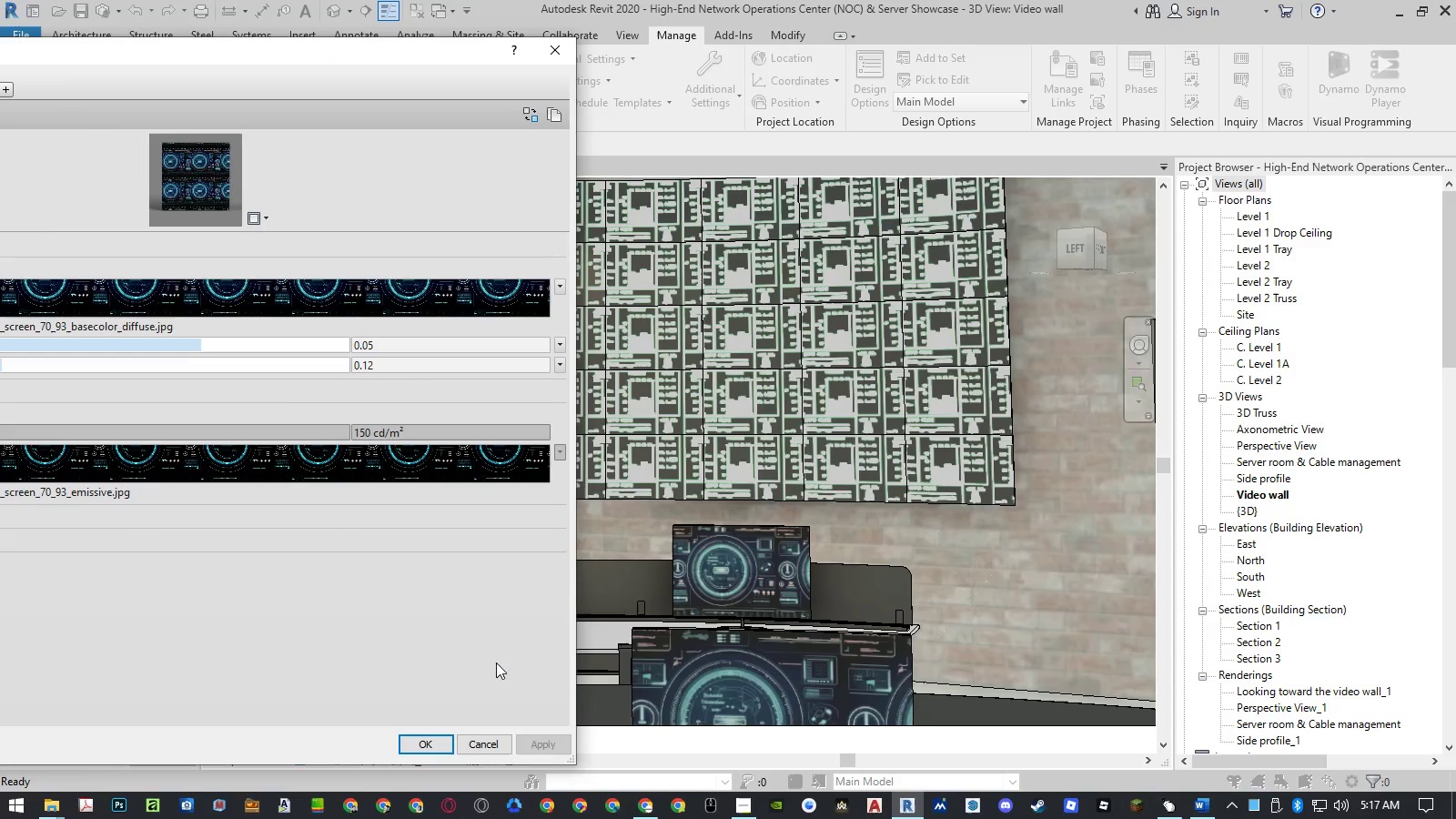 
left_click([342, 306])
 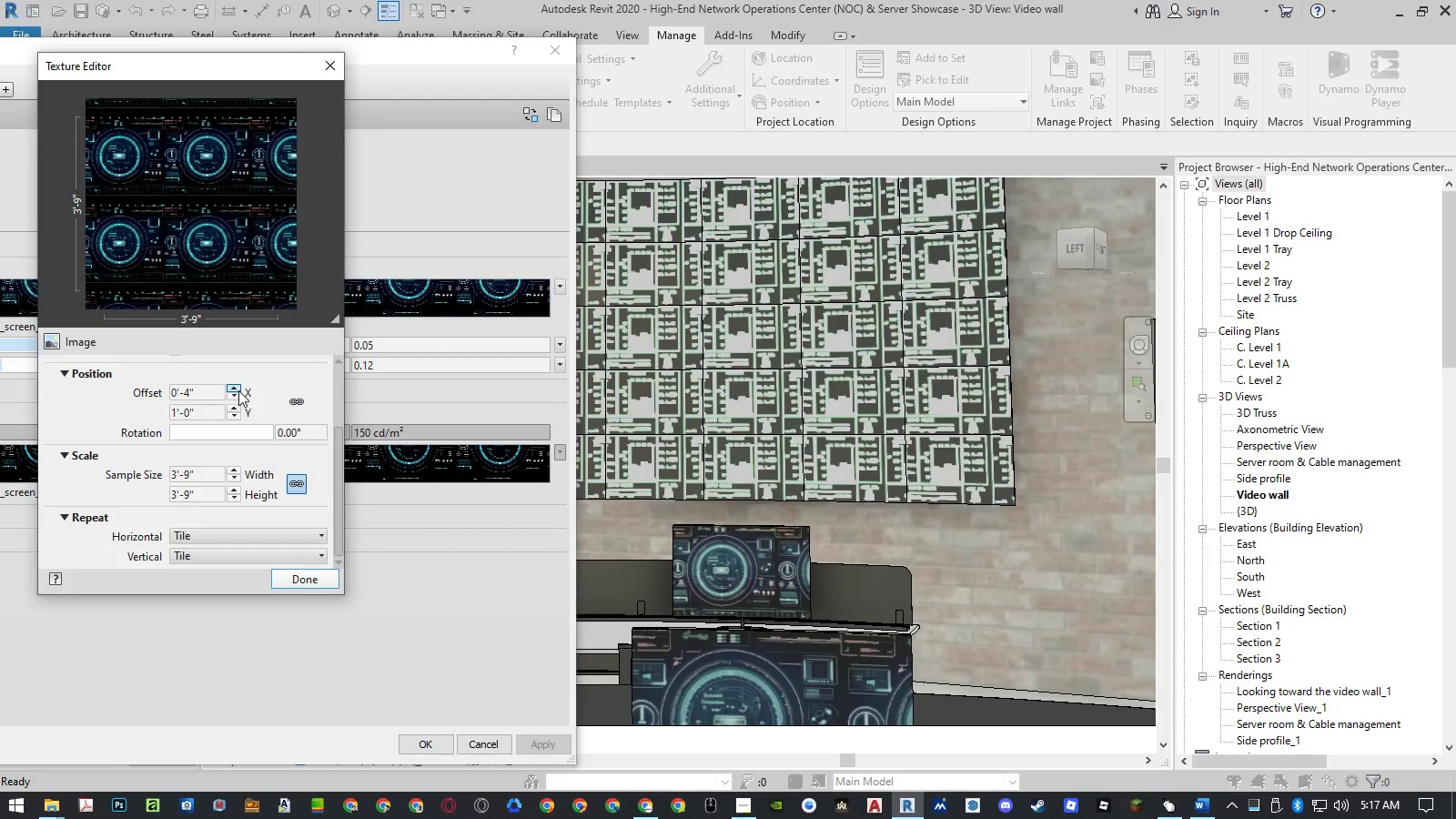 
double_click([238, 389])
 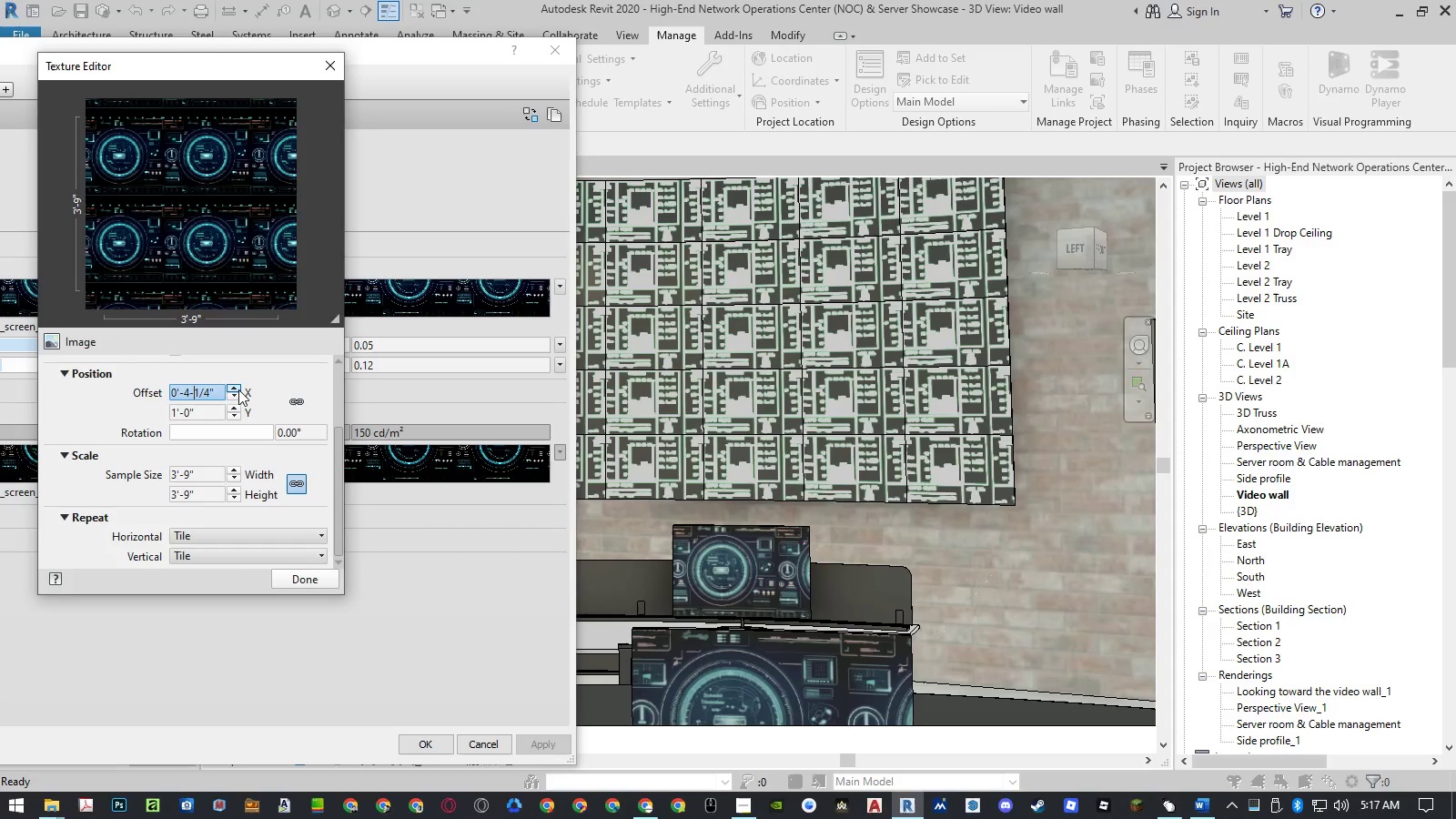 
triple_click([238, 389])
 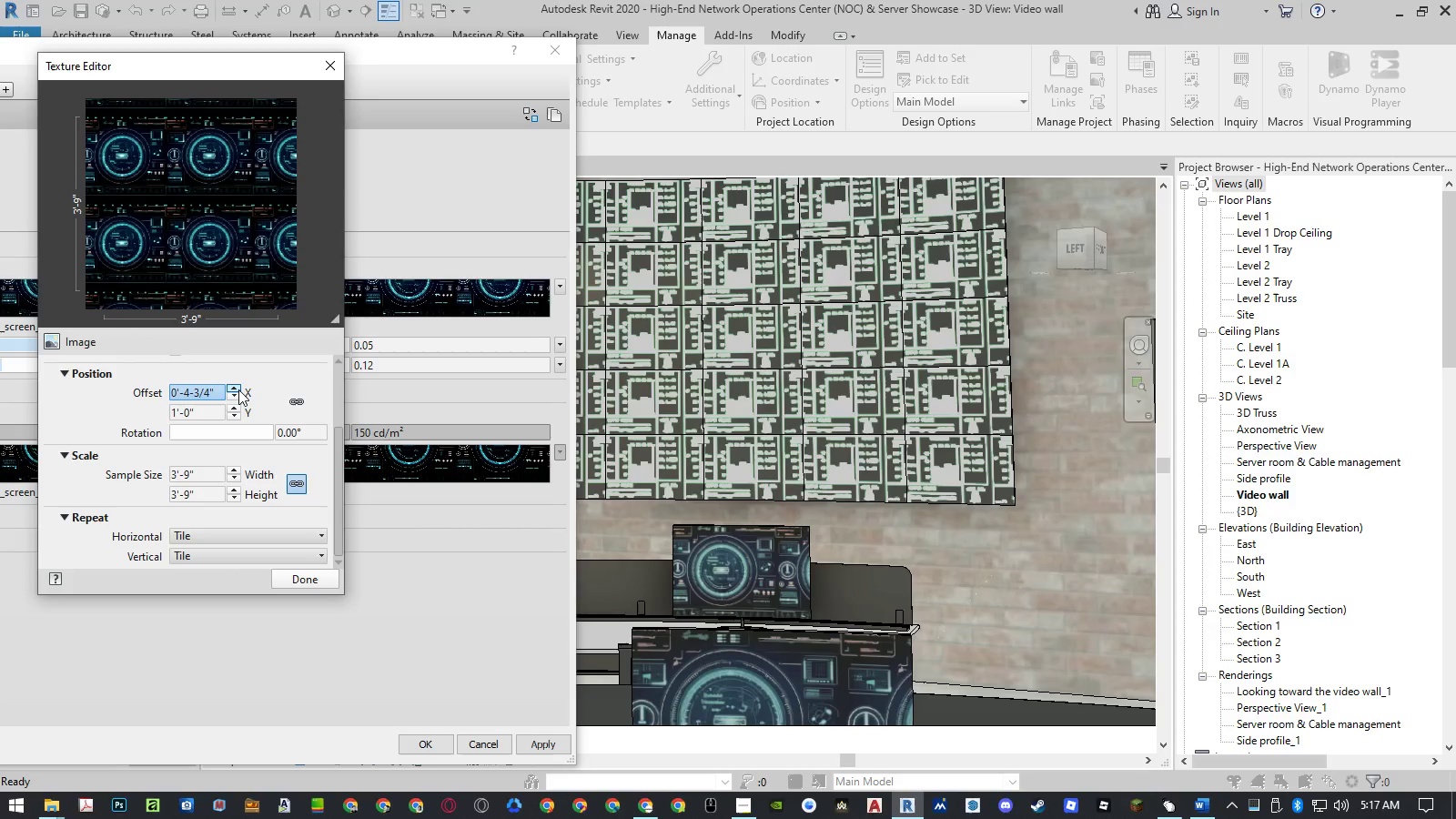 
triple_click([238, 389])
 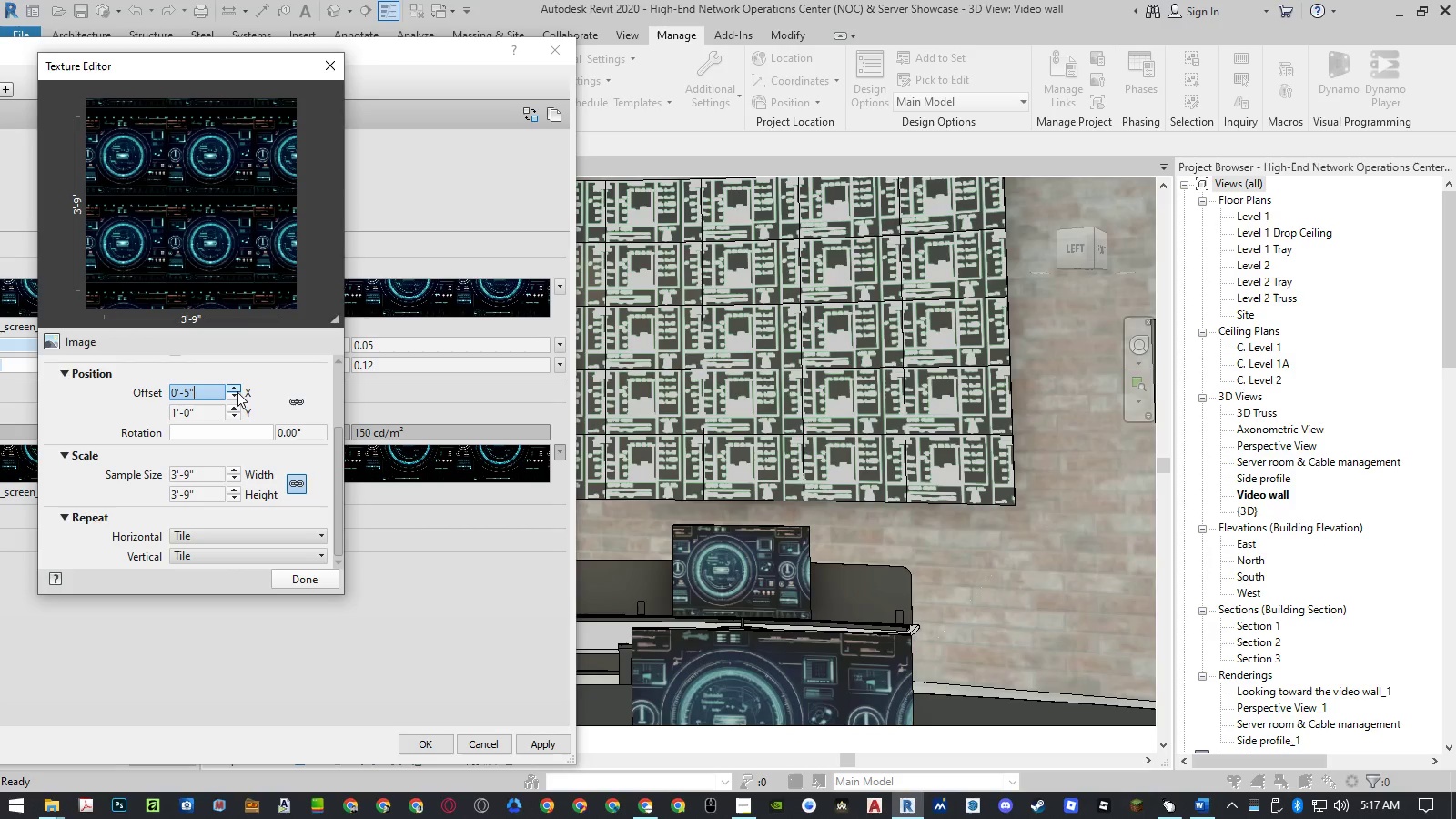 
double_click([237, 391])
 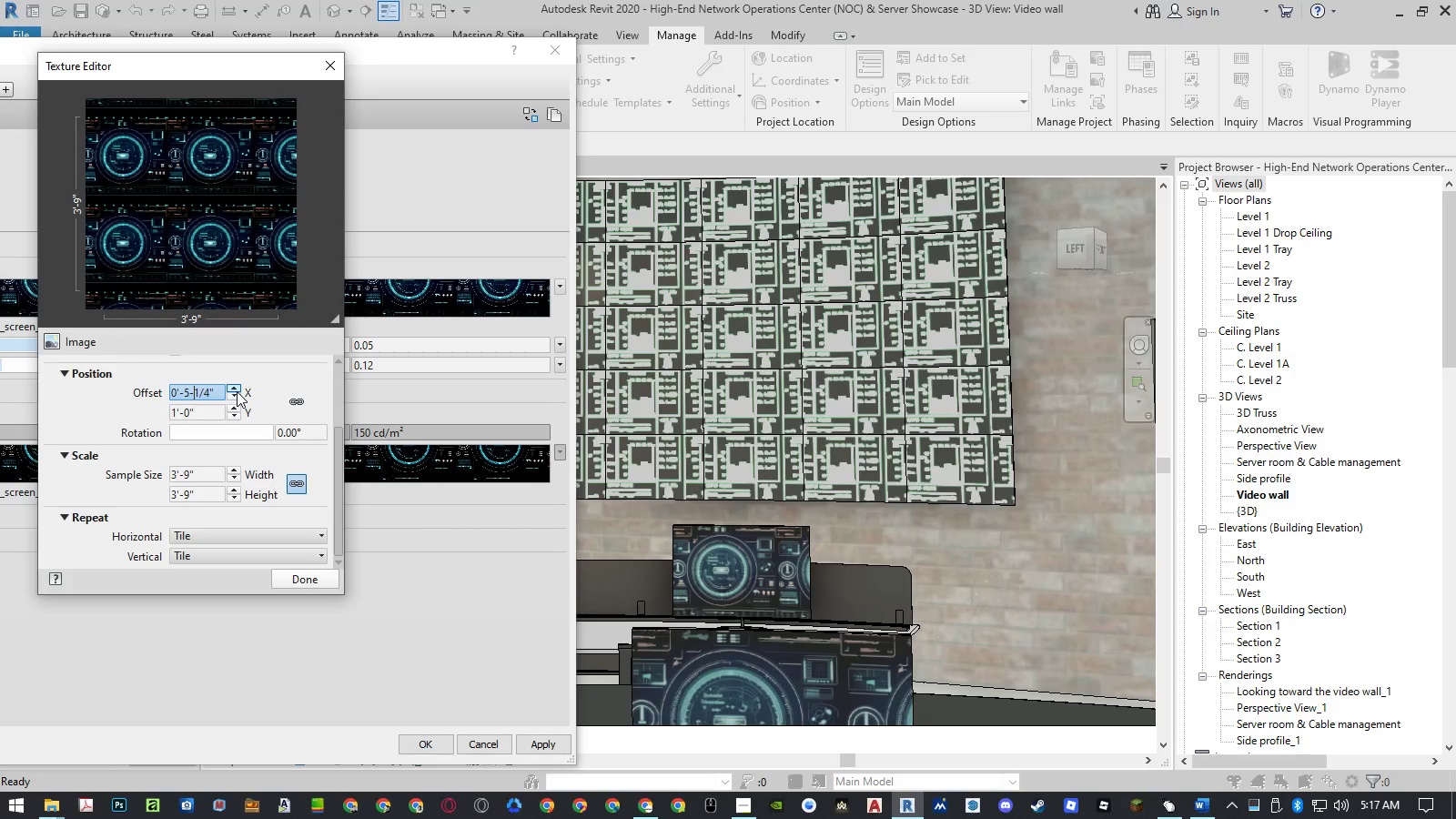 
triple_click([237, 391])
 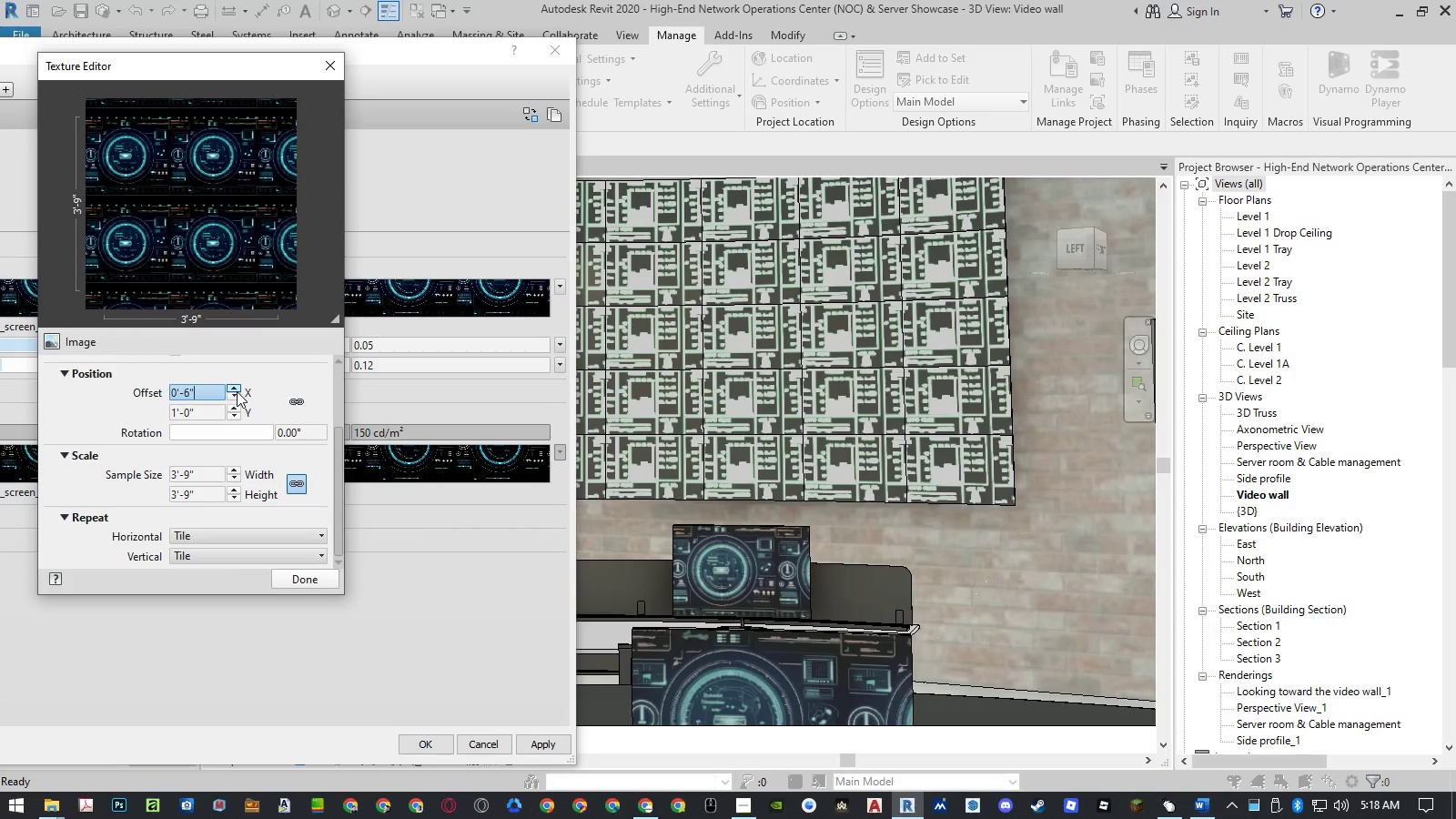 
double_click([237, 391])
 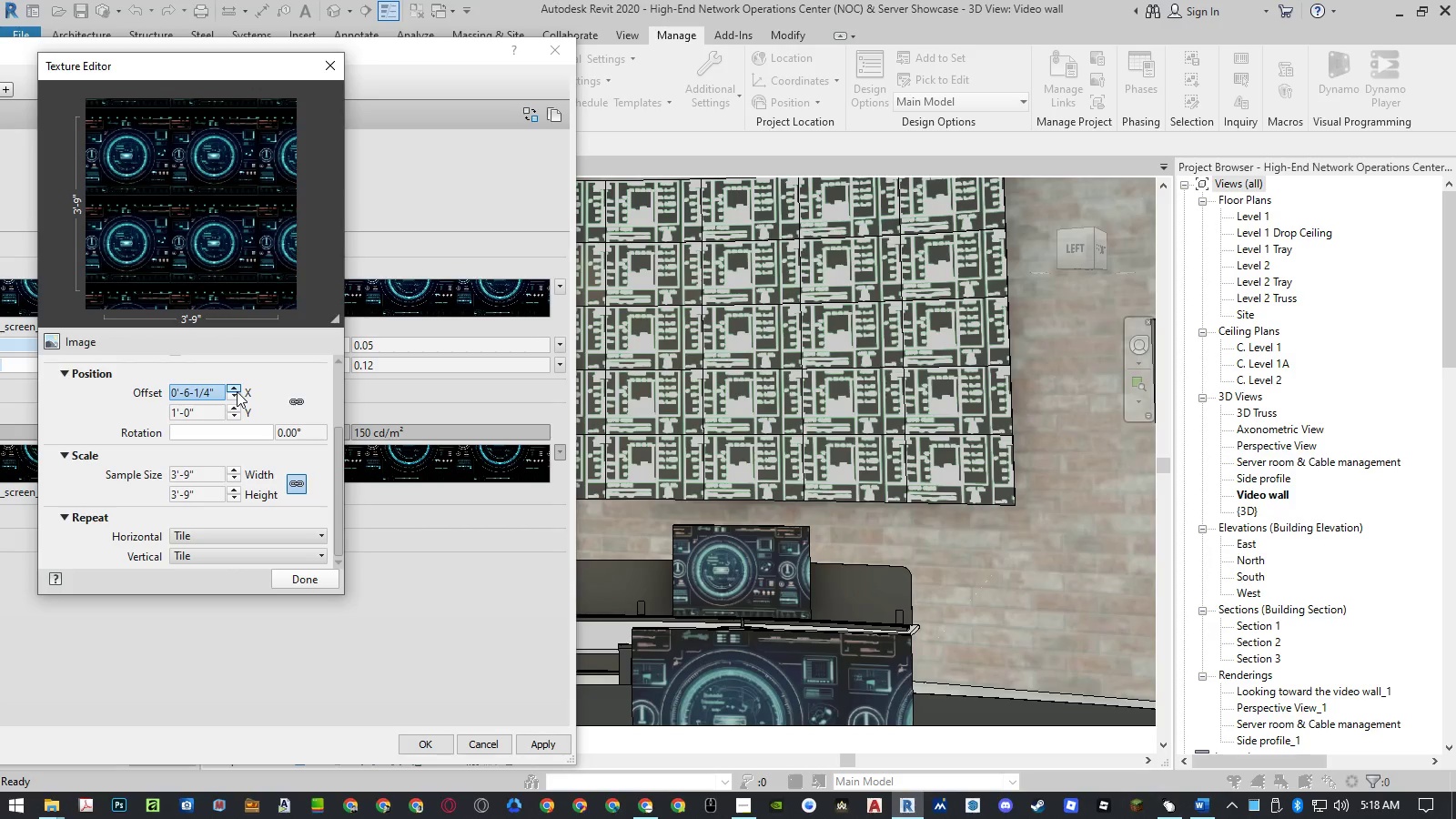 
triple_click([237, 391])
 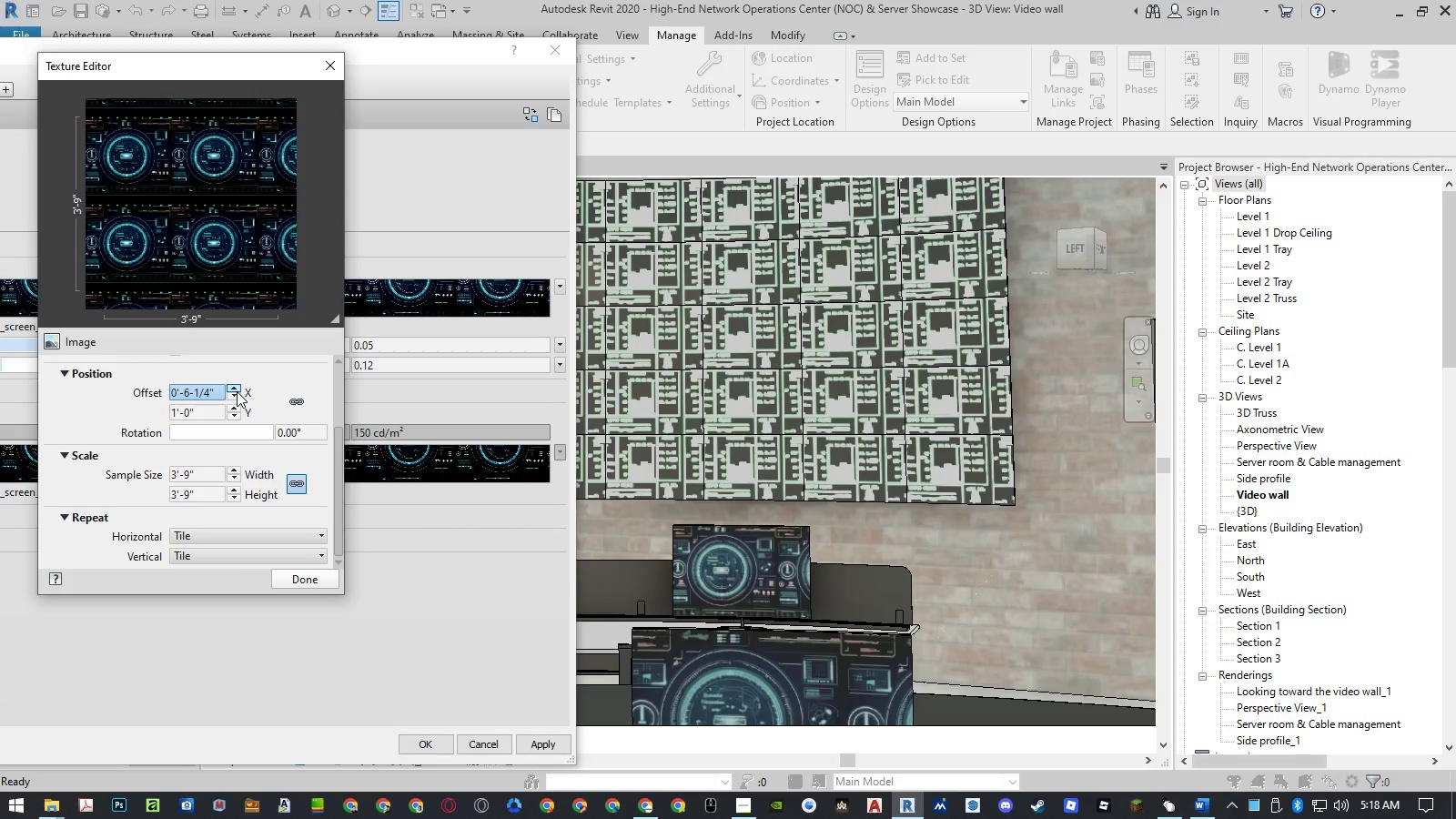 
triple_click([237, 391])
 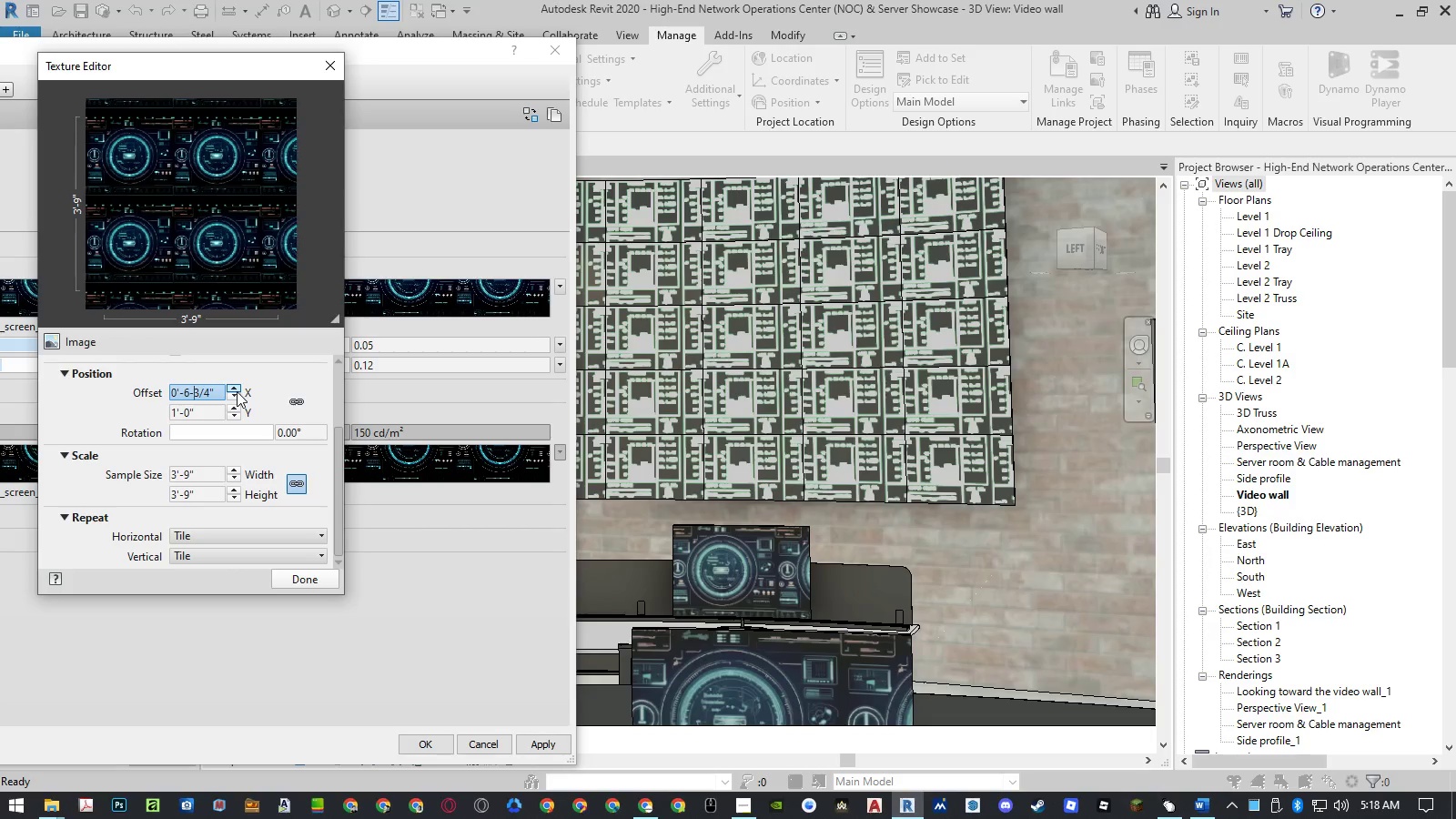 
triple_click([237, 391])
 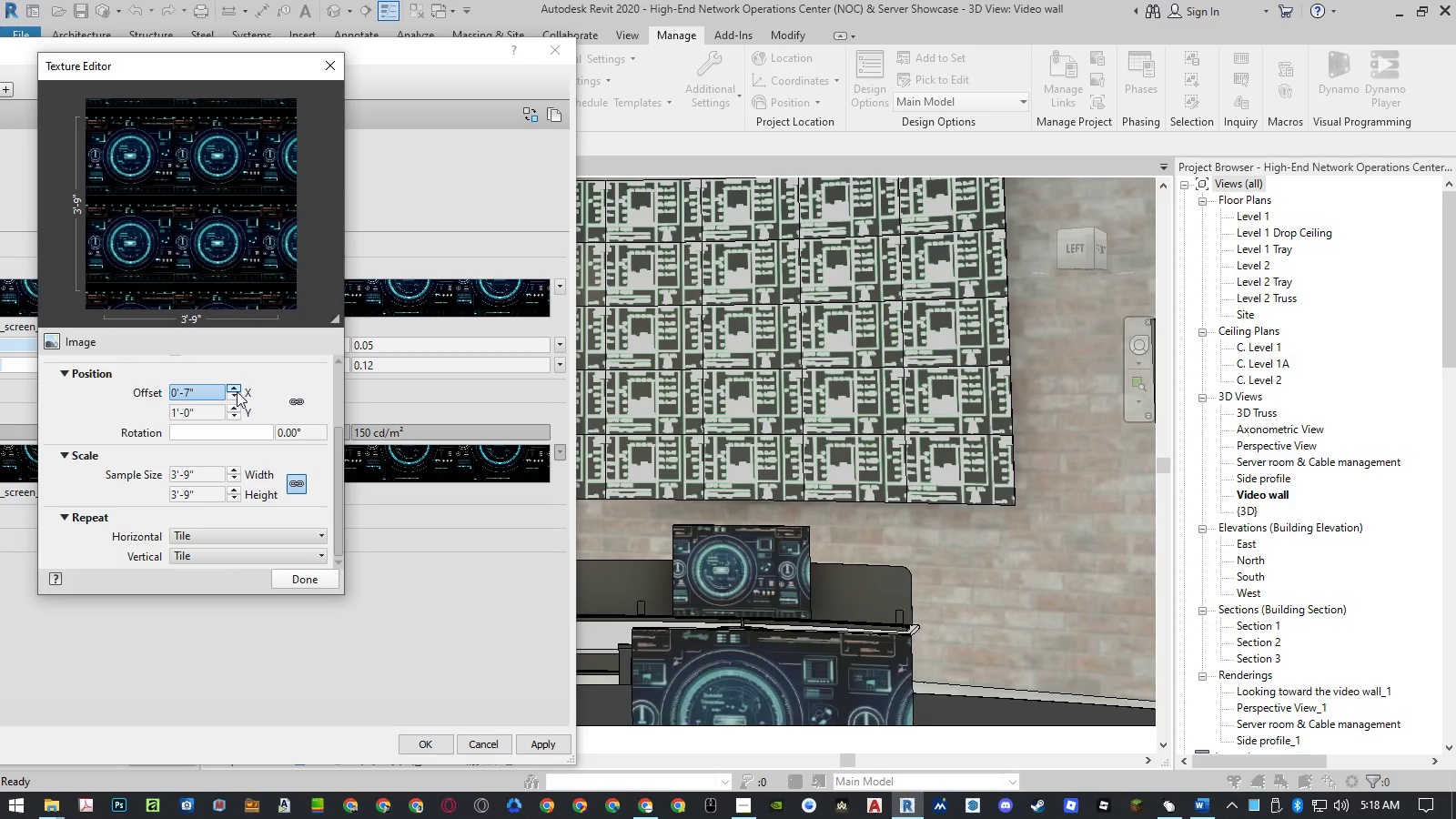 
triple_click([237, 391])
 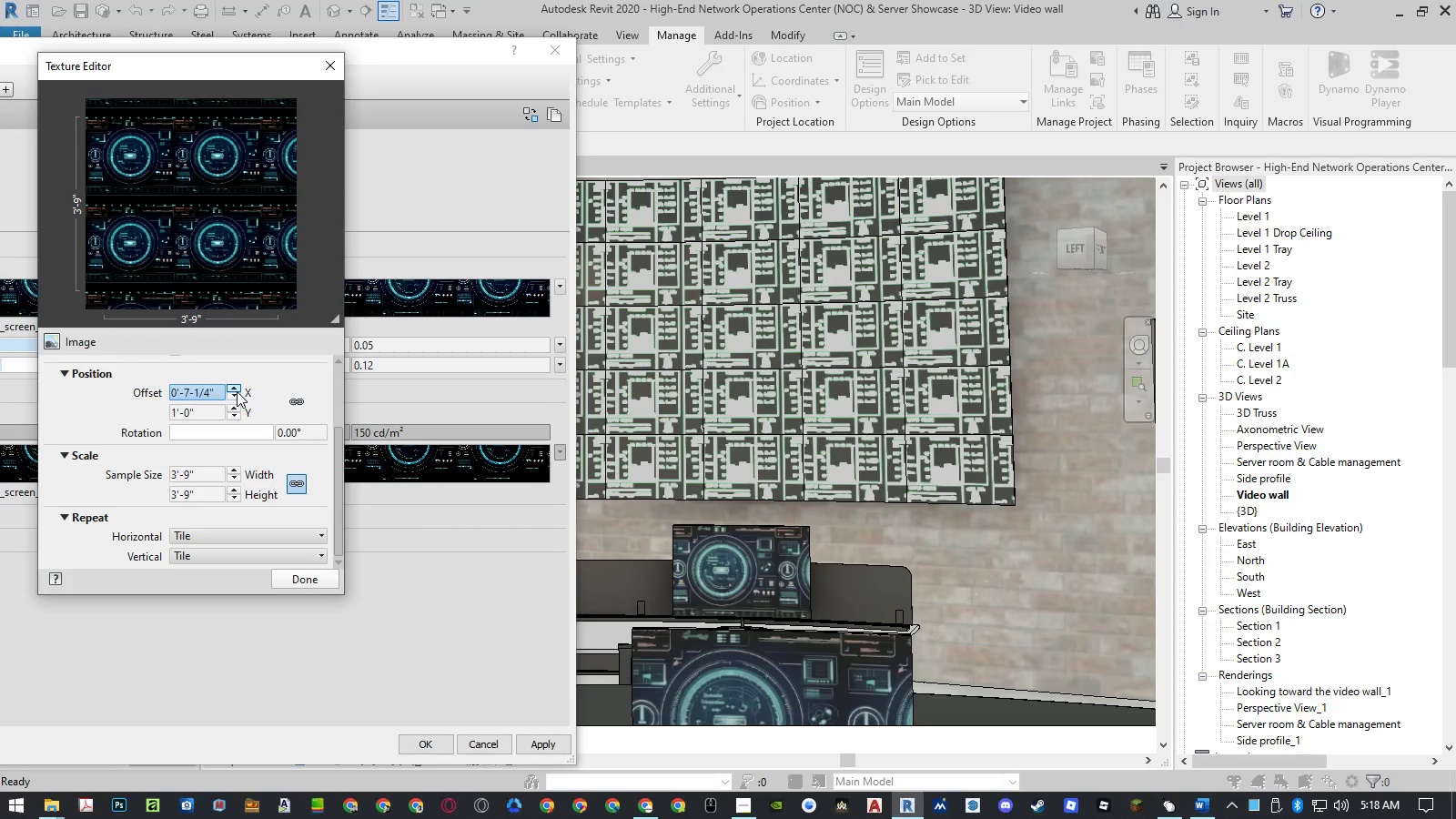 
triple_click([237, 391])
 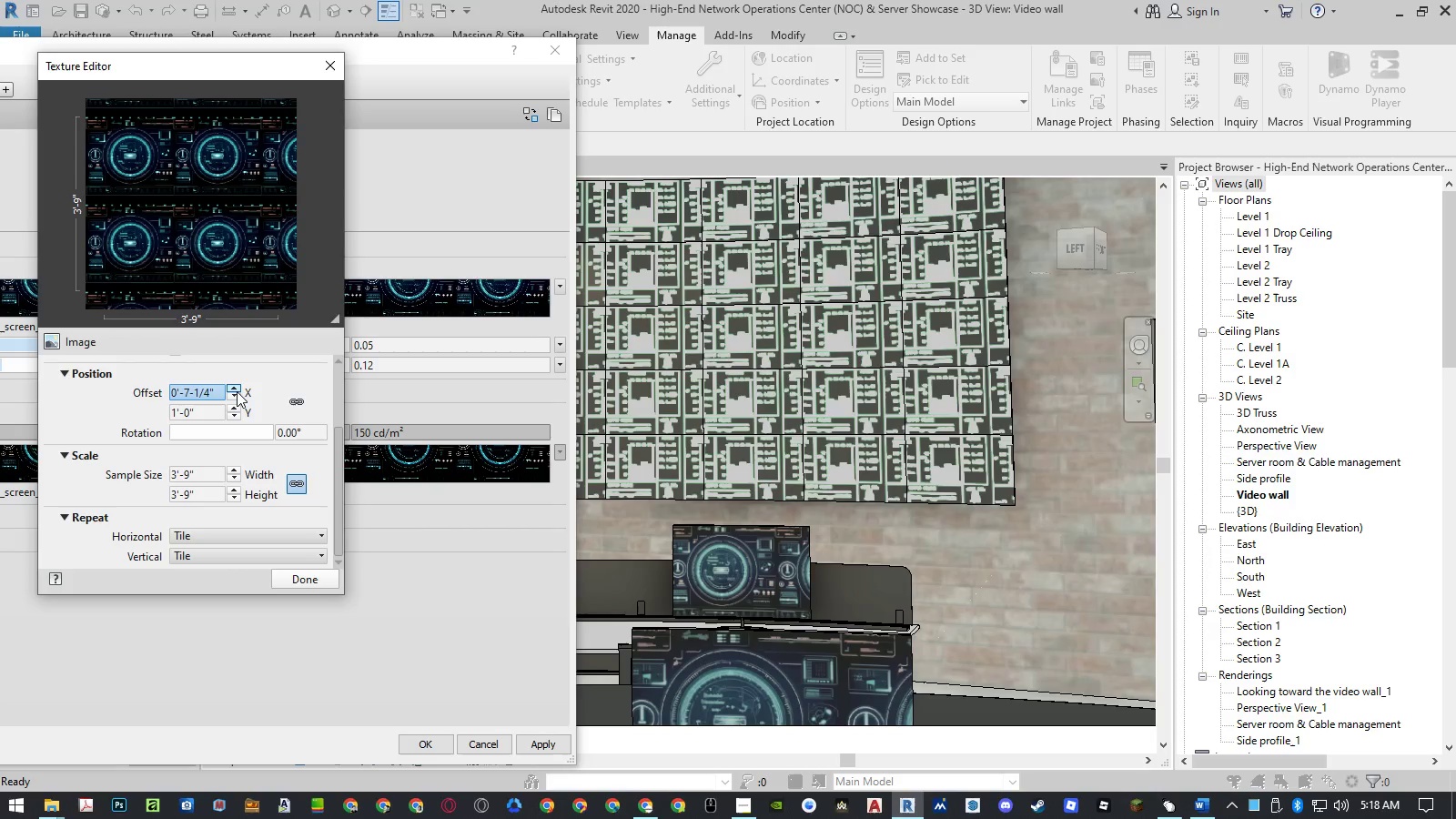 
triple_click([237, 391])
 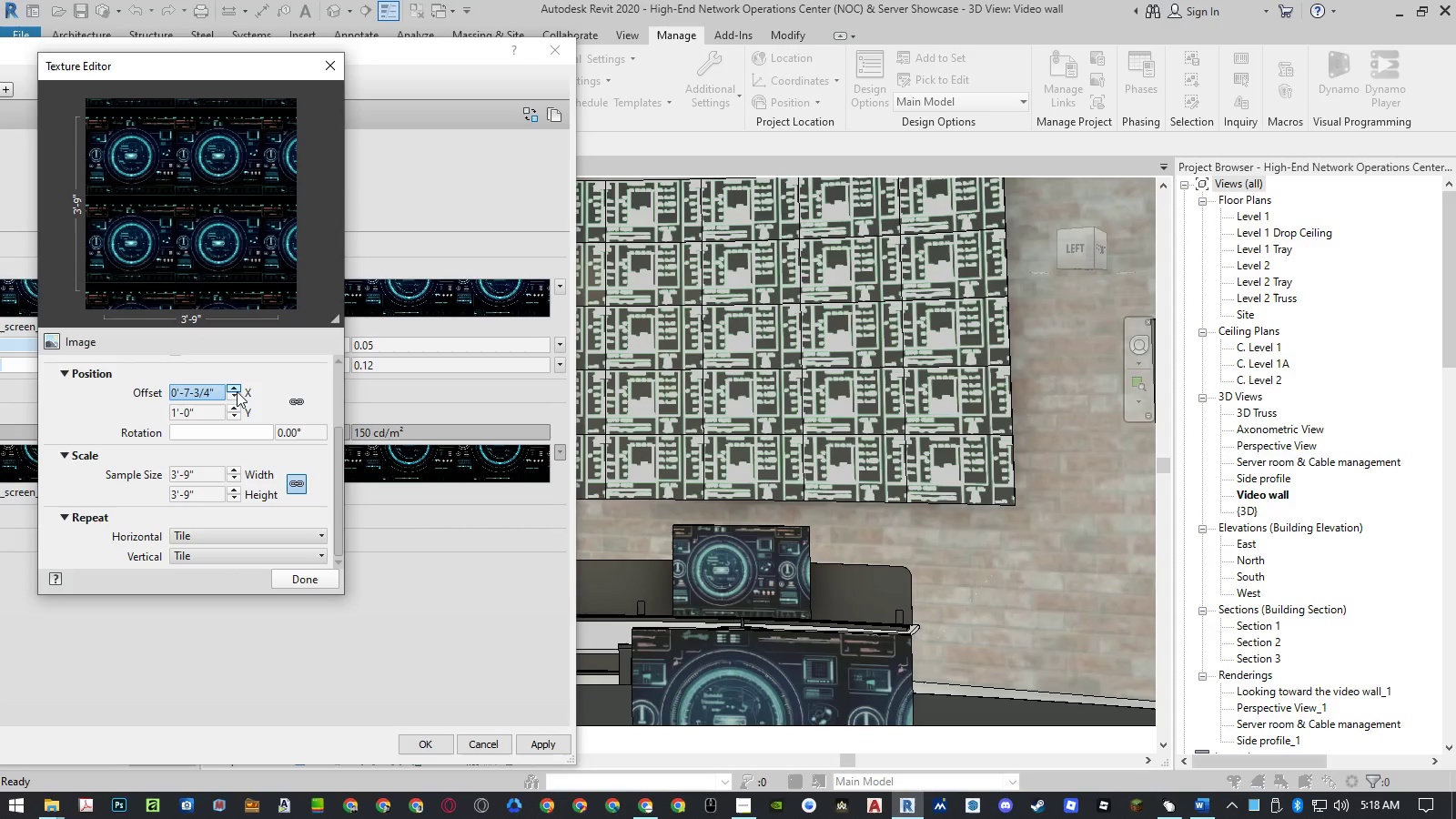 
triple_click([237, 391])
 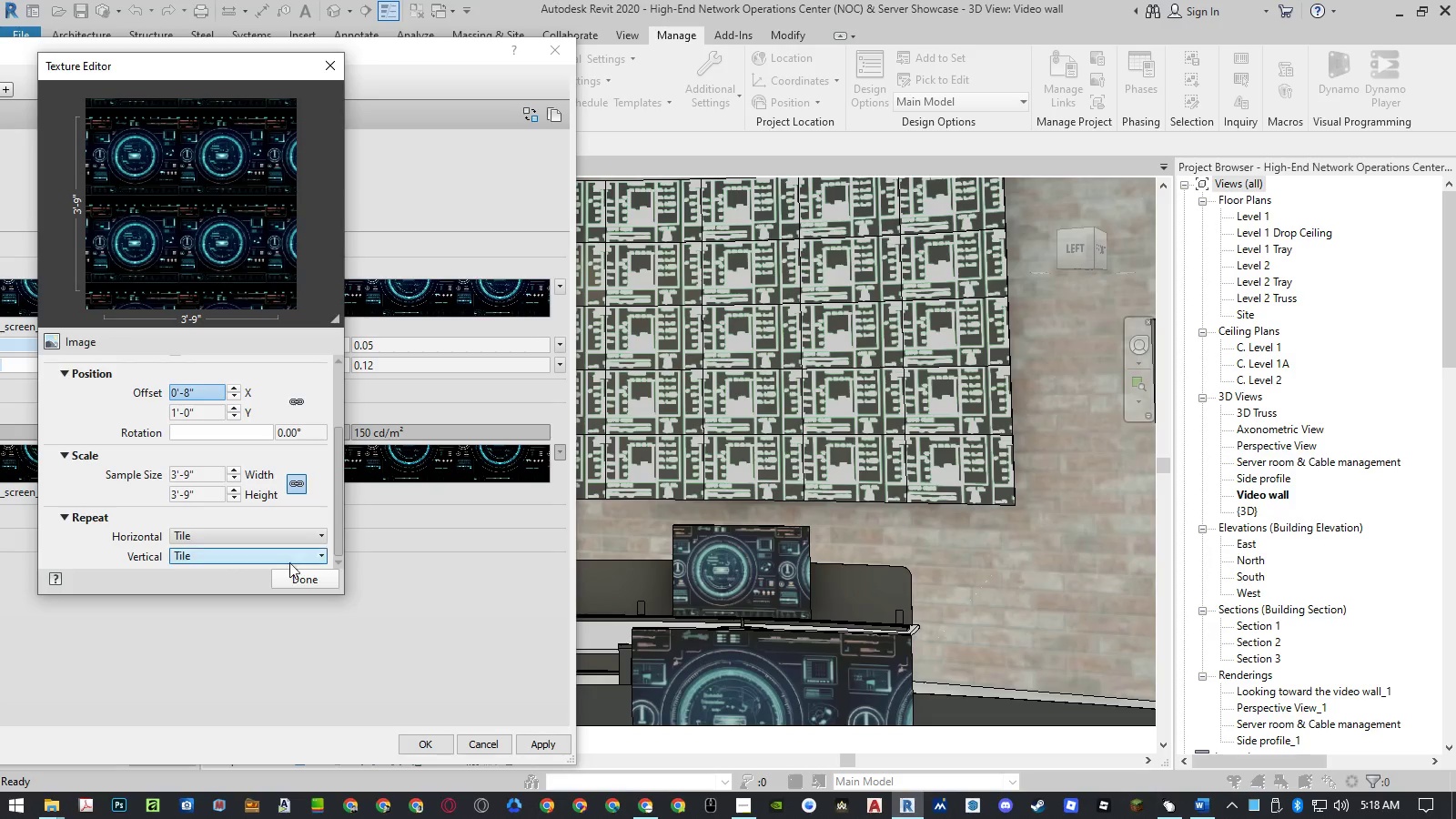 
left_click([292, 580])
 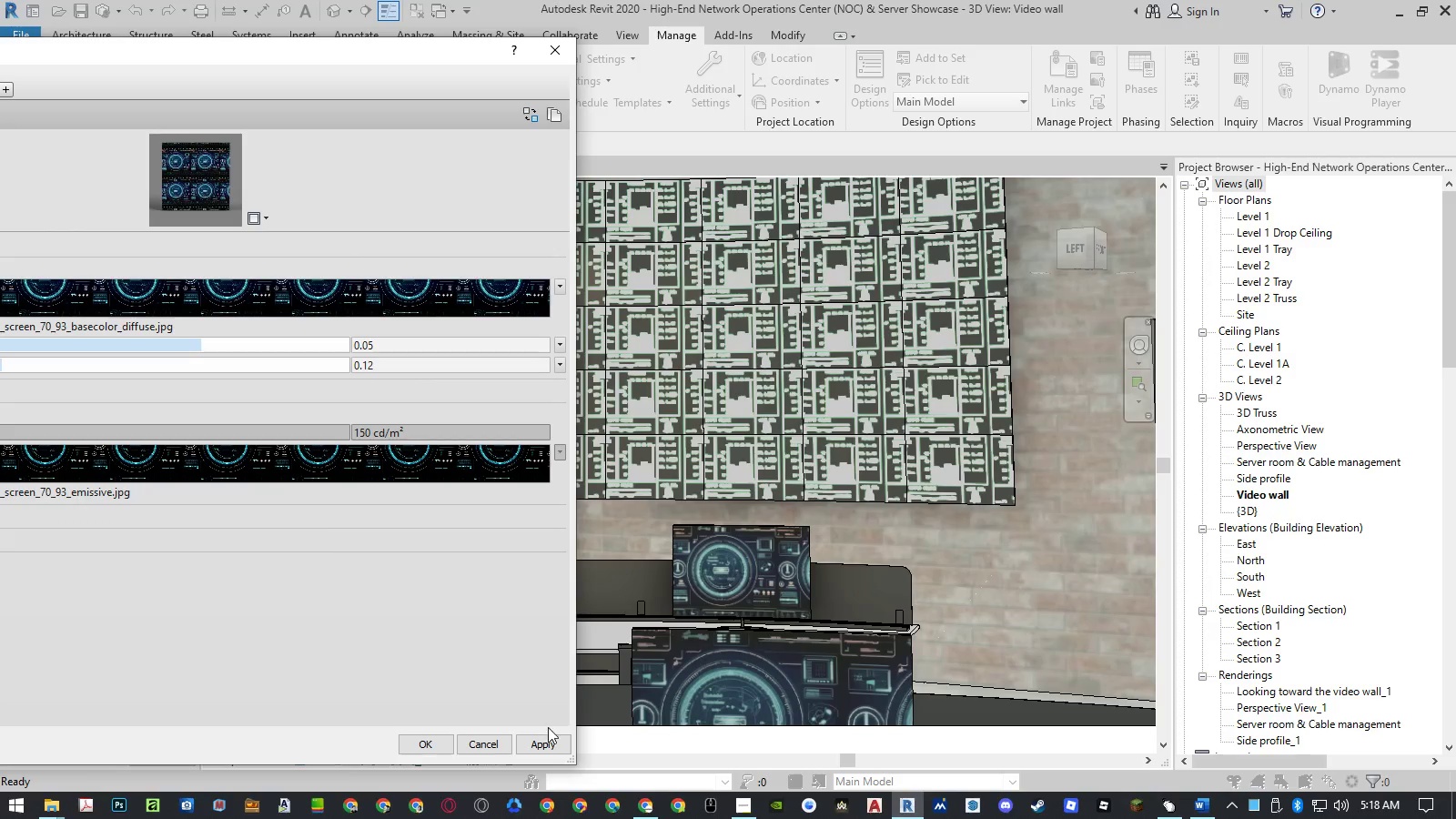 
left_click([550, 741])
 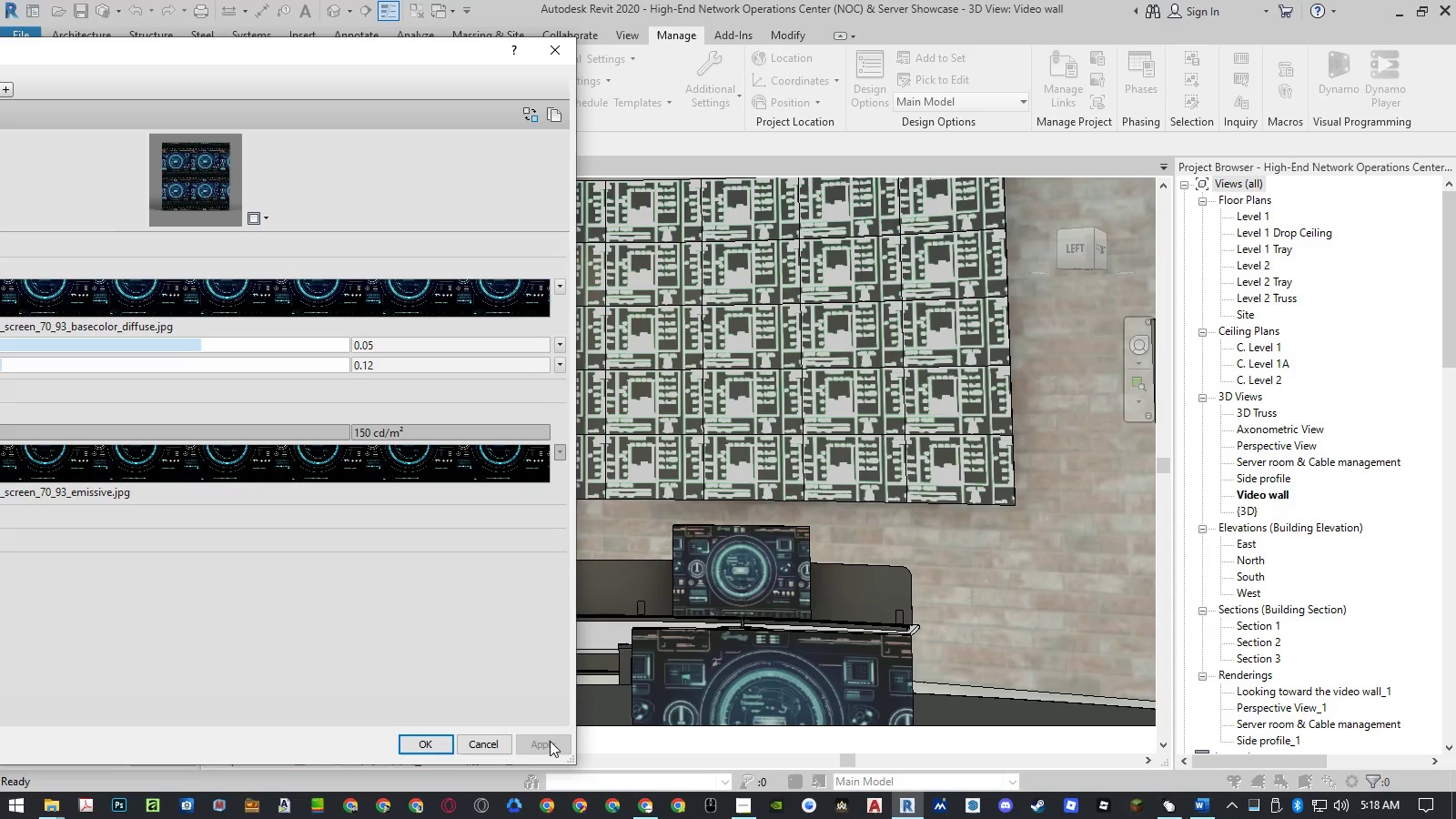 
wait(6.62)
 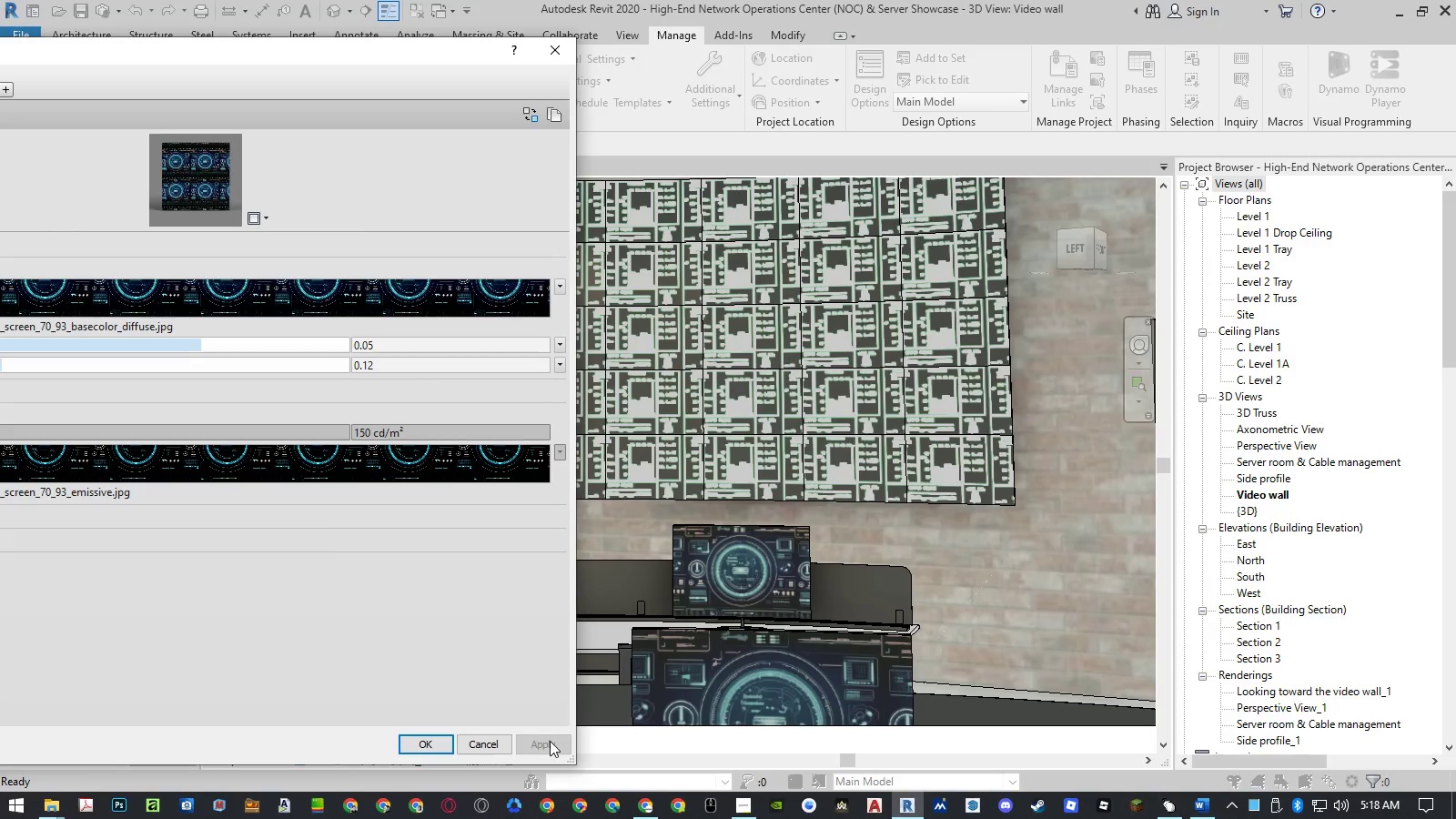 
left_click([359, 302])
 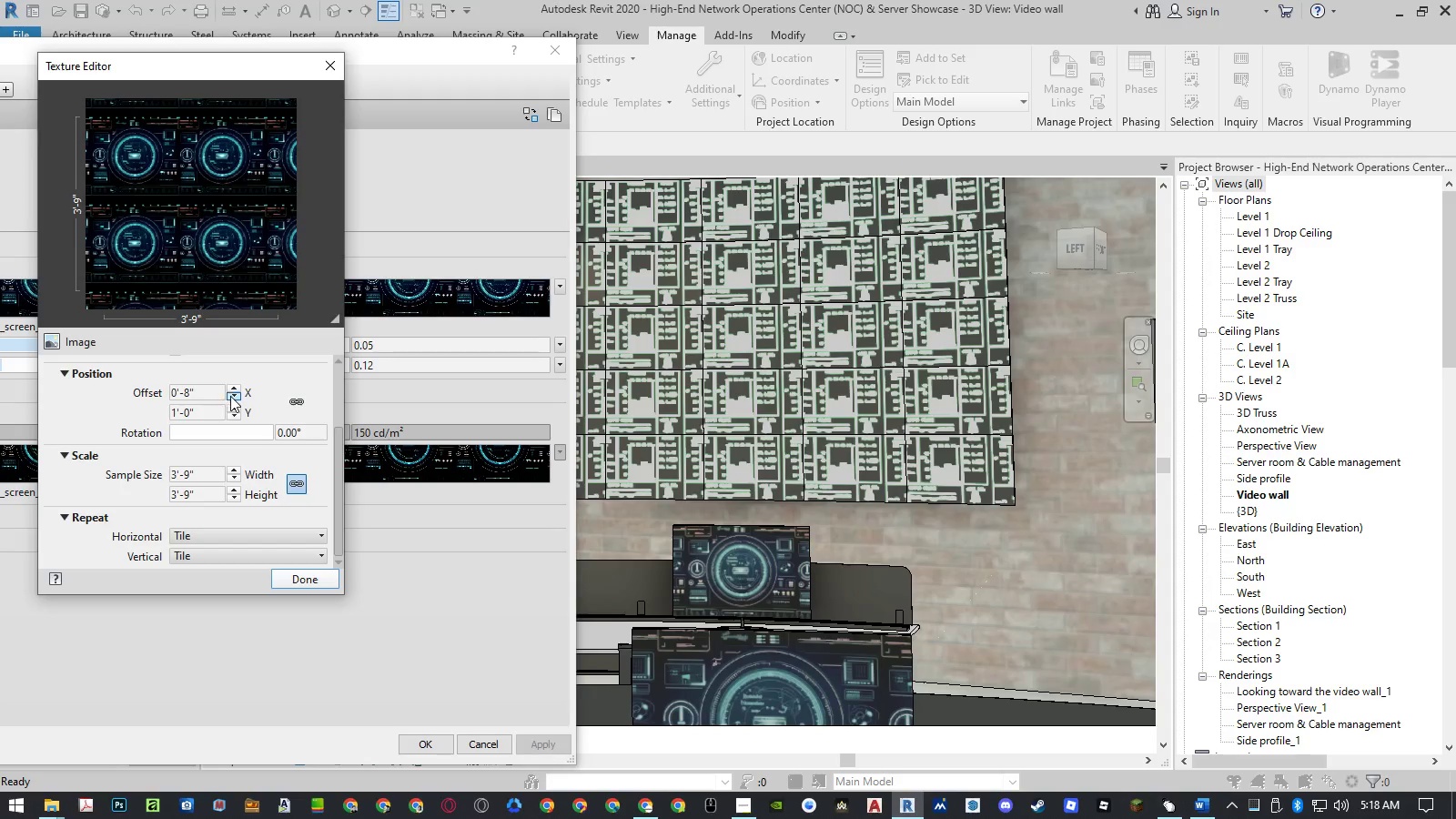 
double_click([231, 396])
 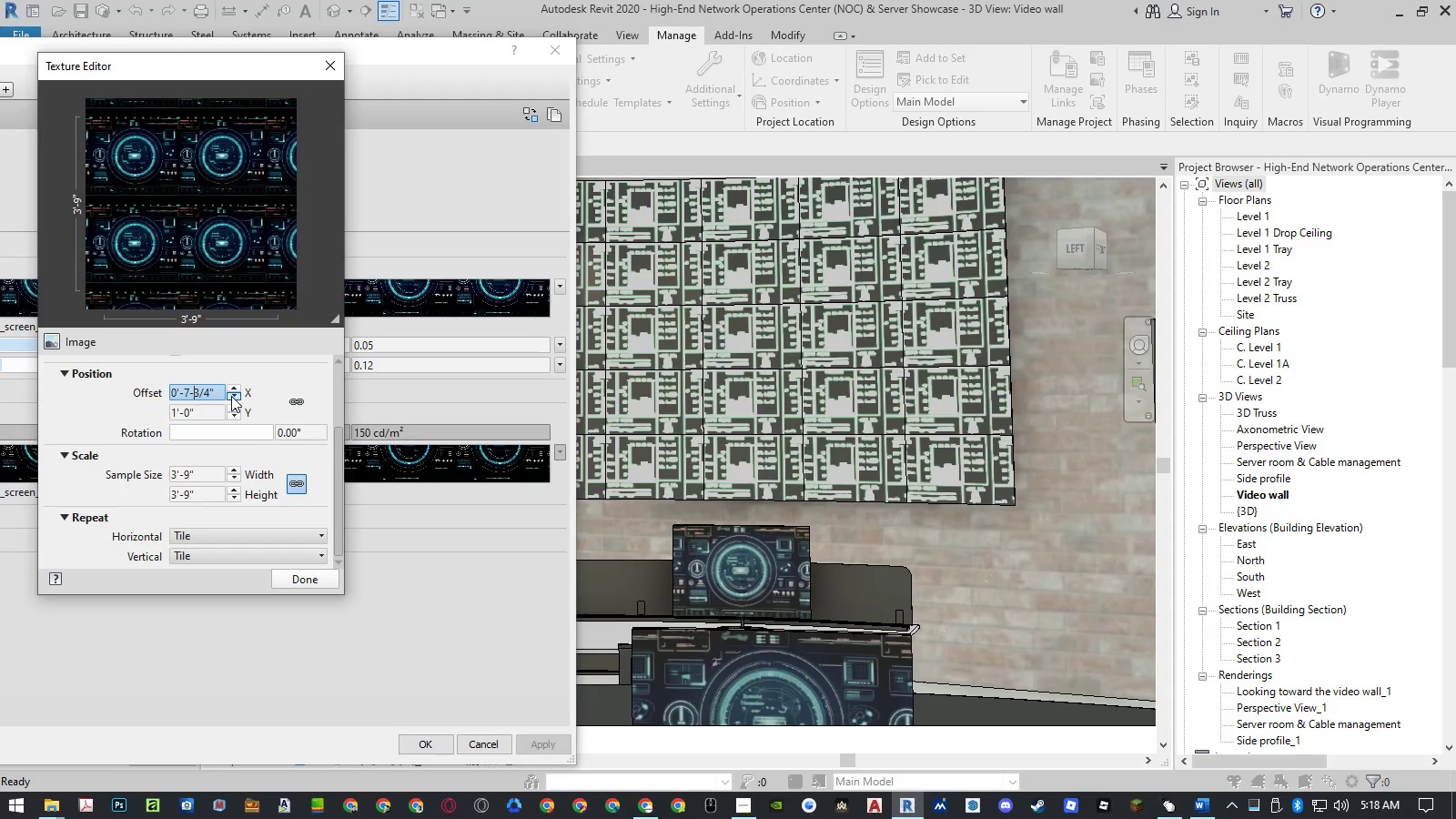 
triple_click([231, 396])
 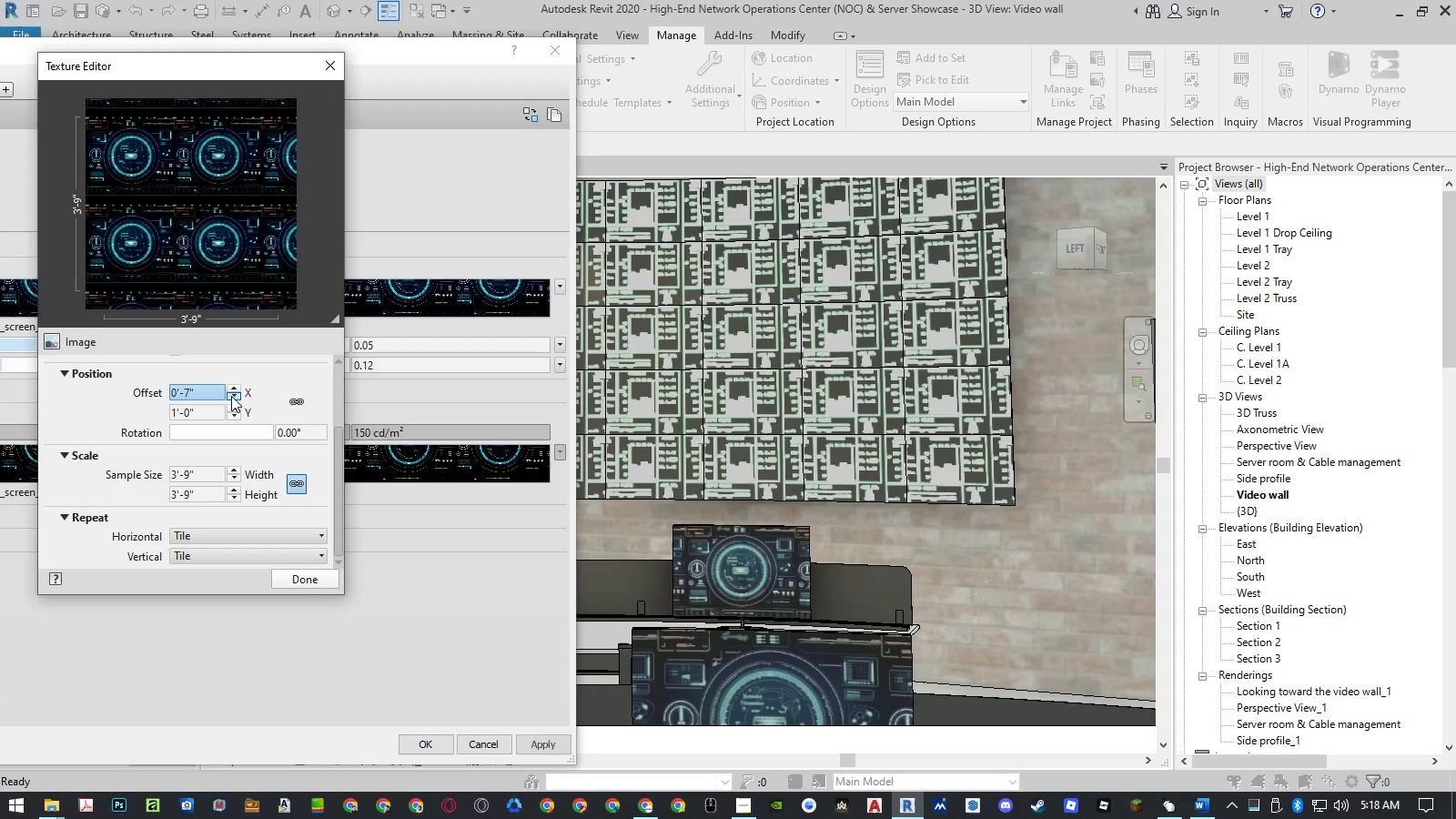 
triple_click([231, 396])
 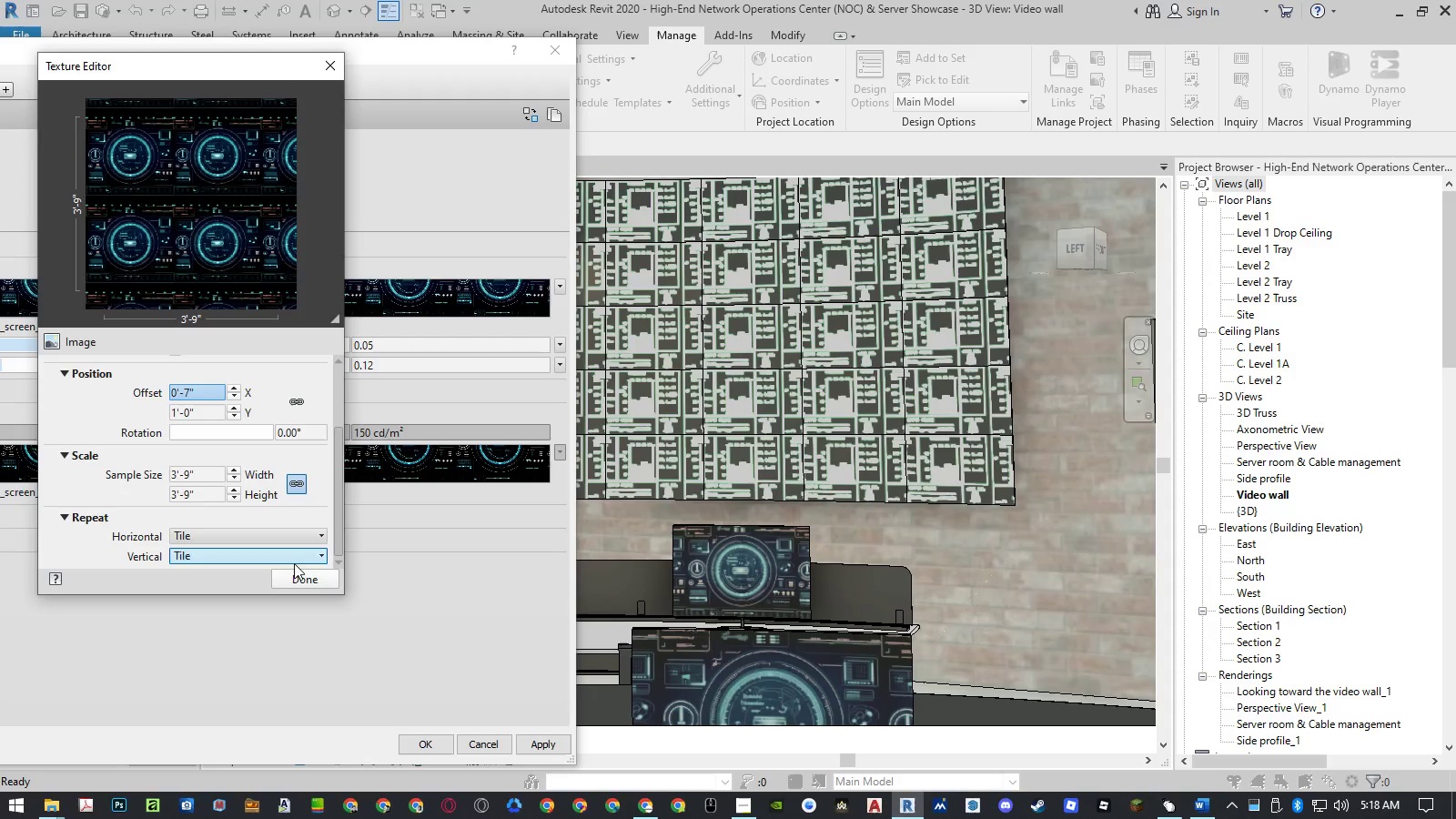 
left_click([296, 579])
 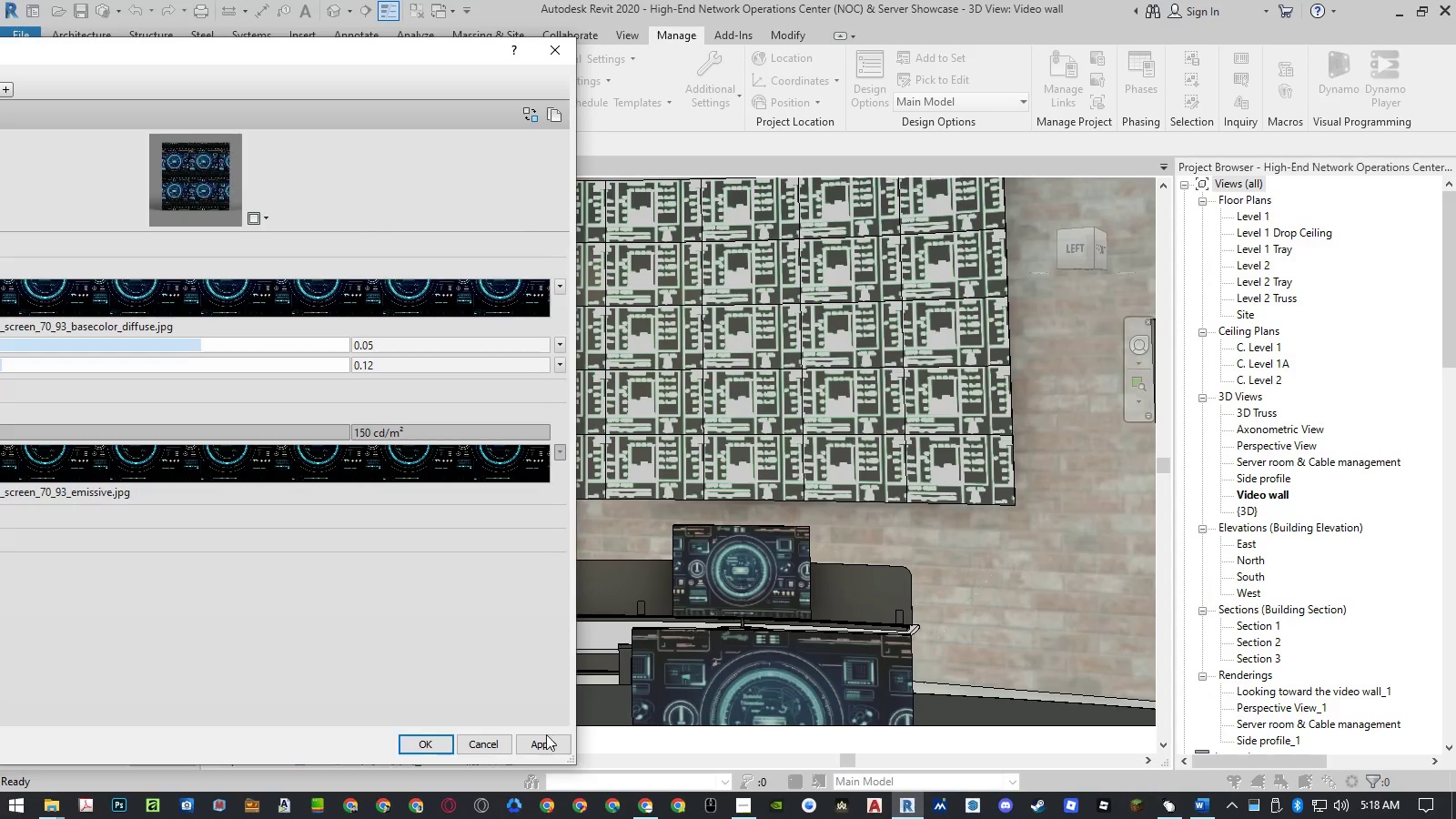 
left_click([546, 738])
 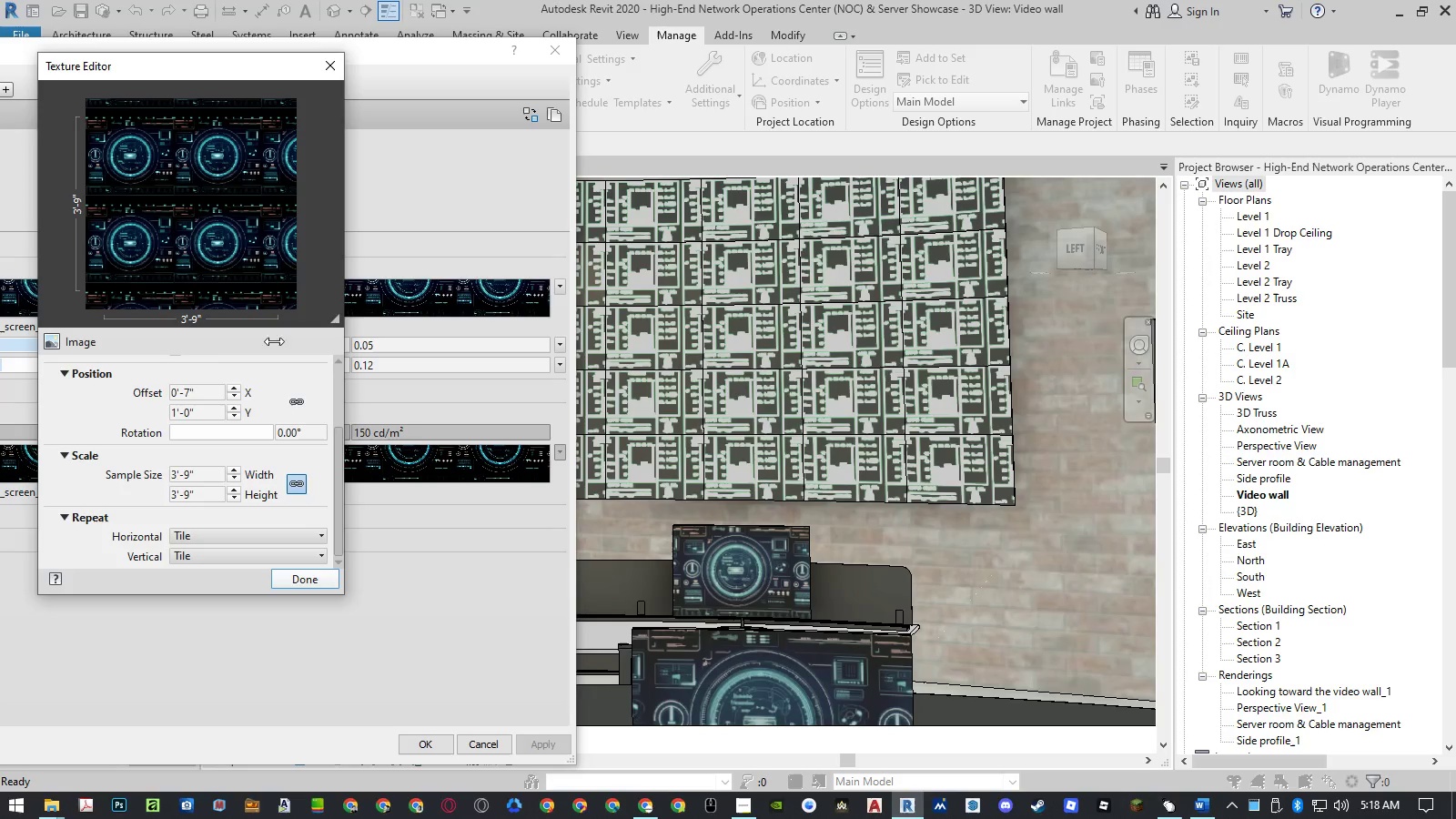 
double_click([236, 389])
 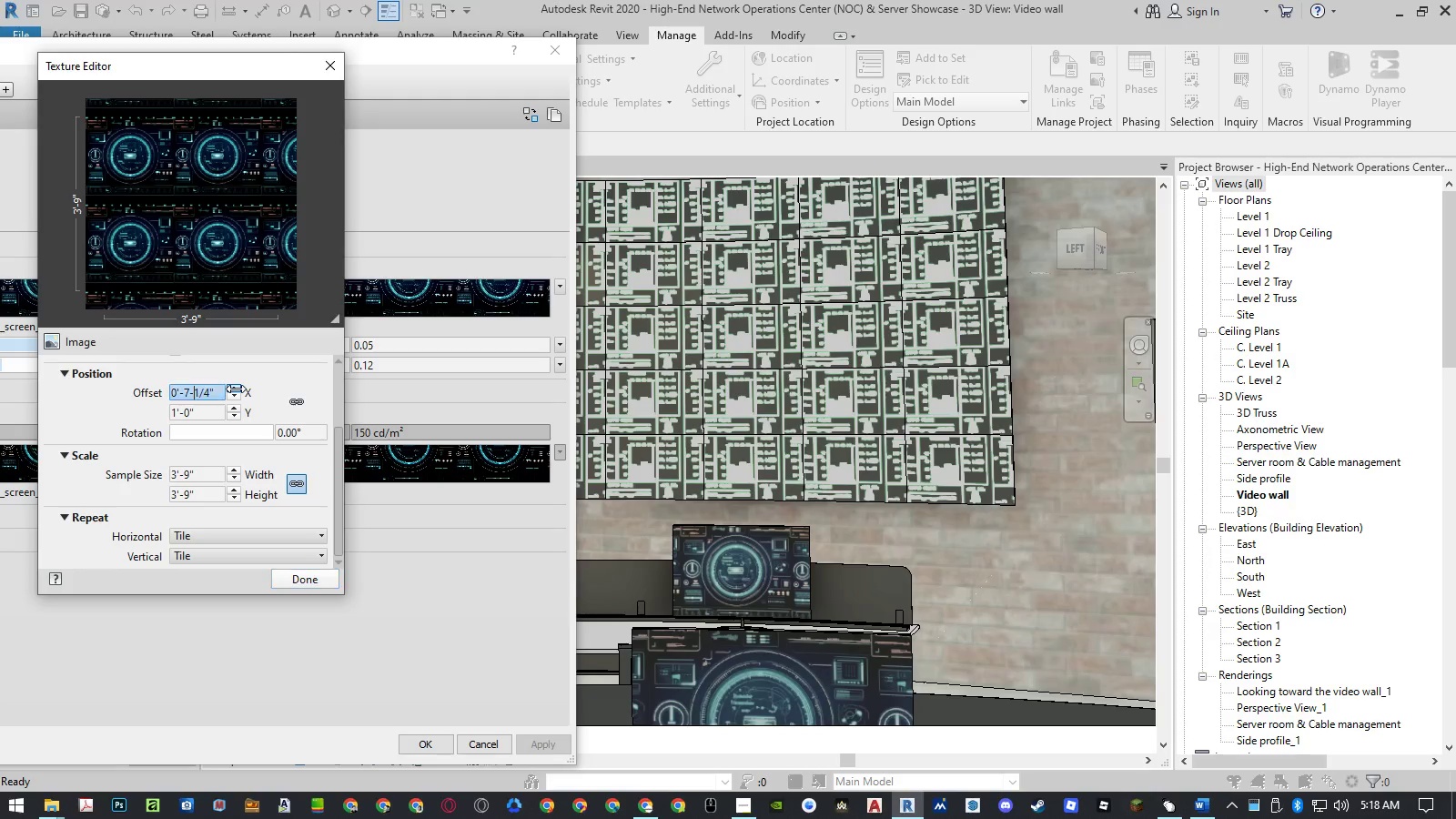 
triple_click([236, 389])
 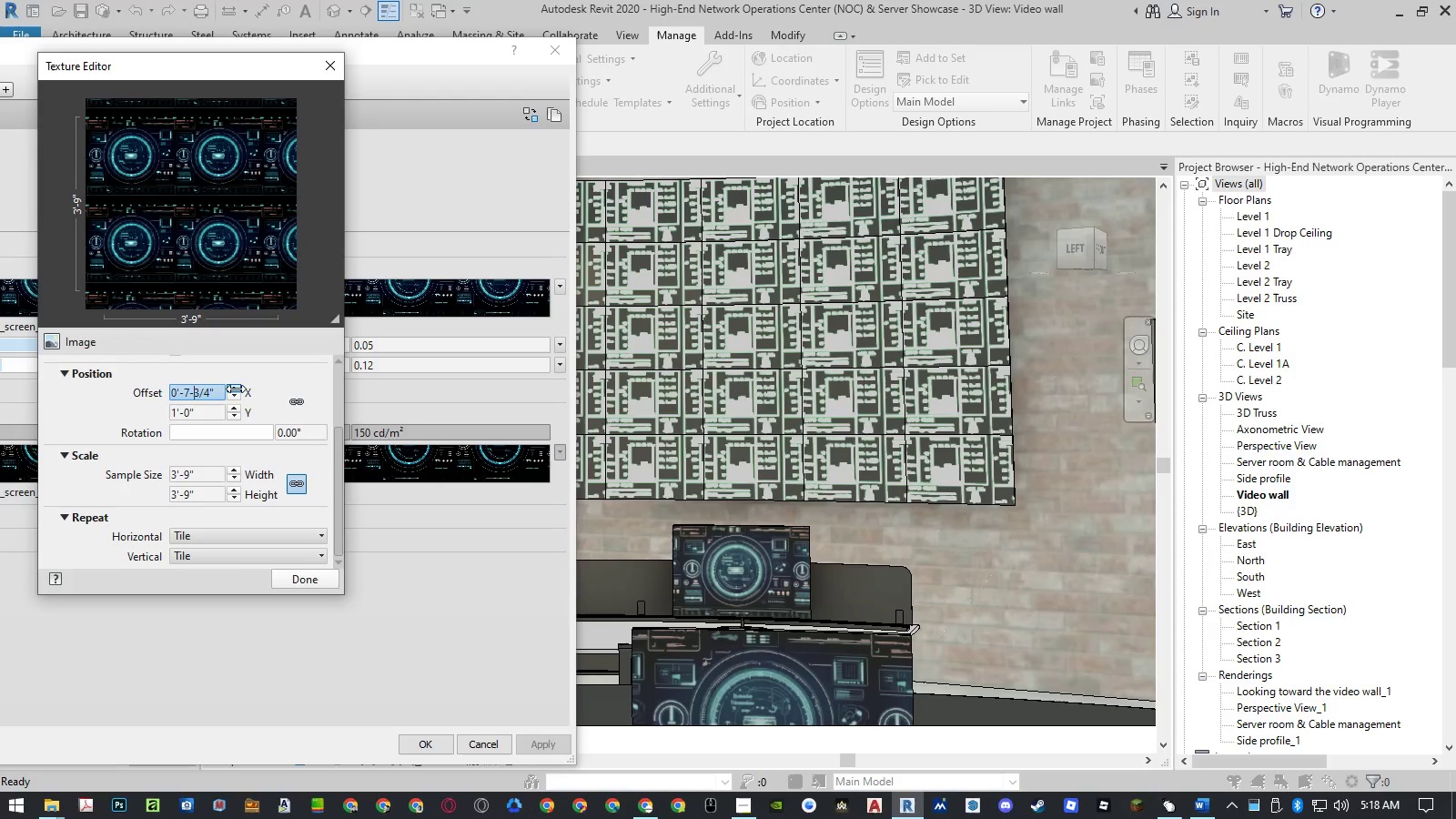 
triple_click([236, 389])
 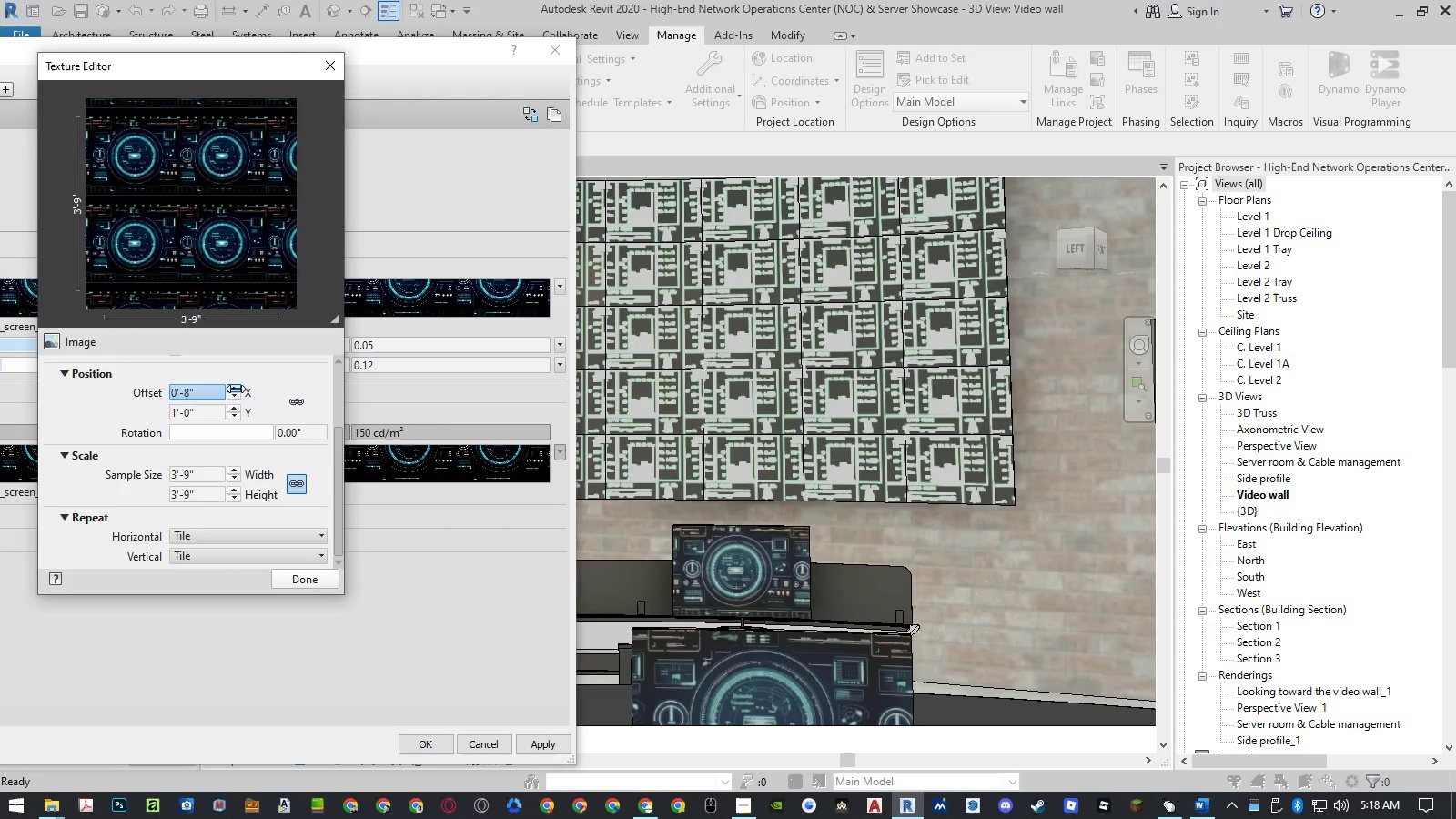 
double_click([236, 389])
 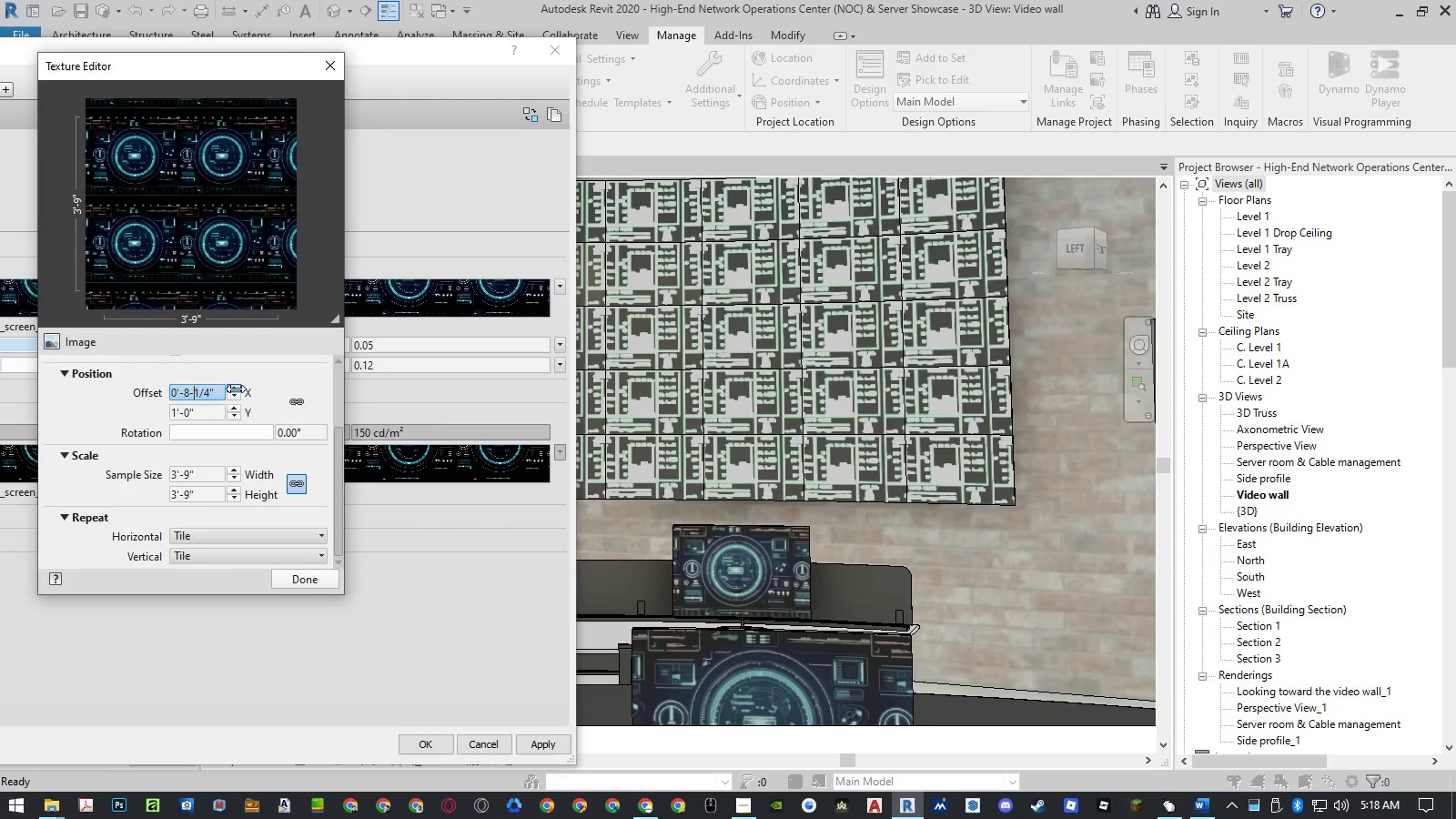 
triple_click([236, 389])
 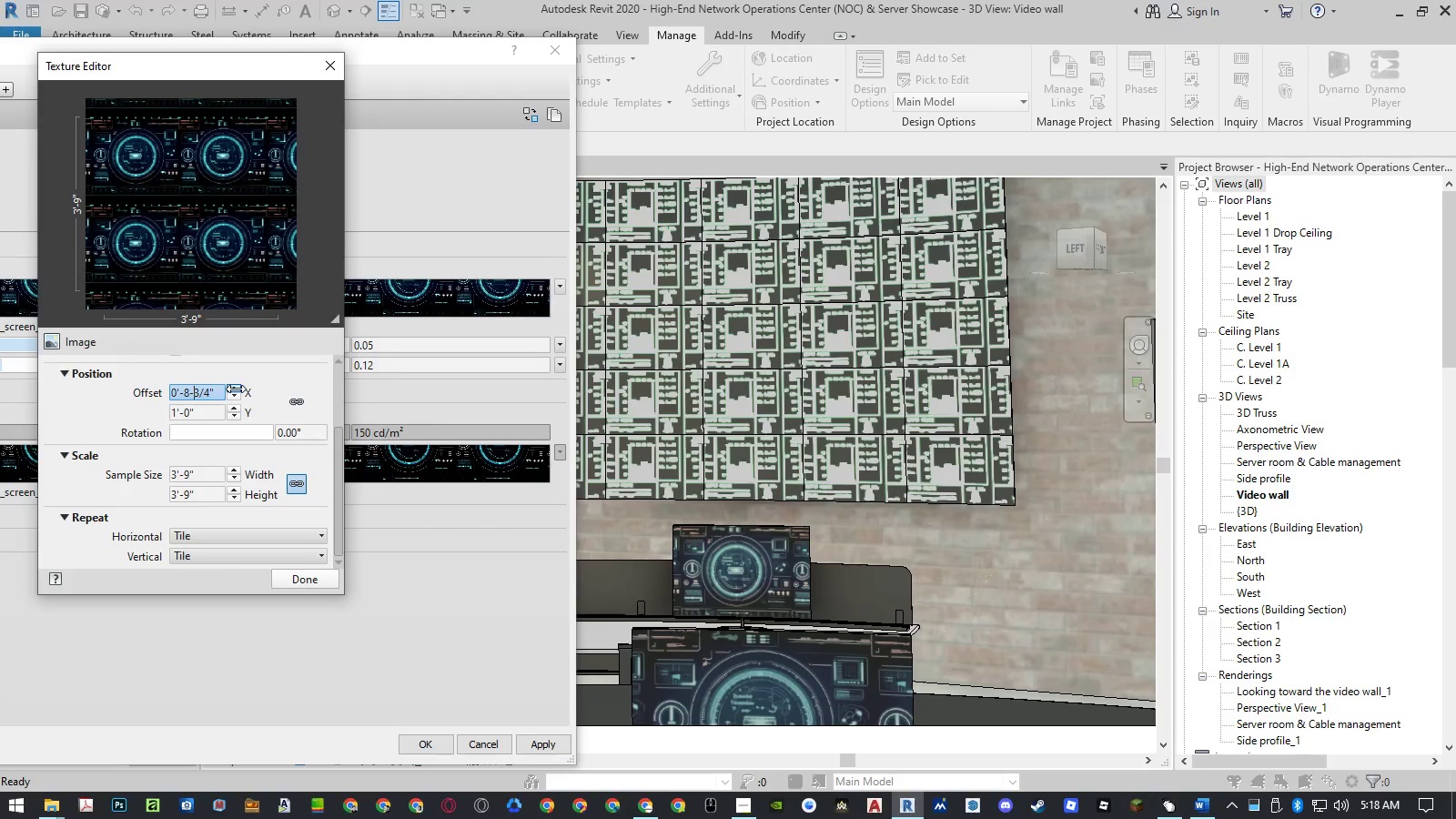 
triple_click([236, 389])
 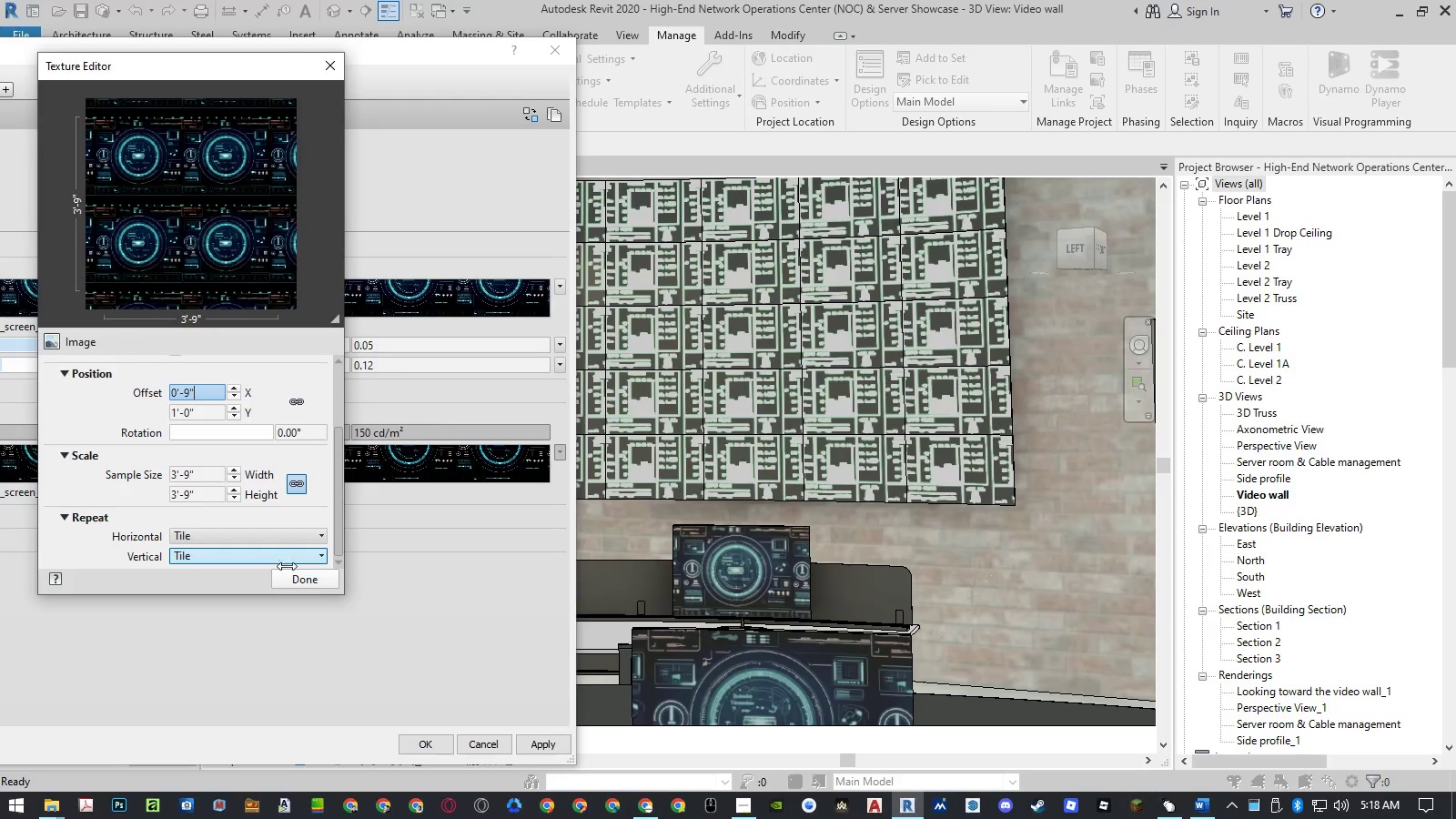 
left_click([295, 584])
 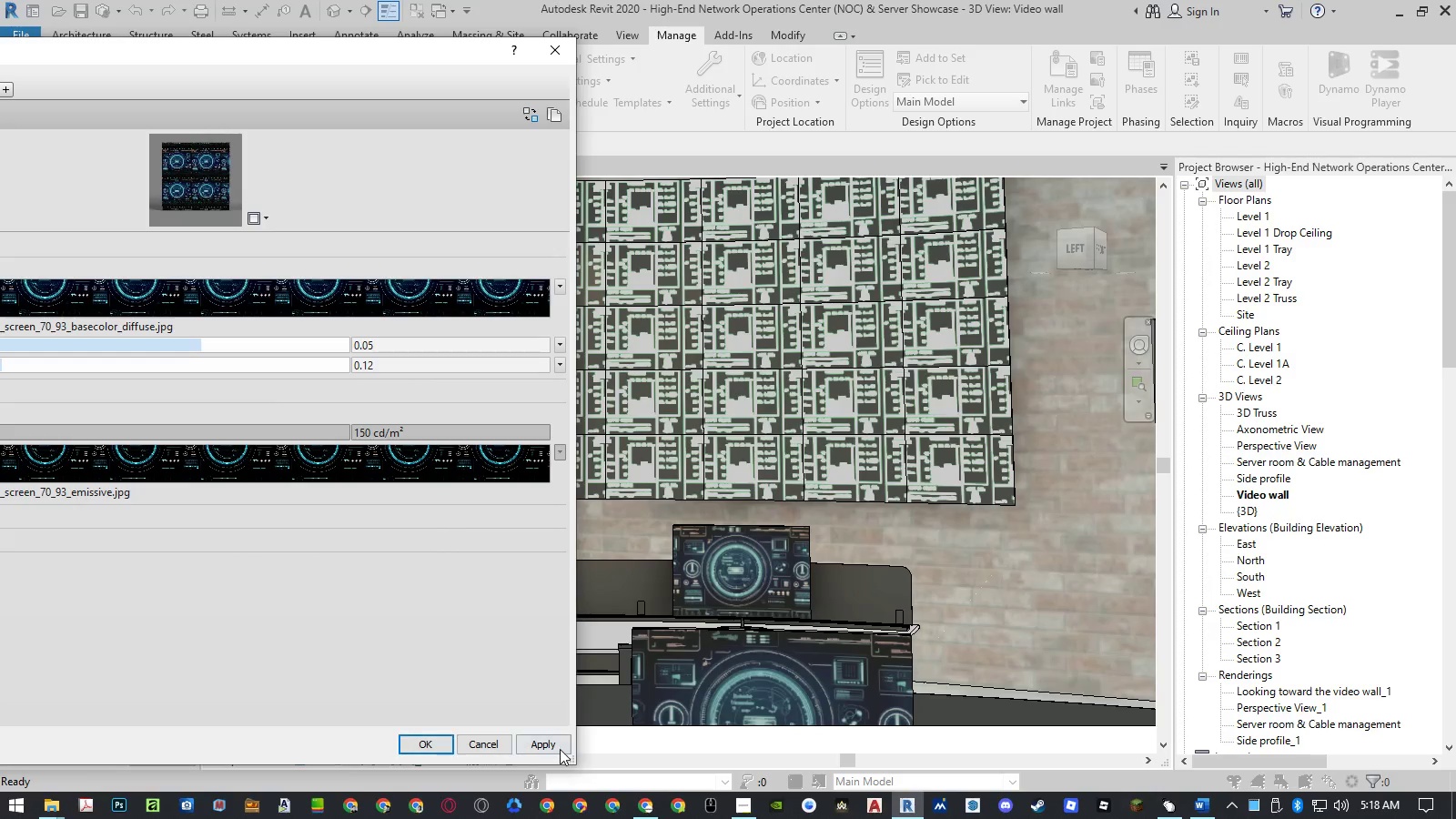 
left_click([560, 749])
 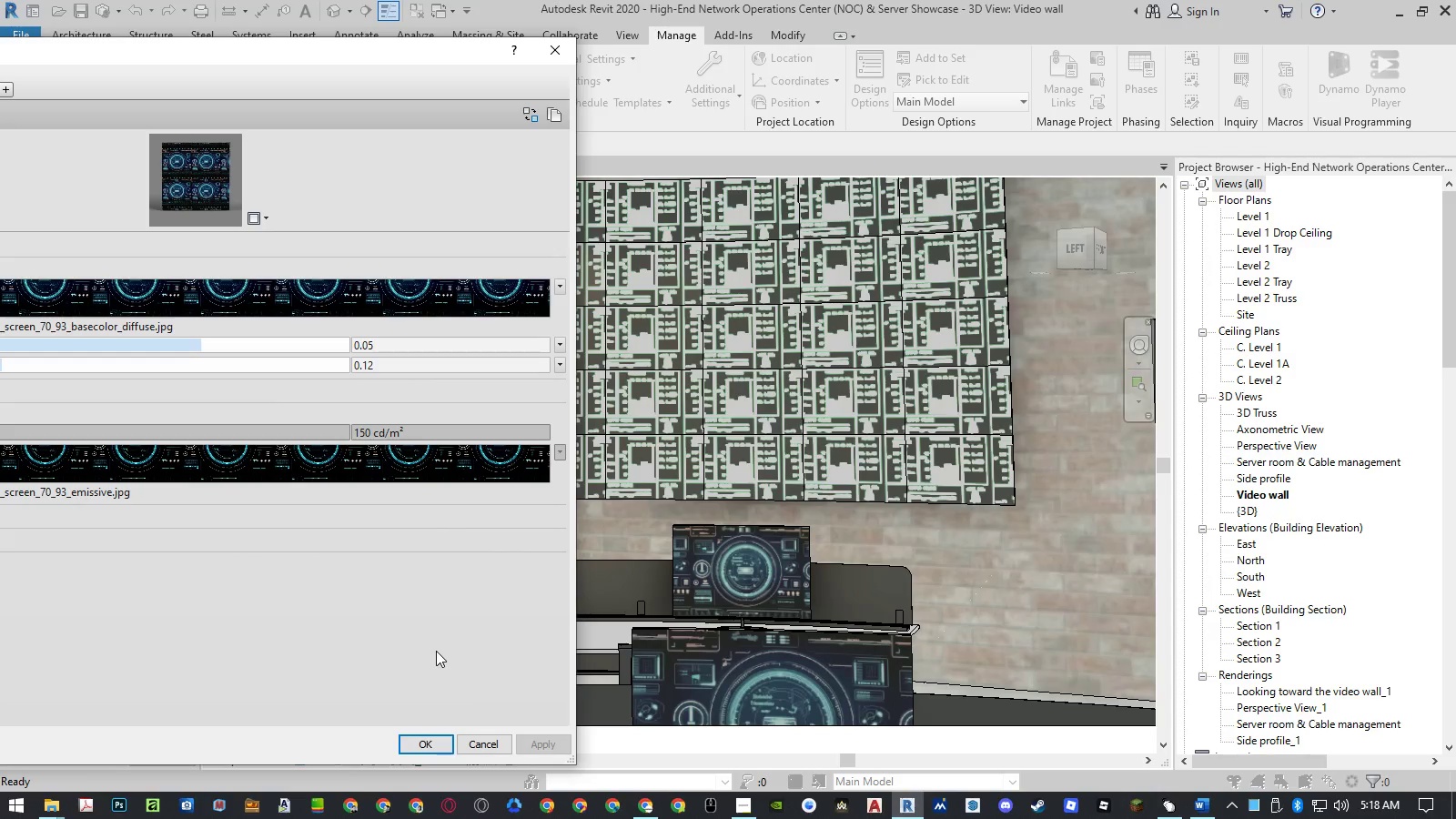 
left_click([292, 308])
 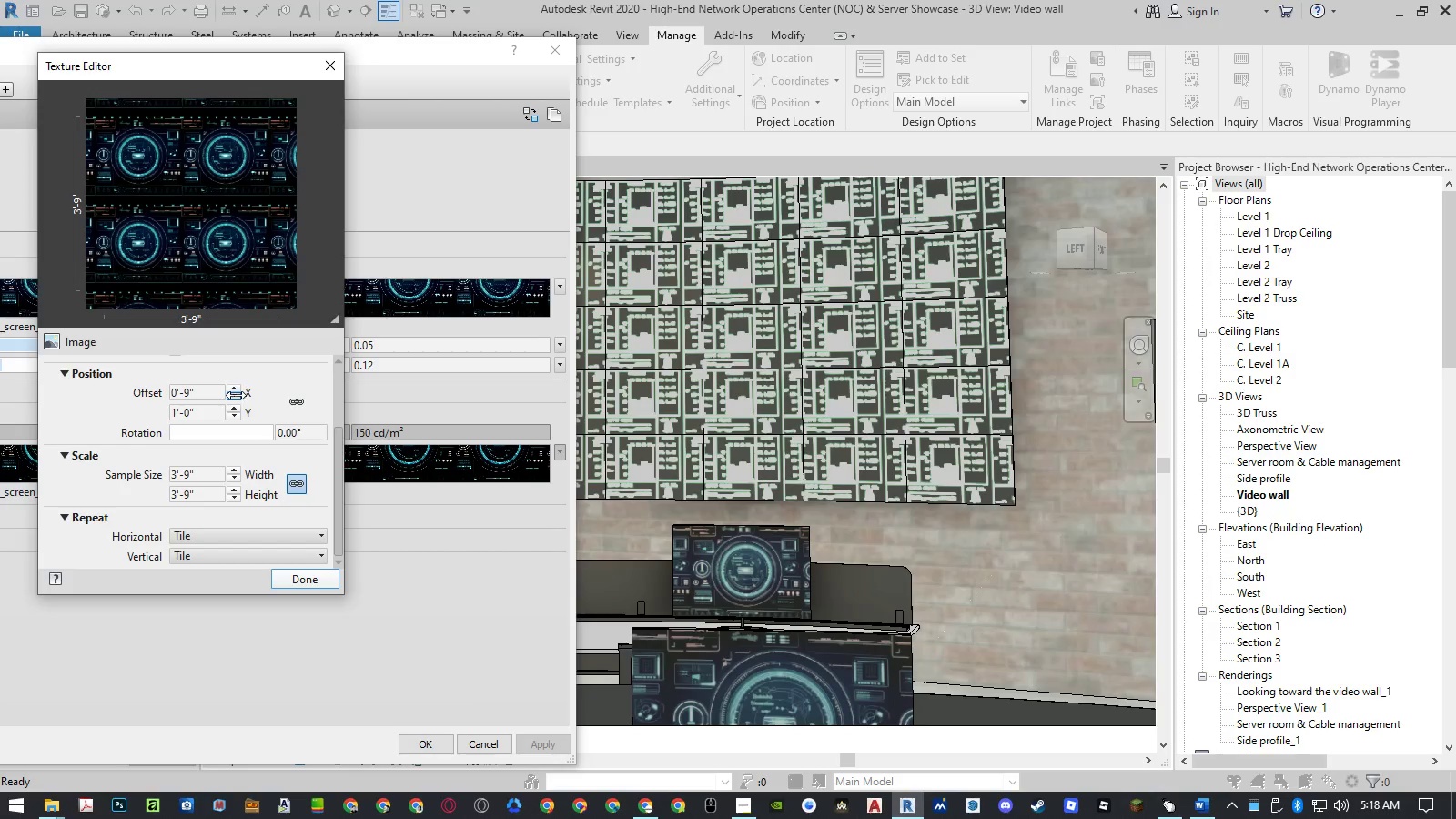 
double_click([234, 396])
 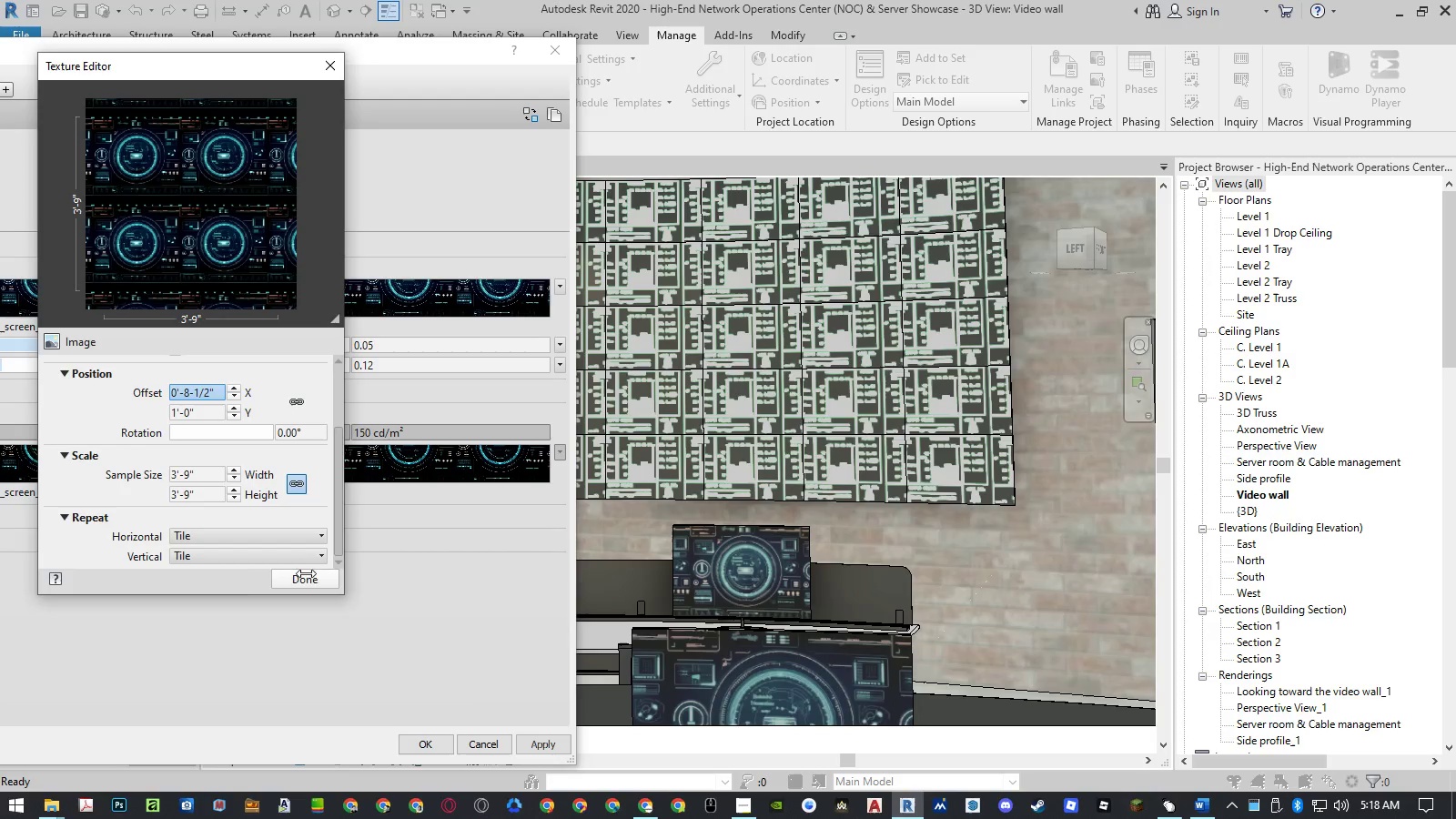 
left_click([307, 580])
 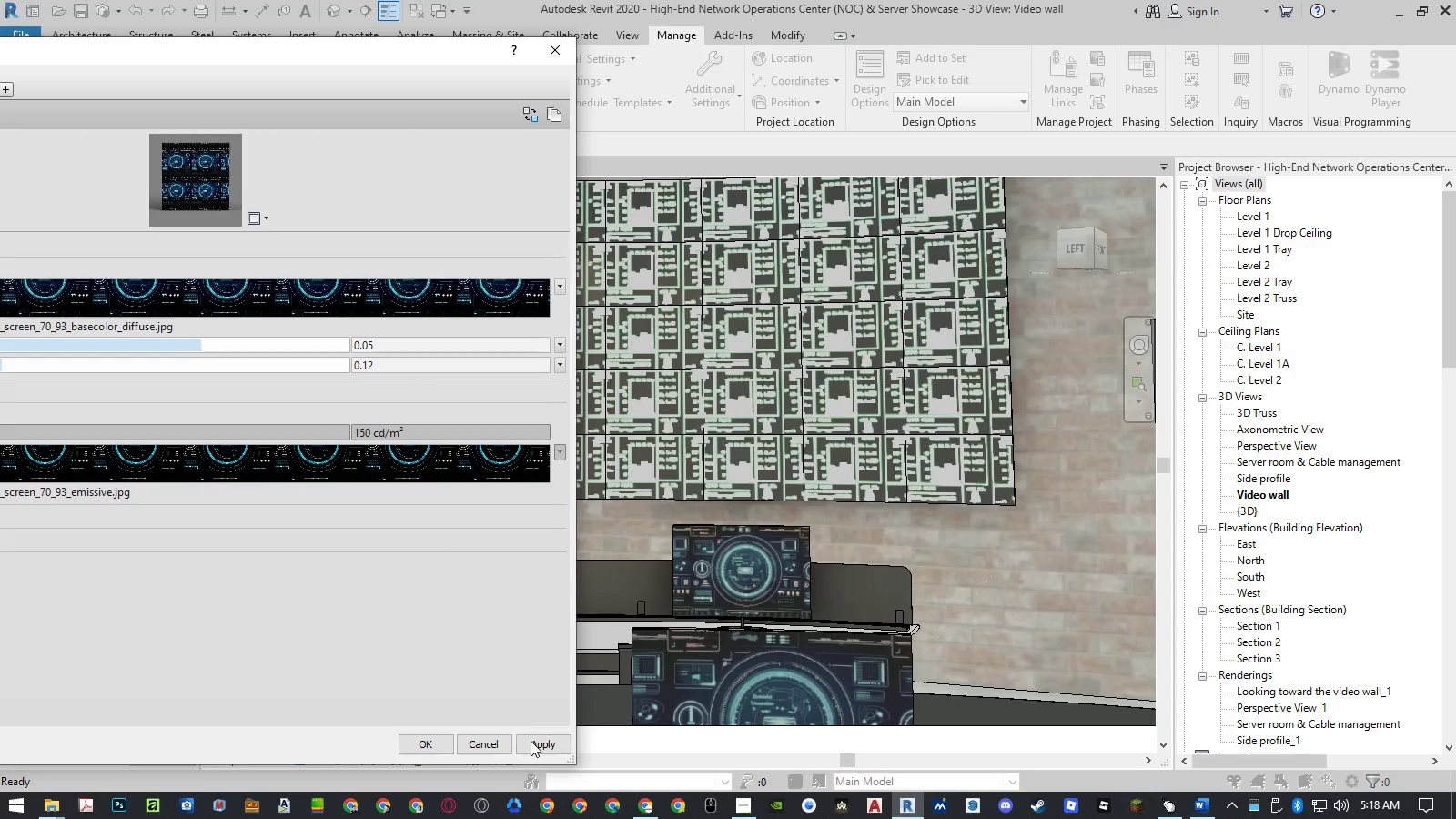 
left_click([541, 748])
 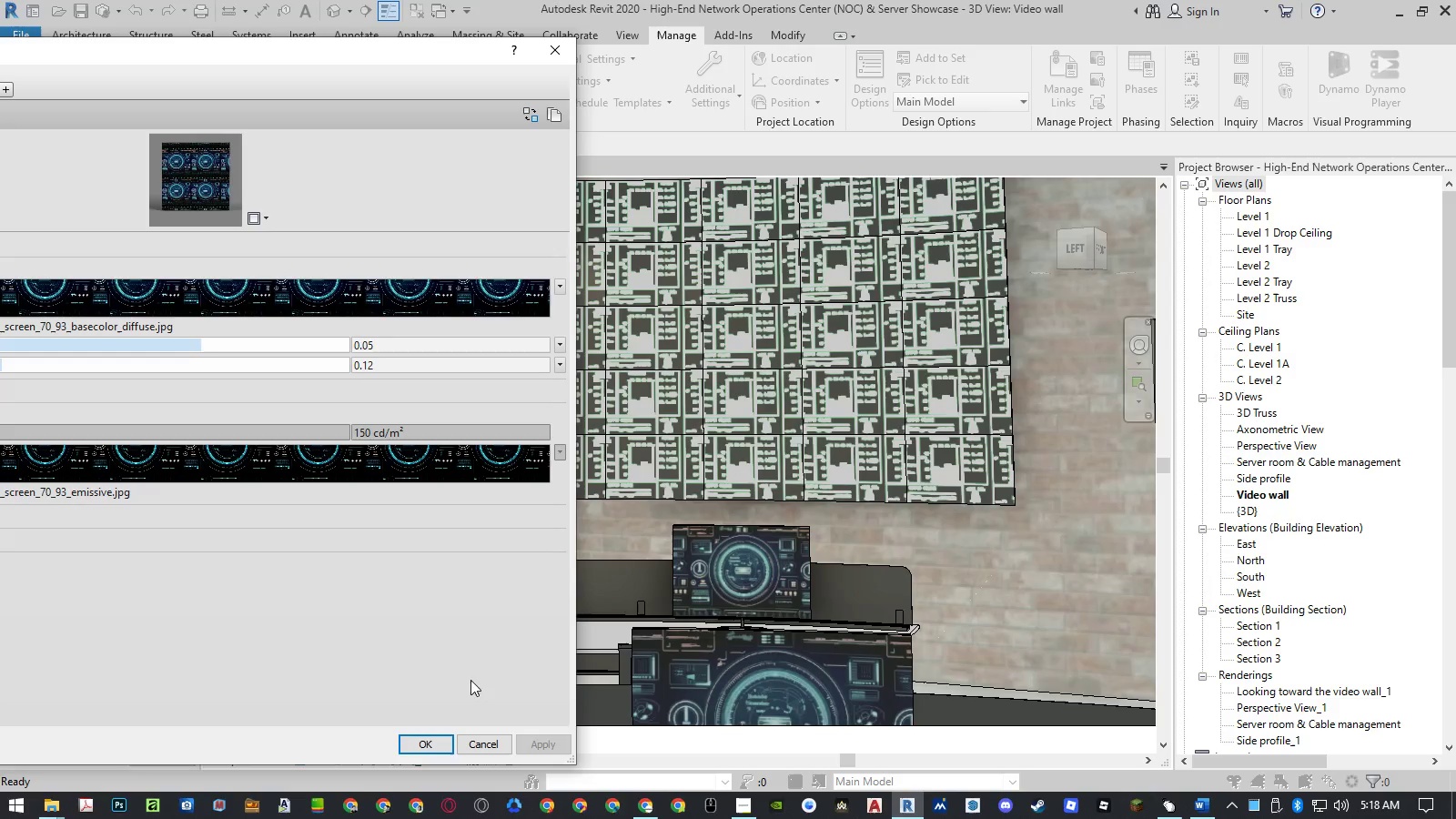 
left_click([301, 294])
 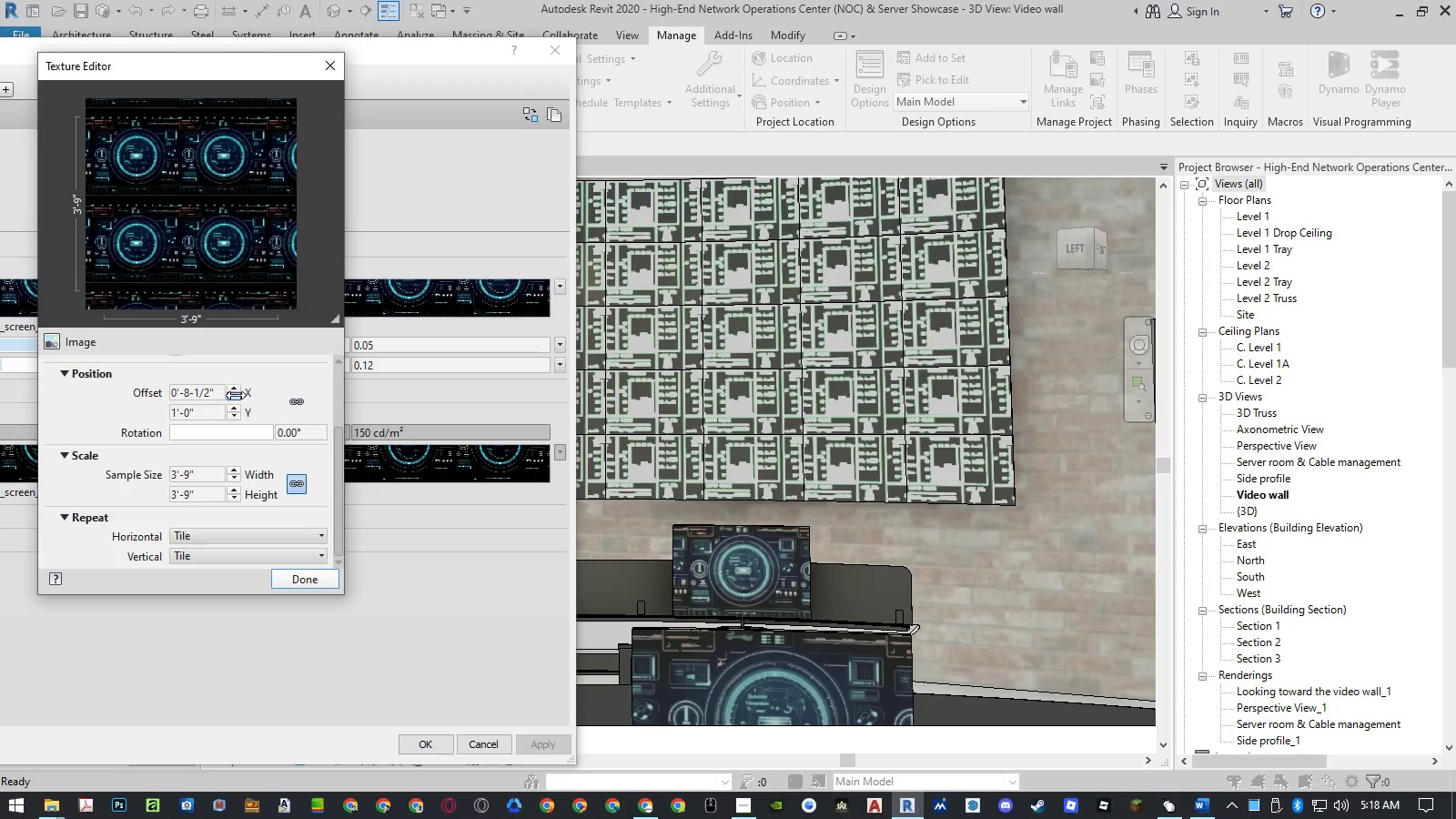 
double_click([236, 395])
 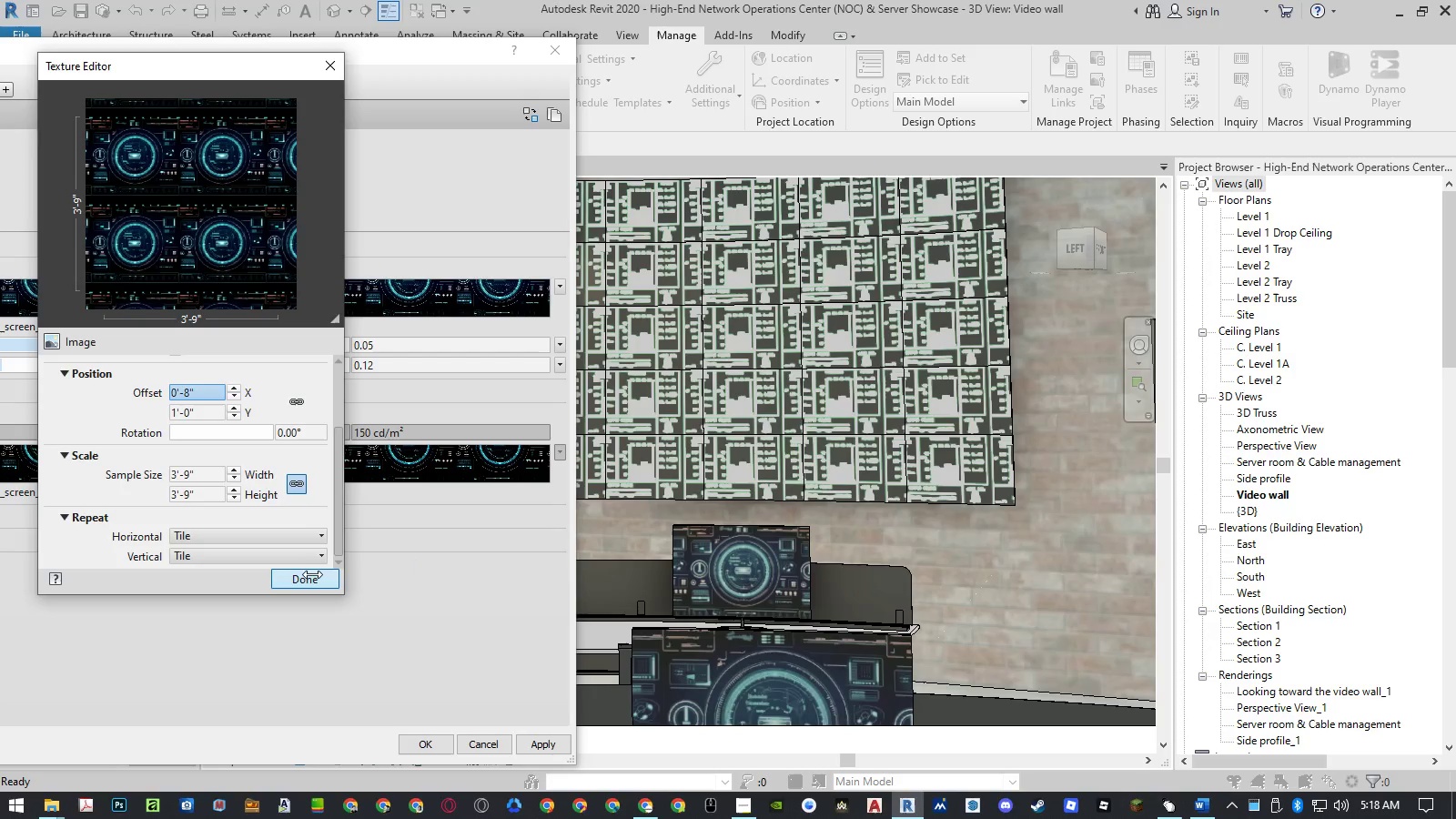 
left_click([312, 582])
 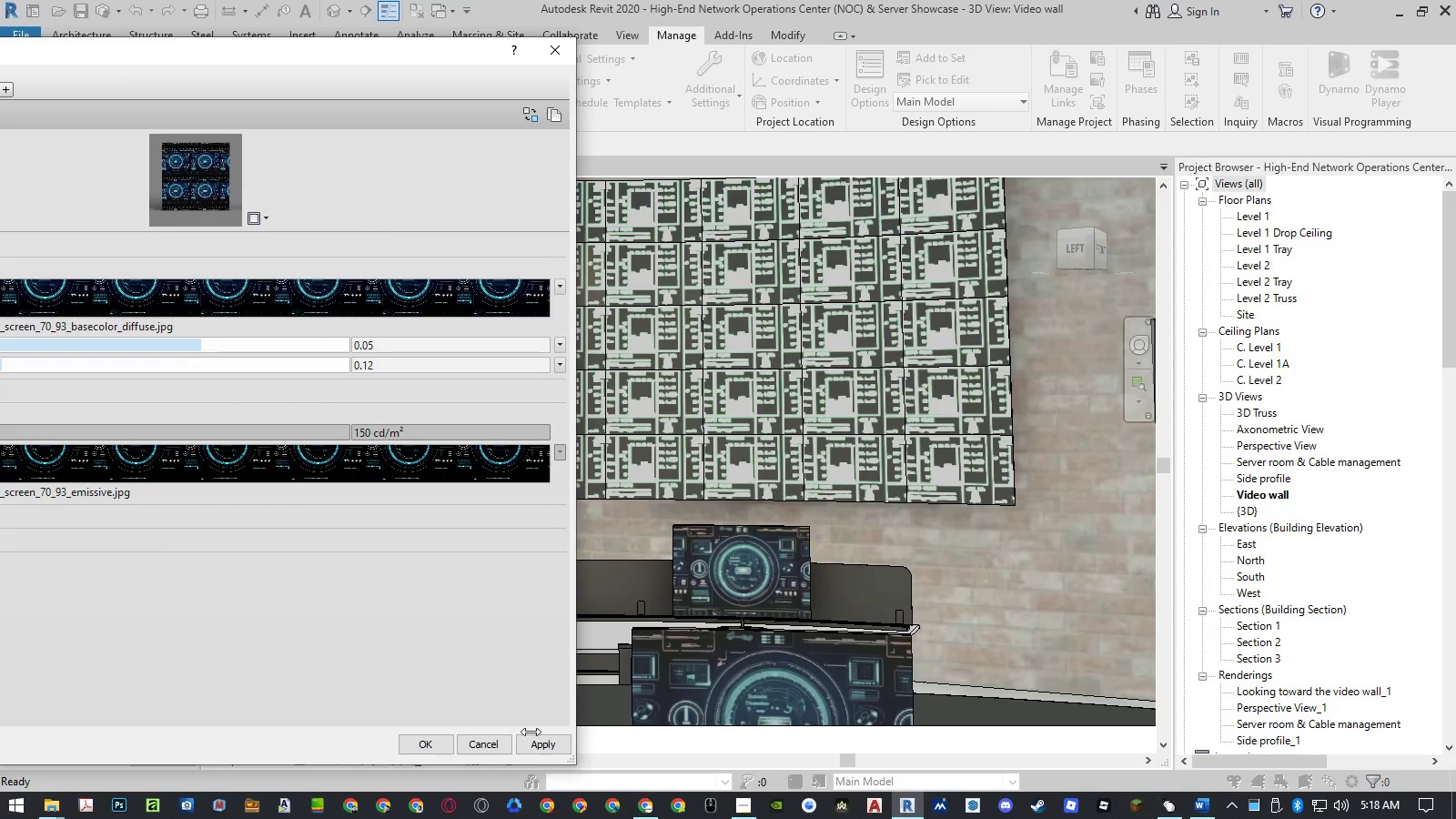 
left_click([541, 741])
 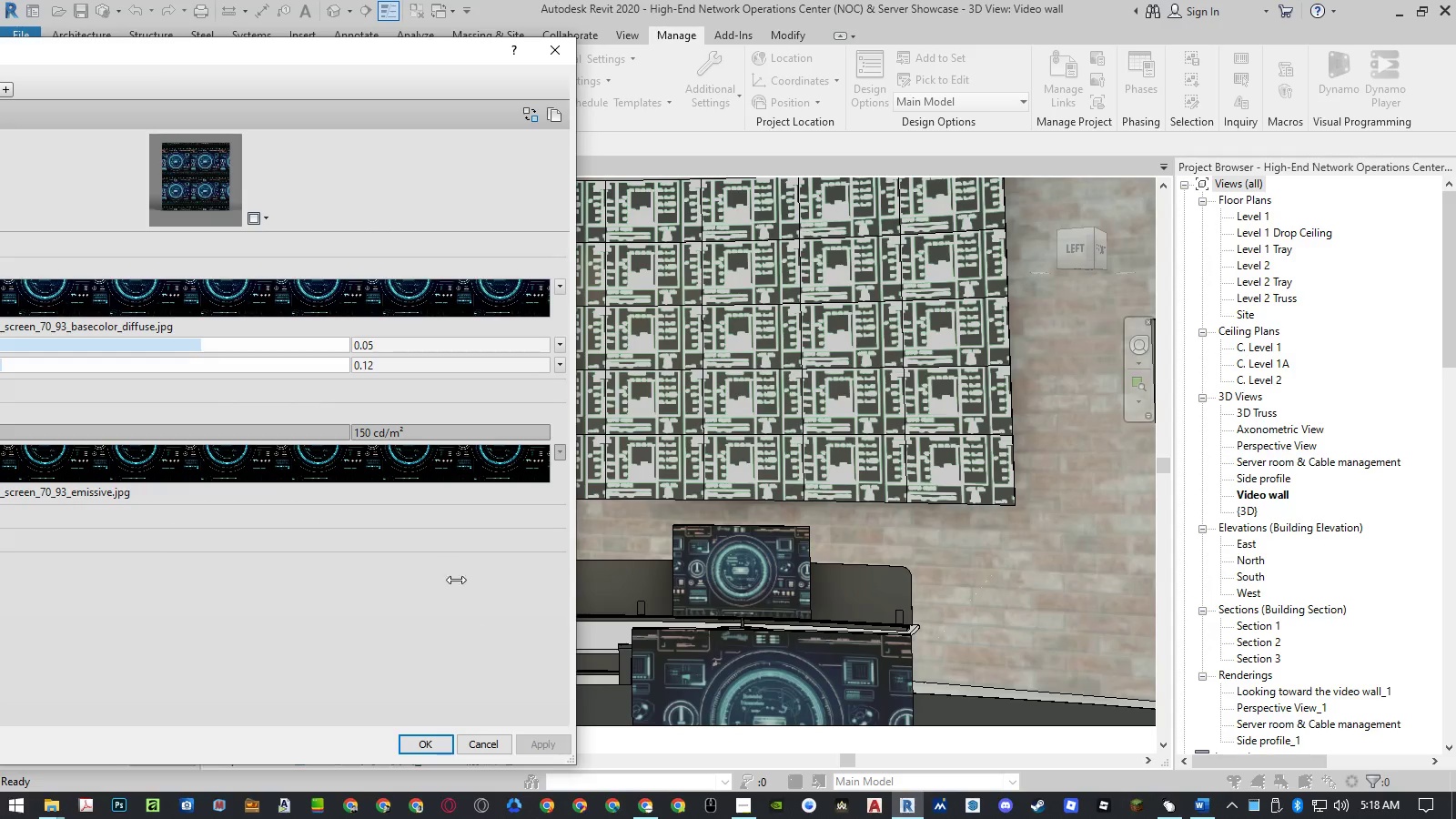 
left_click([310, 294])
 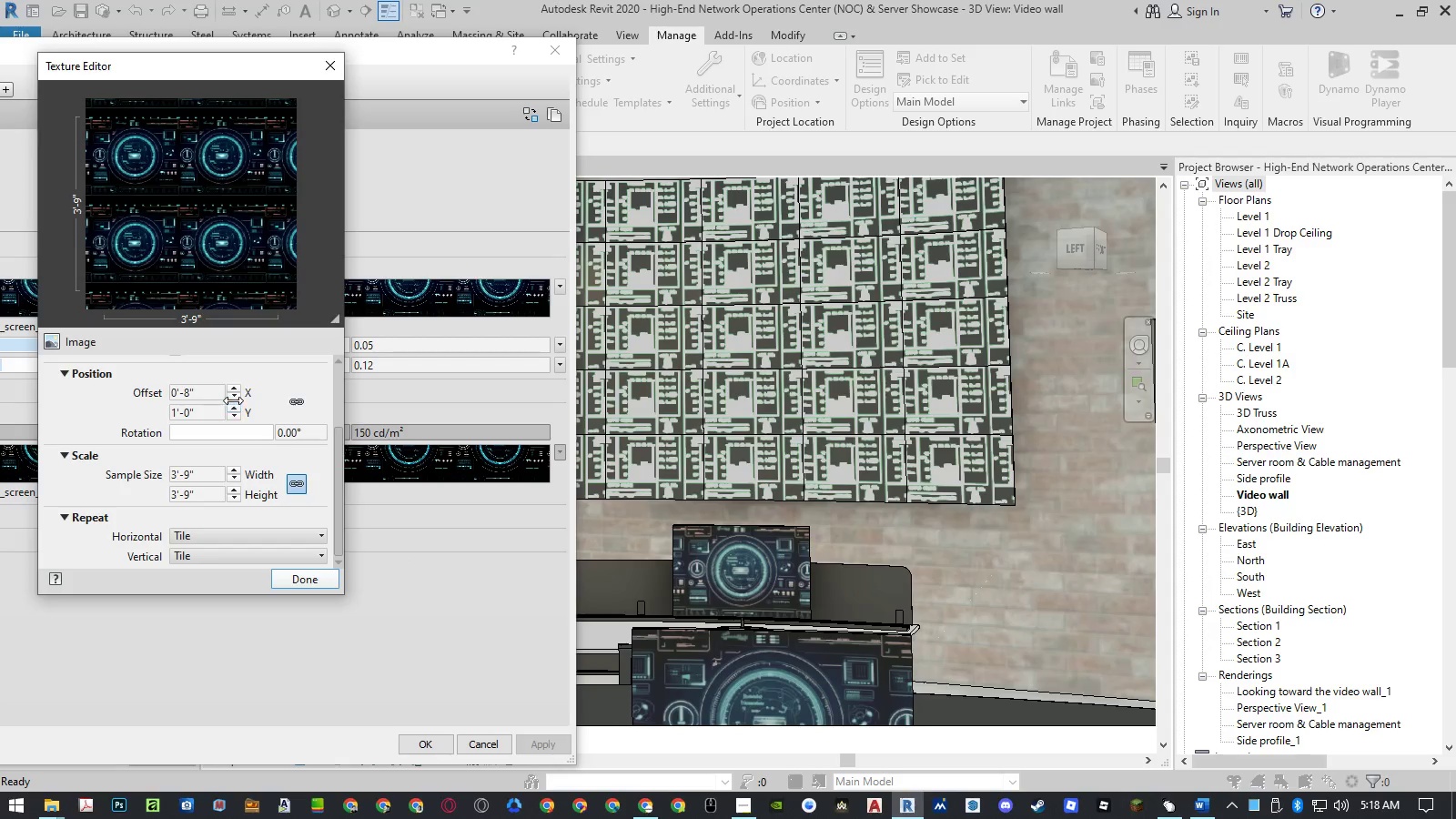 
double_click([234, 395])
 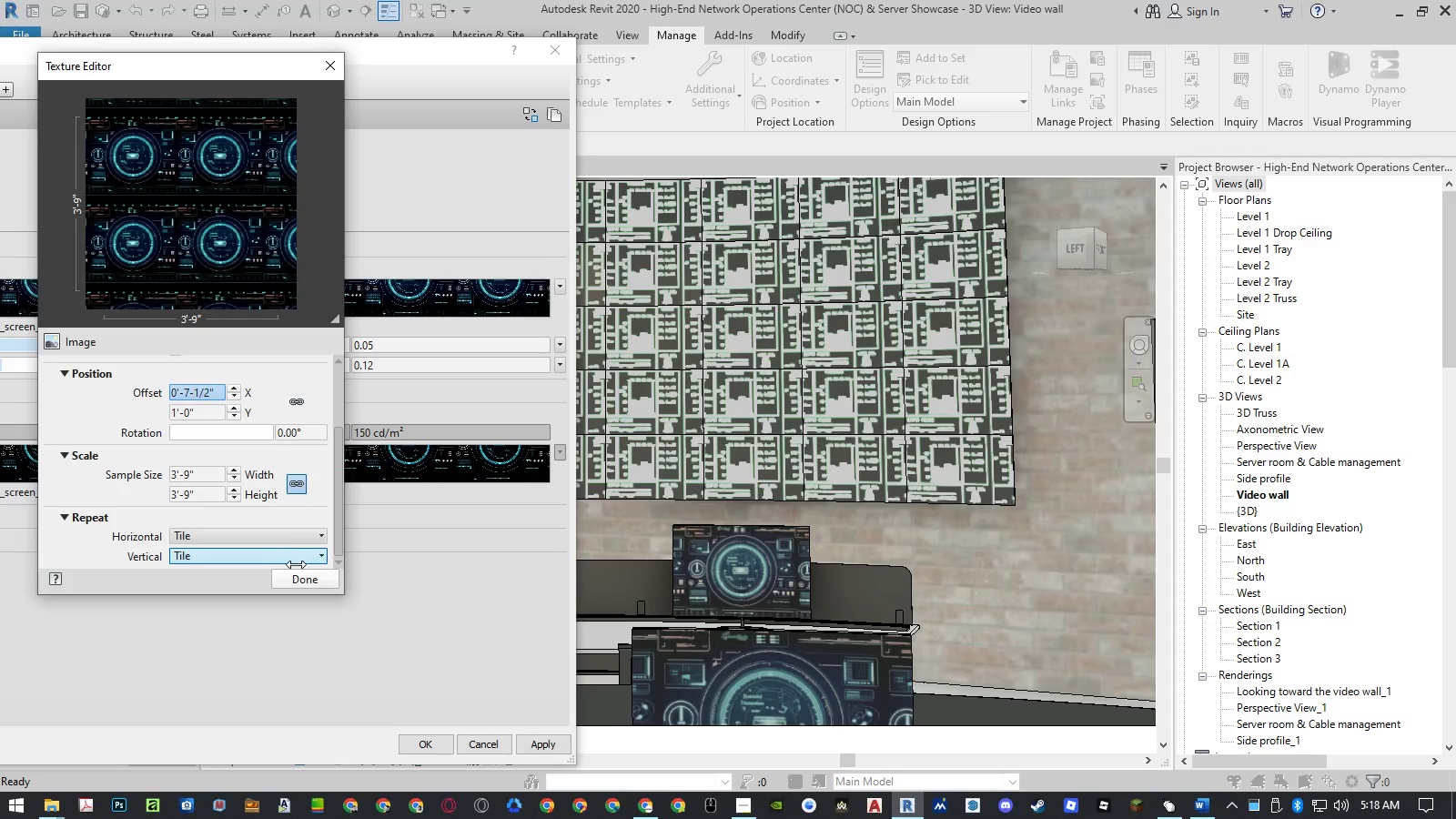 
left_click_drag(start_coordinate=[296, 576], to_coordinate=[540, 745])
 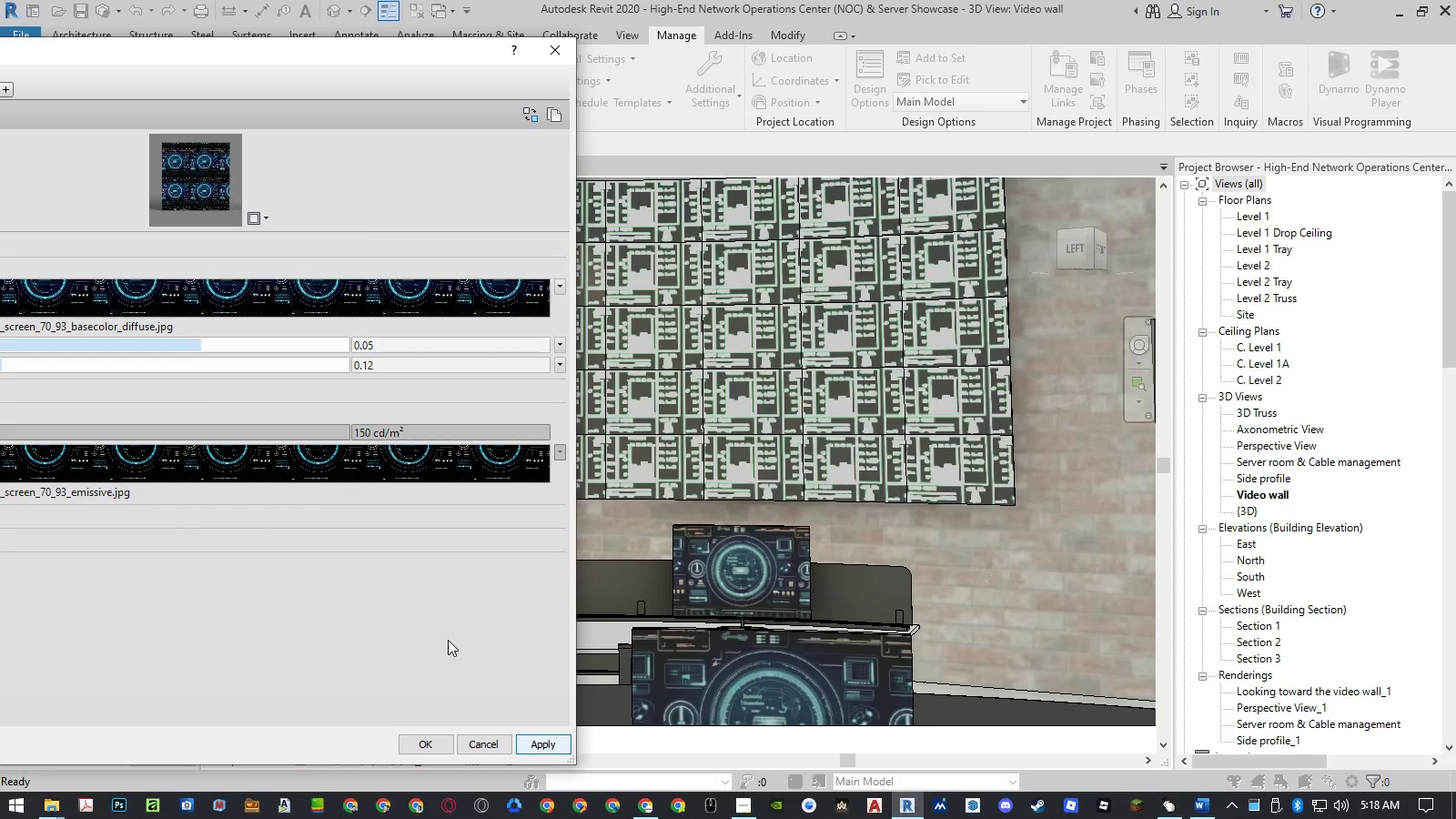 
left_click([540, 745])
 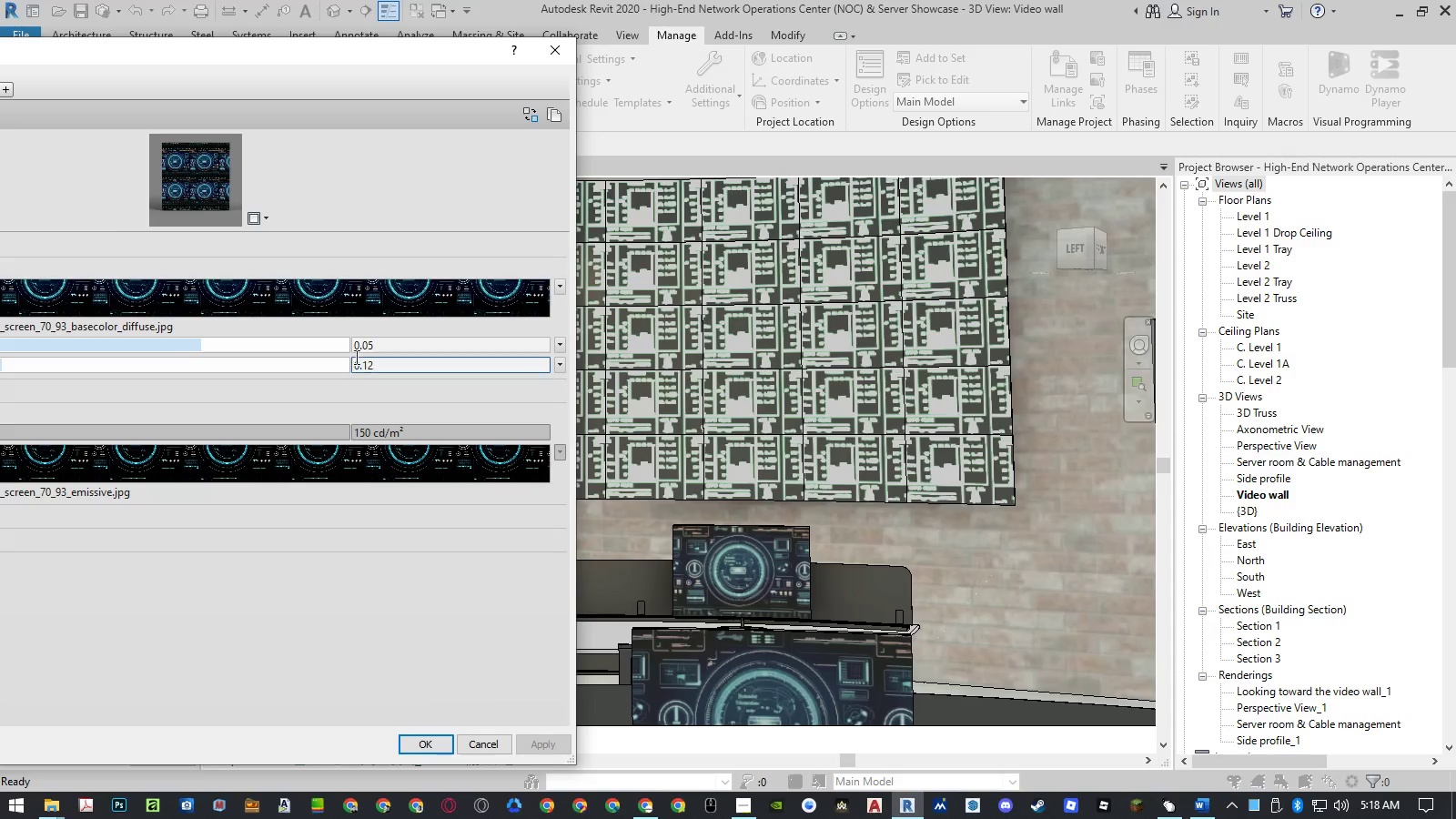 
left_click([346, 307])
 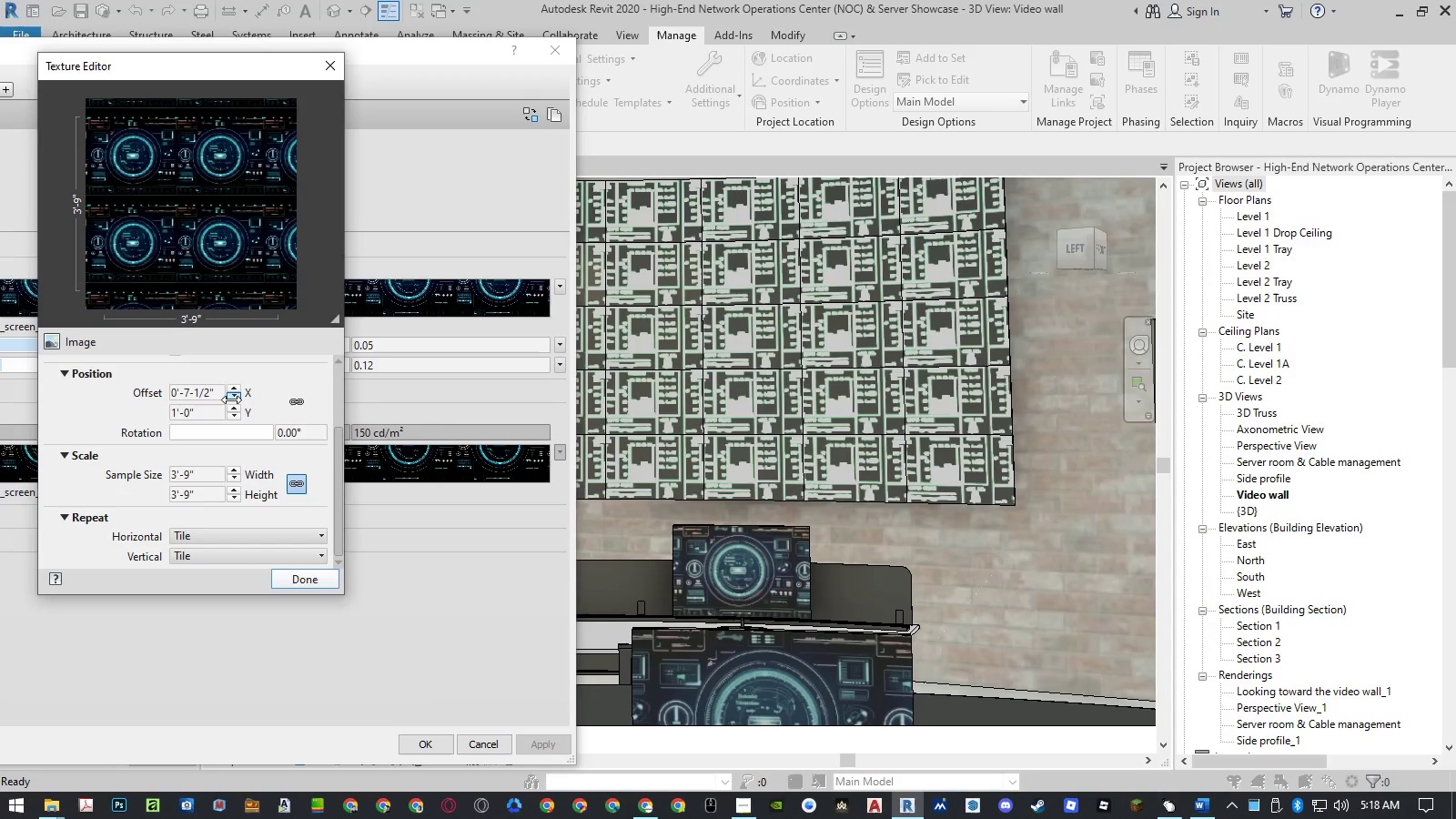 
double_click([231, 399])
 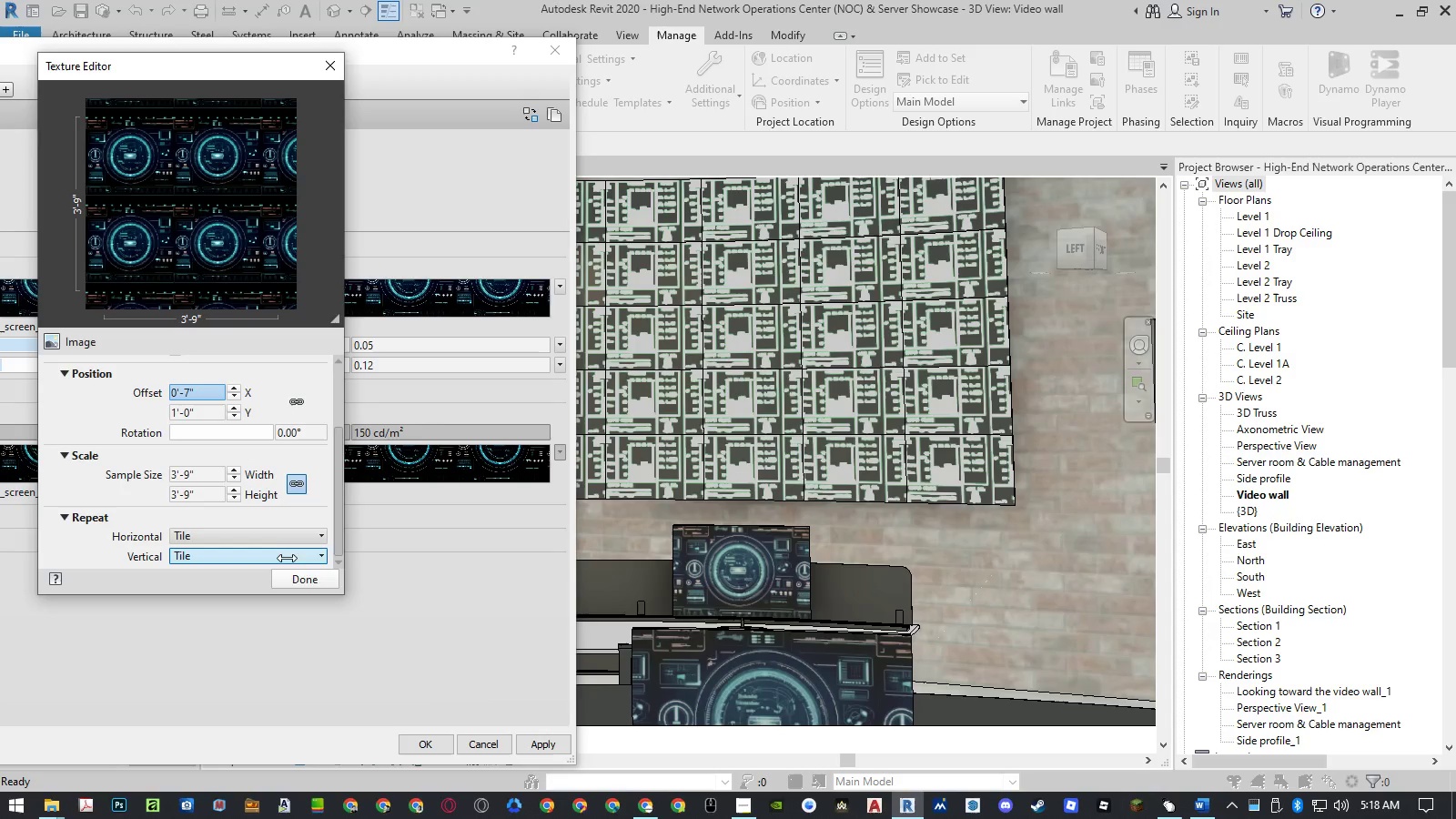 
left_click([290, 578])
 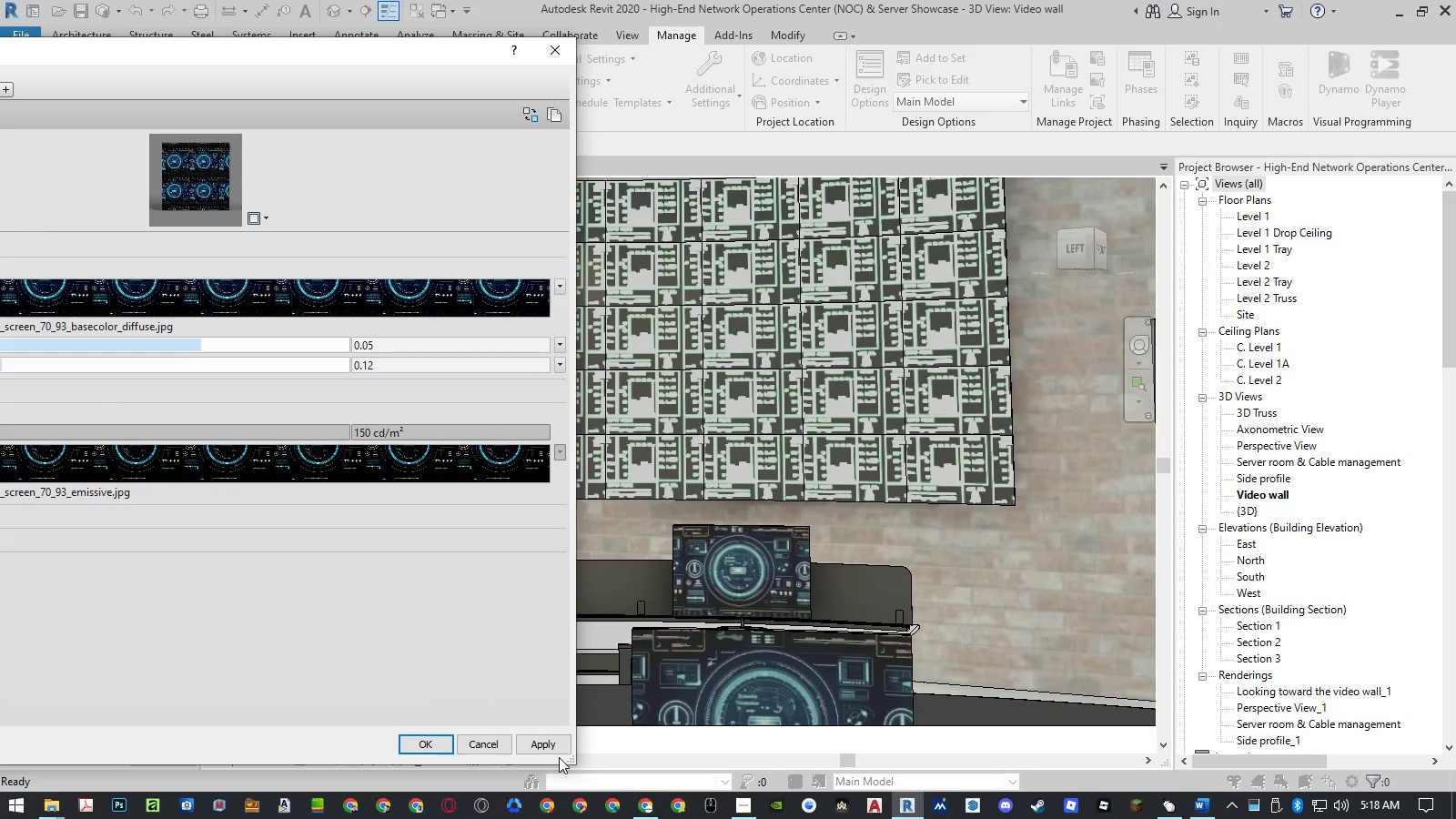 
left_click([552, 752])
 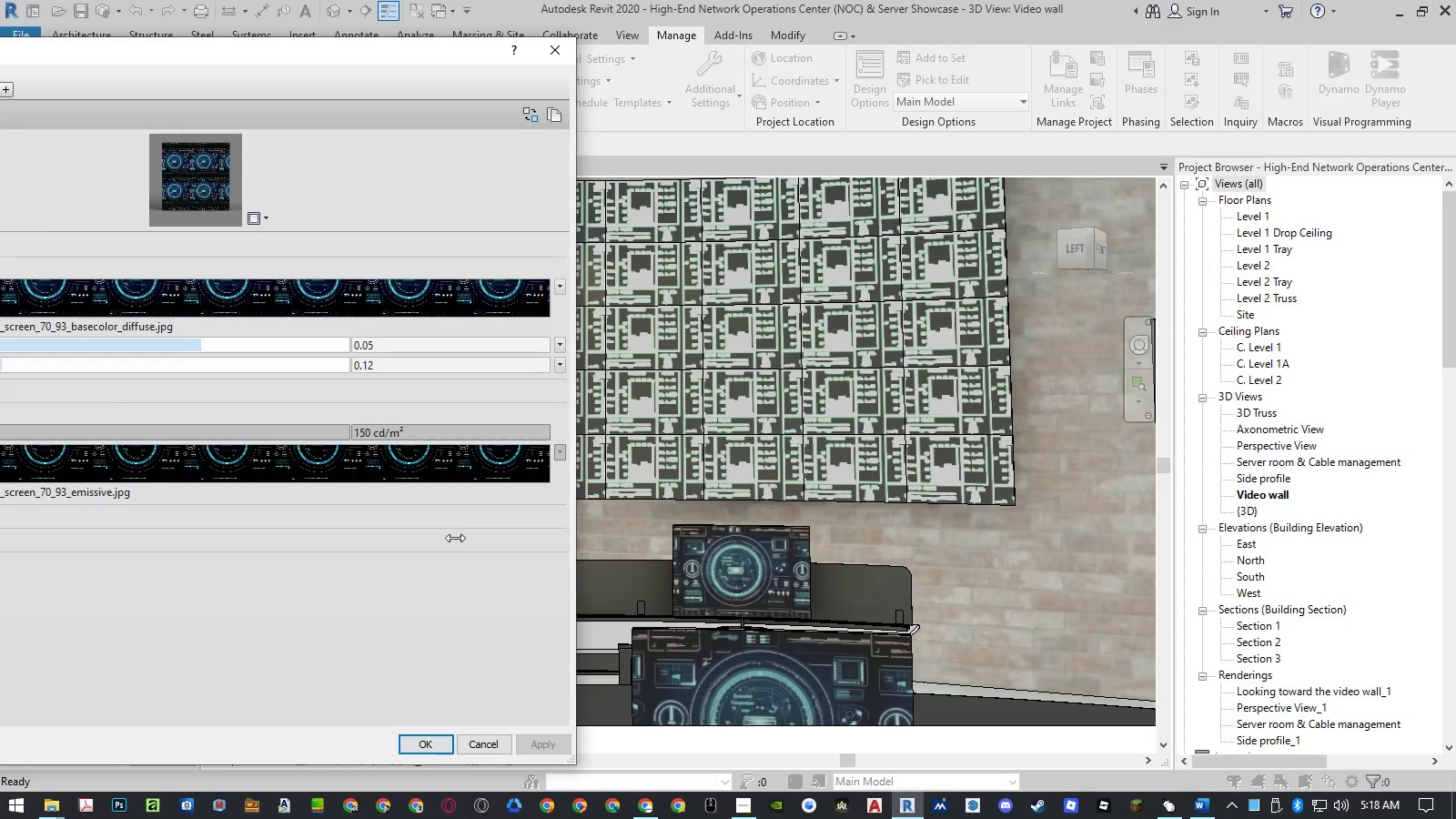 
left_click([364, 313])
 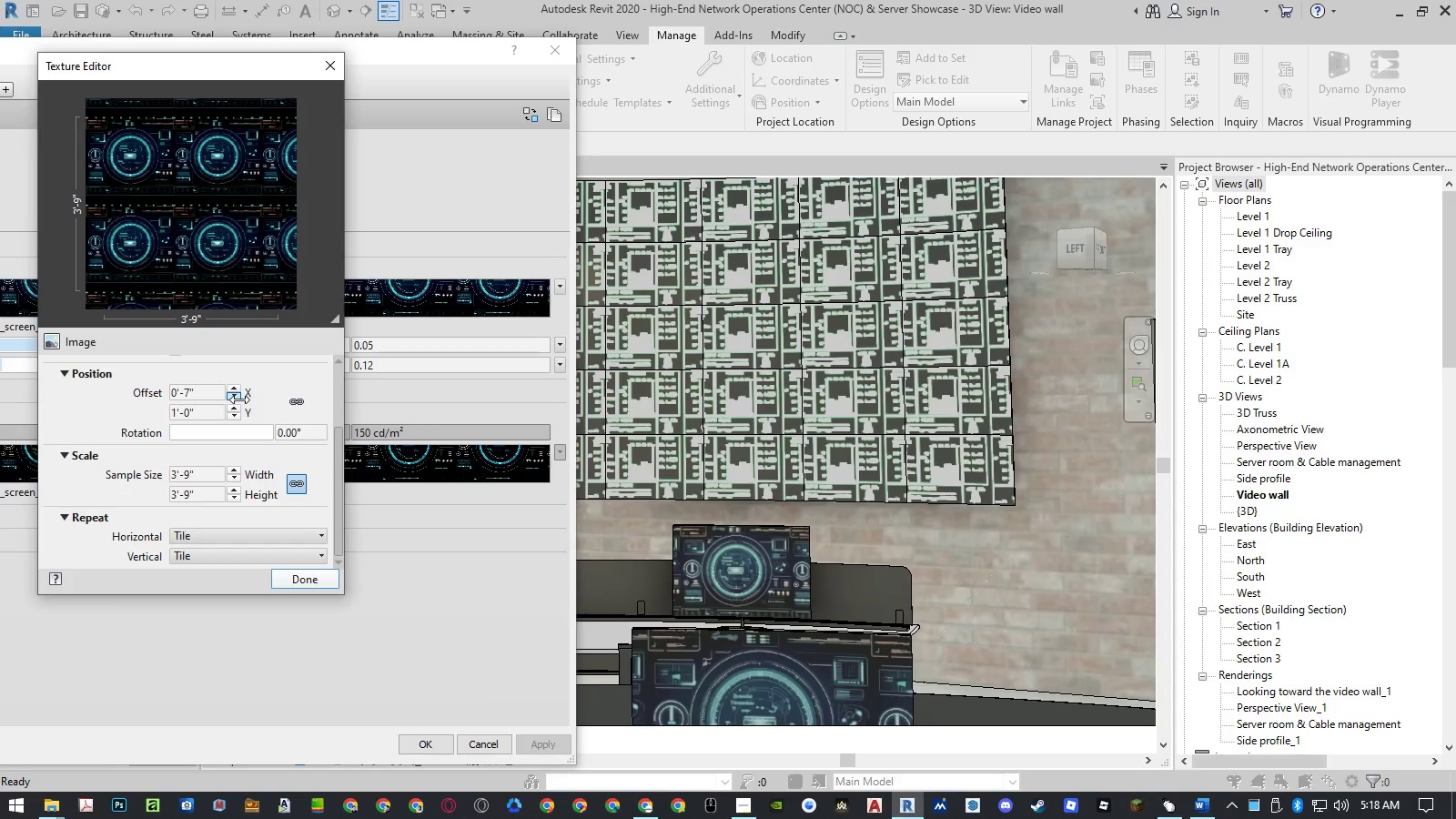 
double_click([239, 399])
 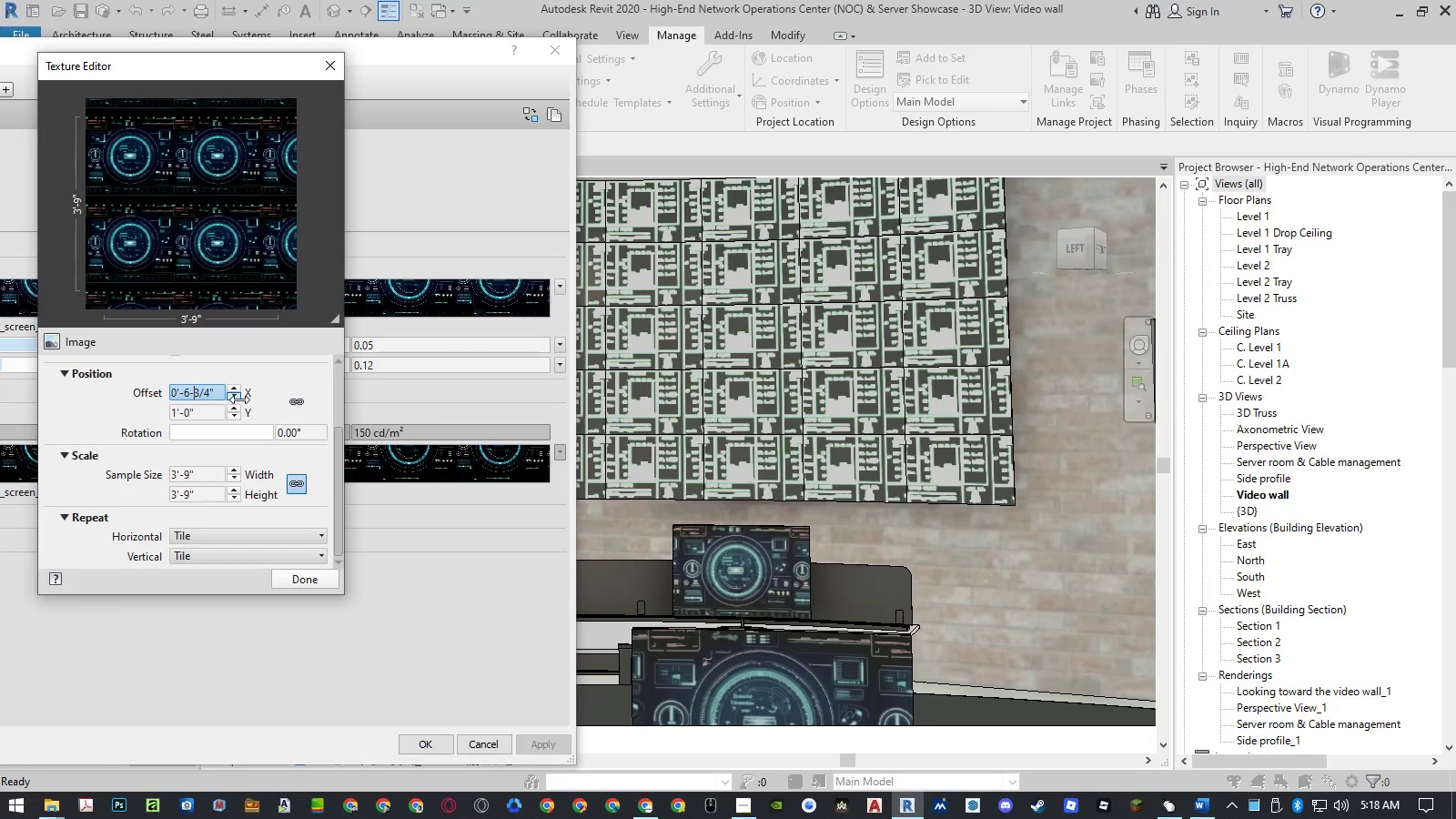 
triple_click([239, 399])
 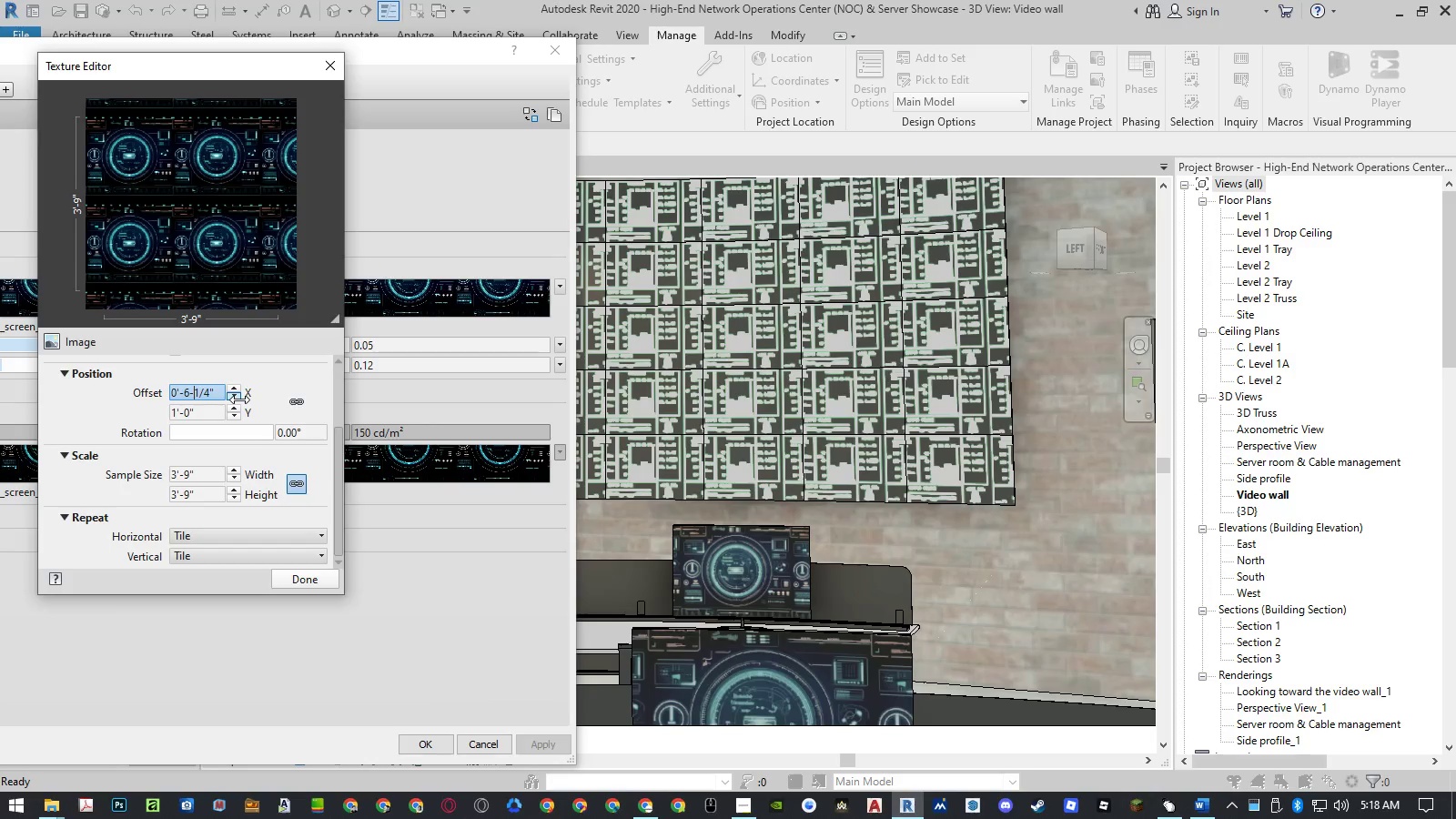 
triple_click([239, 399])
 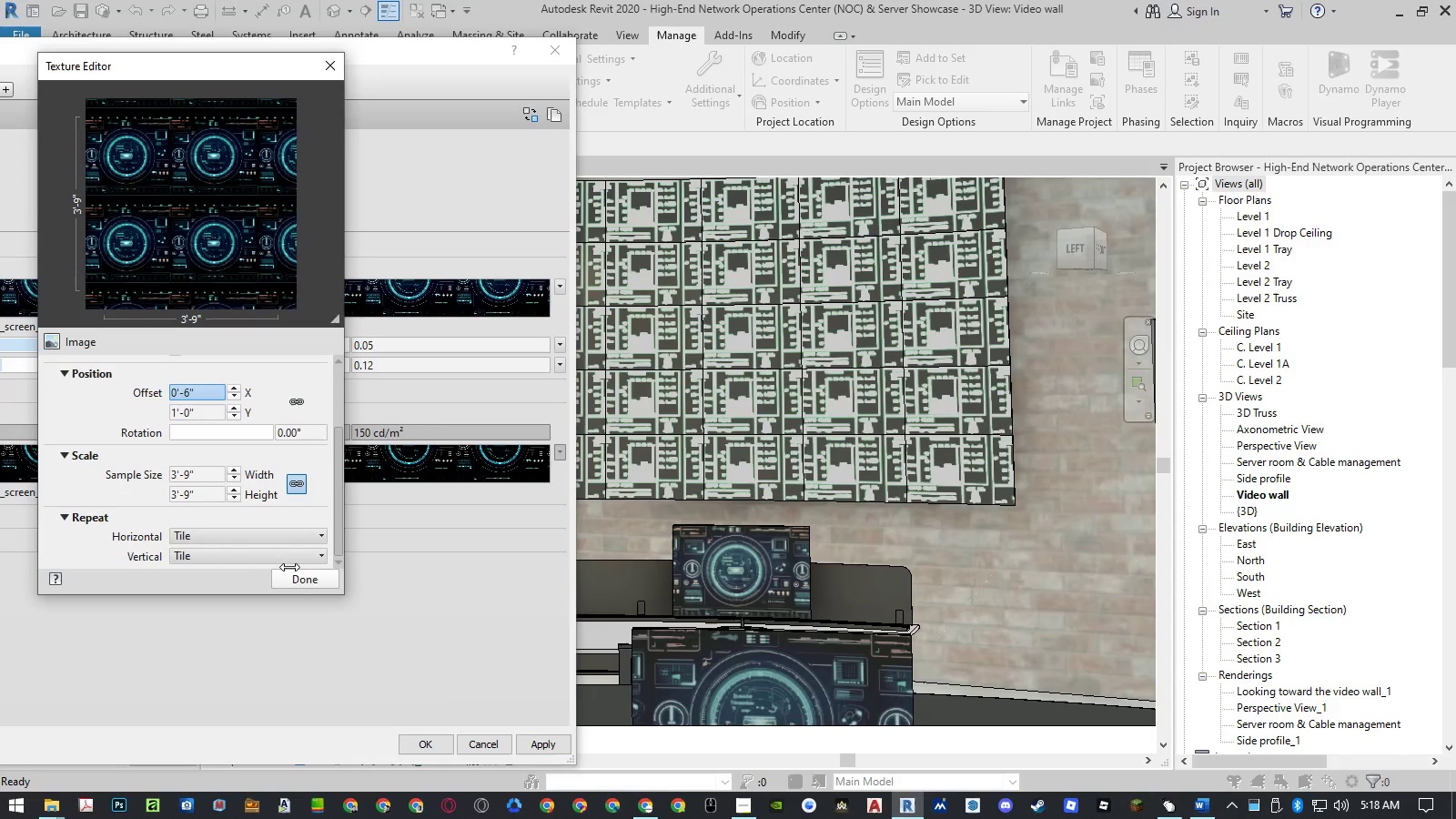 
left_click([296, 581])
 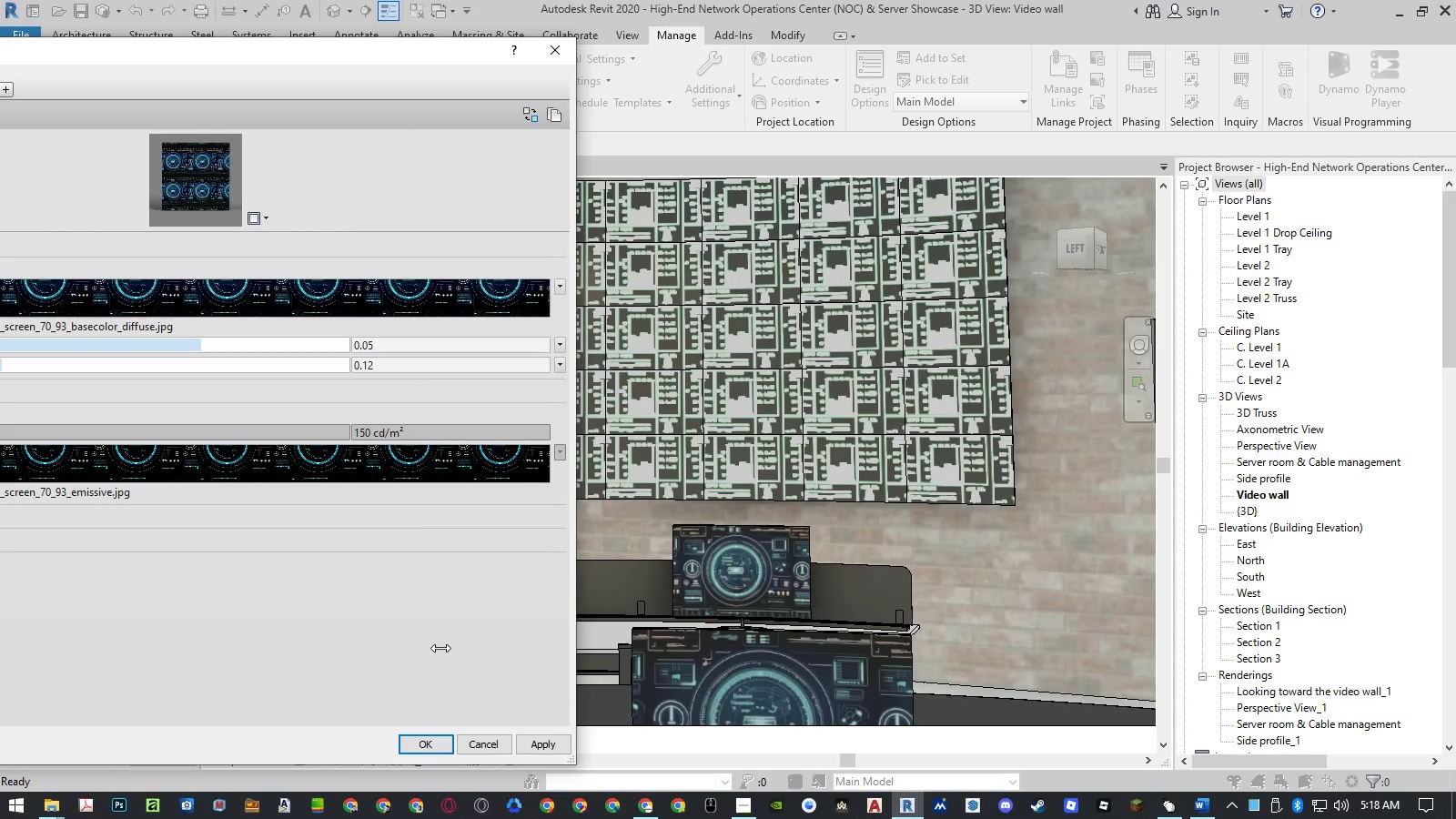 
left_click([532, 741])
 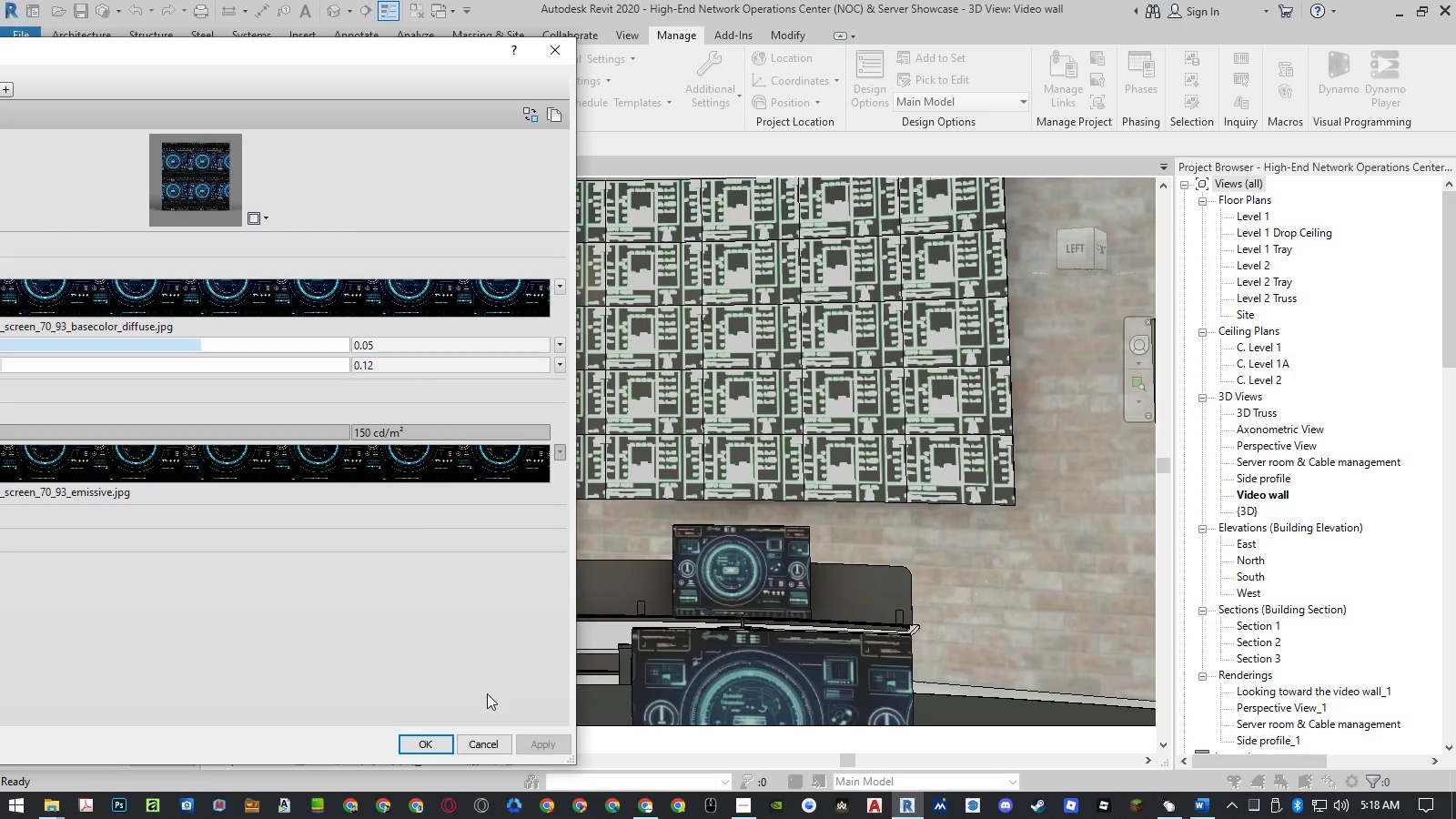 
wait(10.12)
 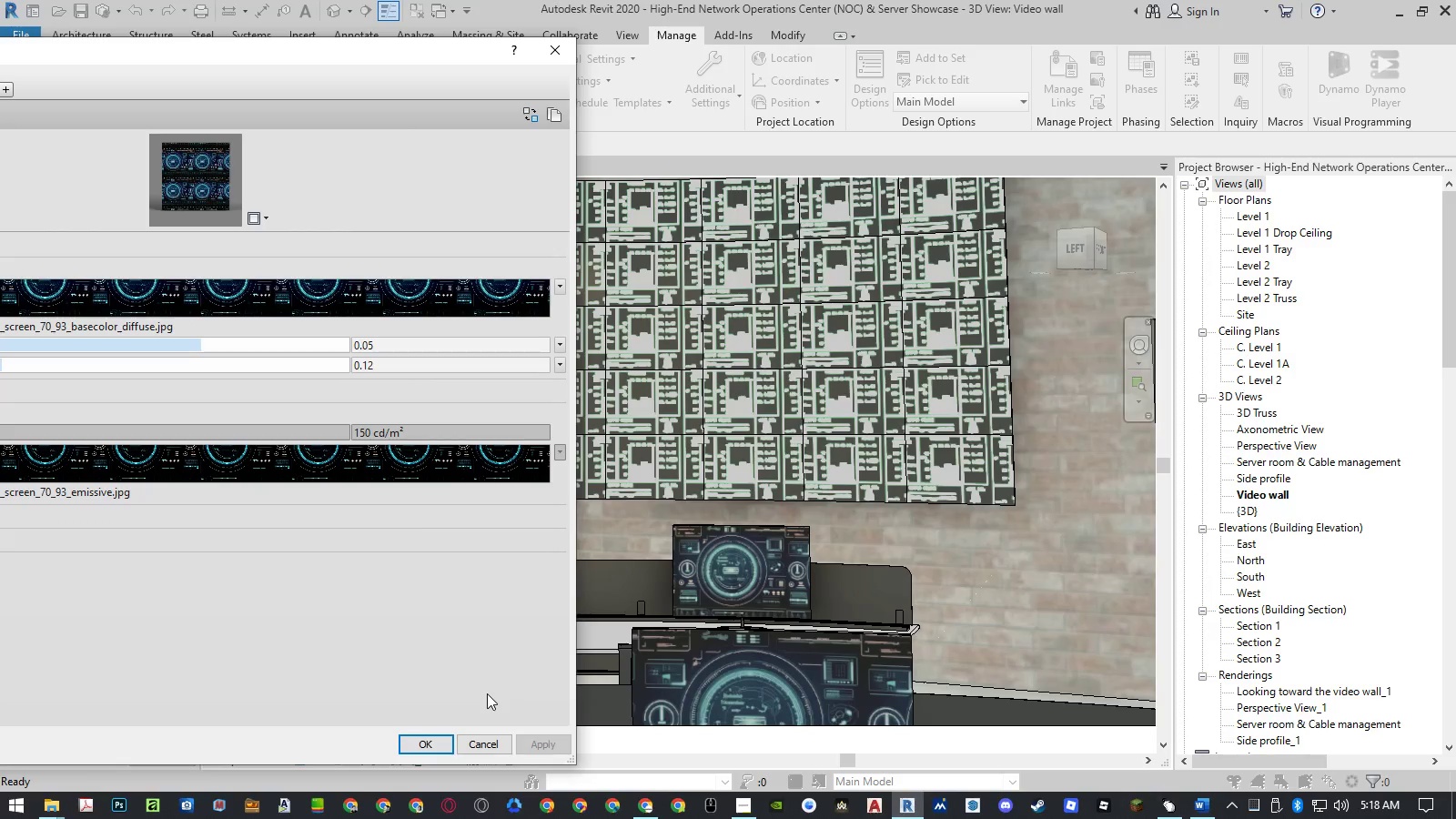 
left_click([352, 306])
 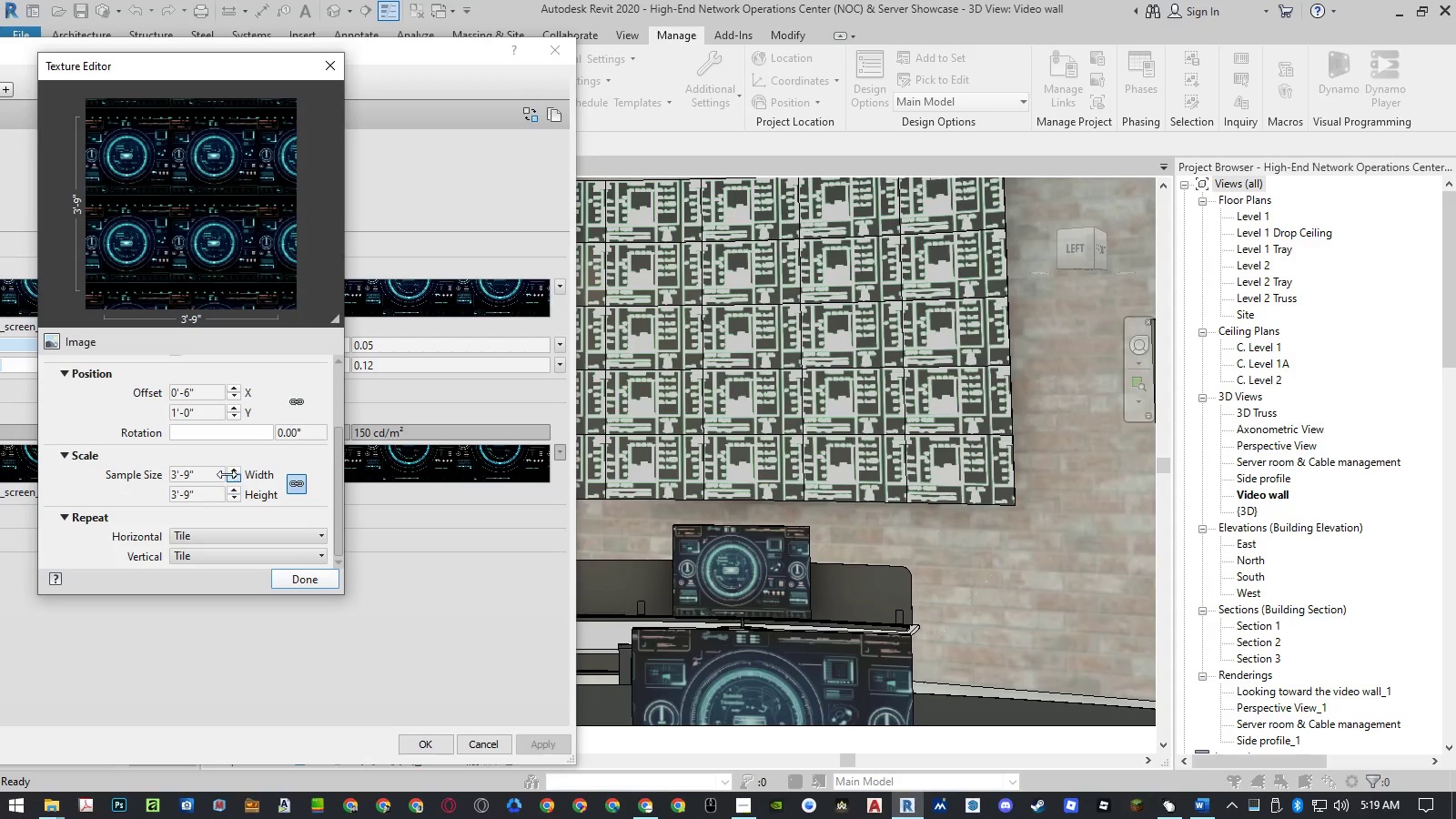 
left_click([217, 471])
 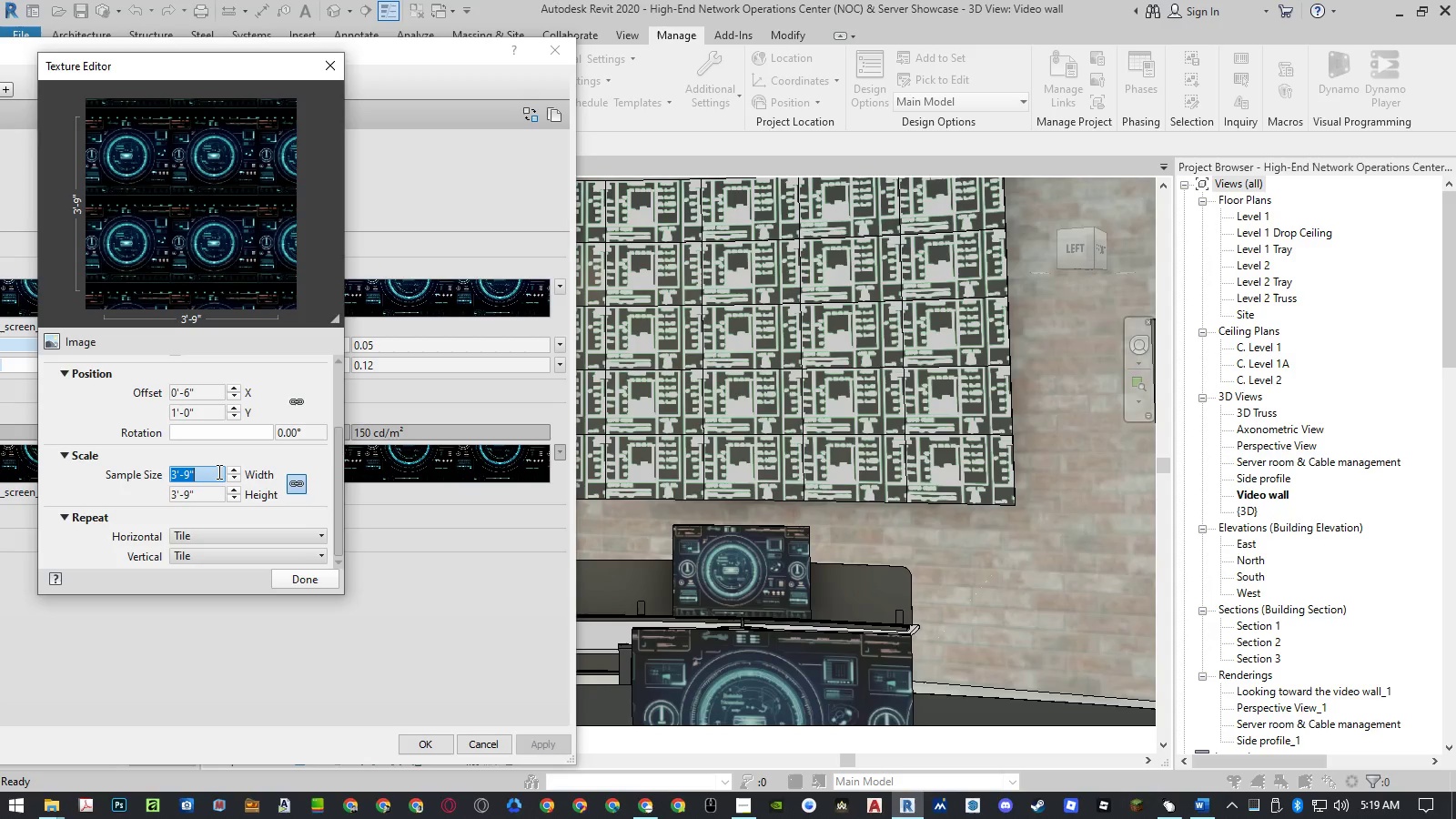 
wait(5.76)
 